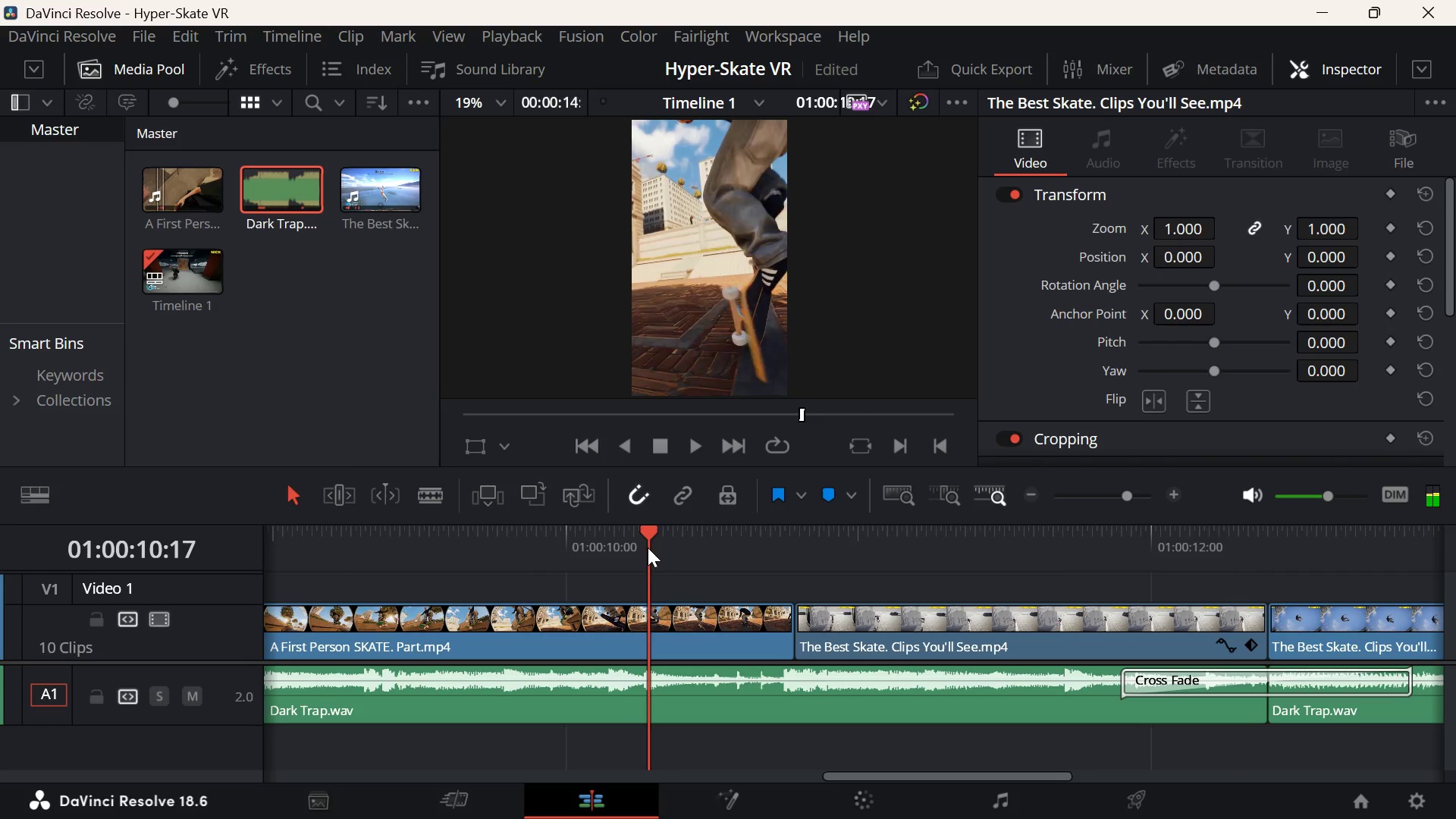 
key(Space)
 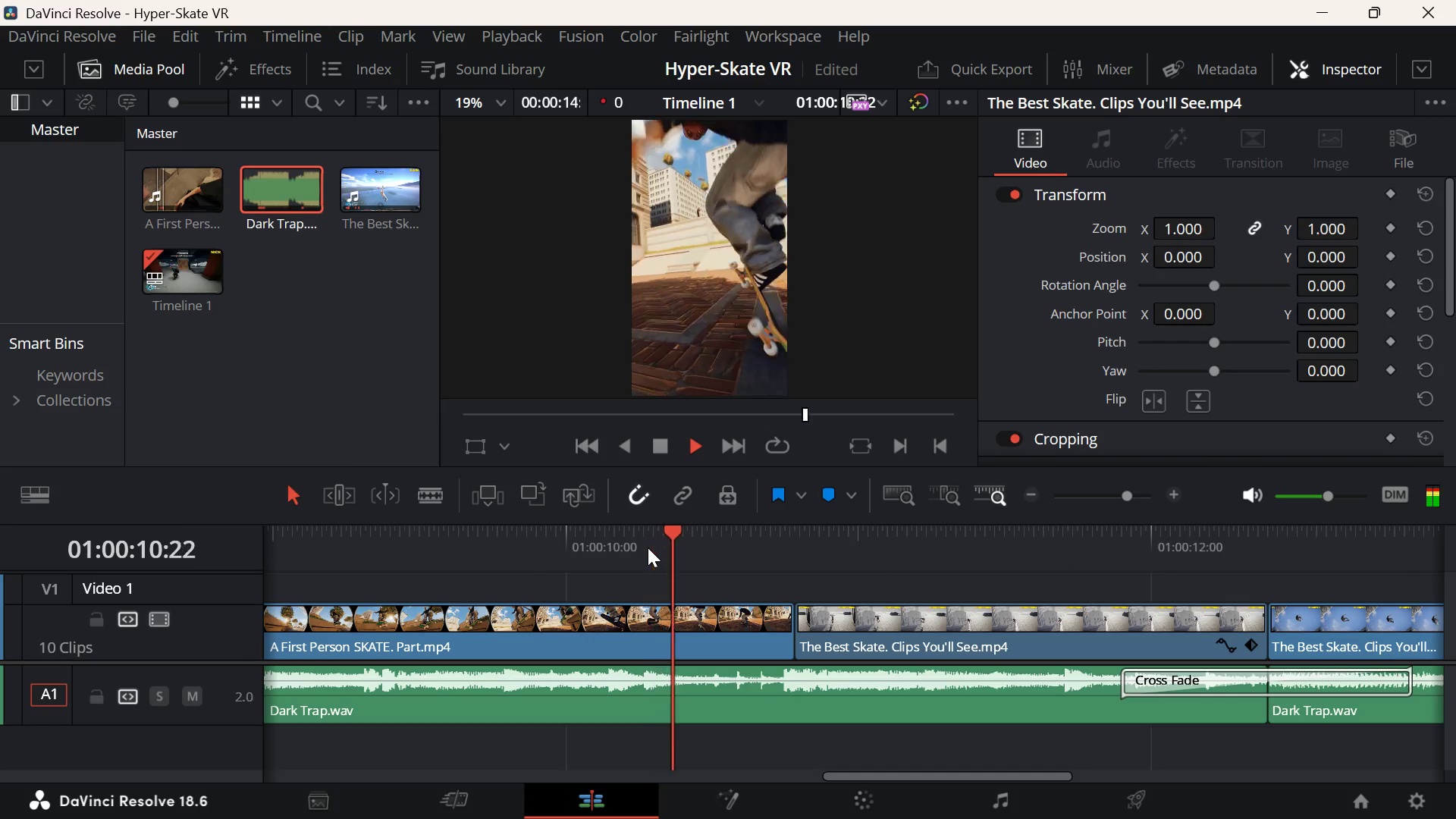 
key(Space)
 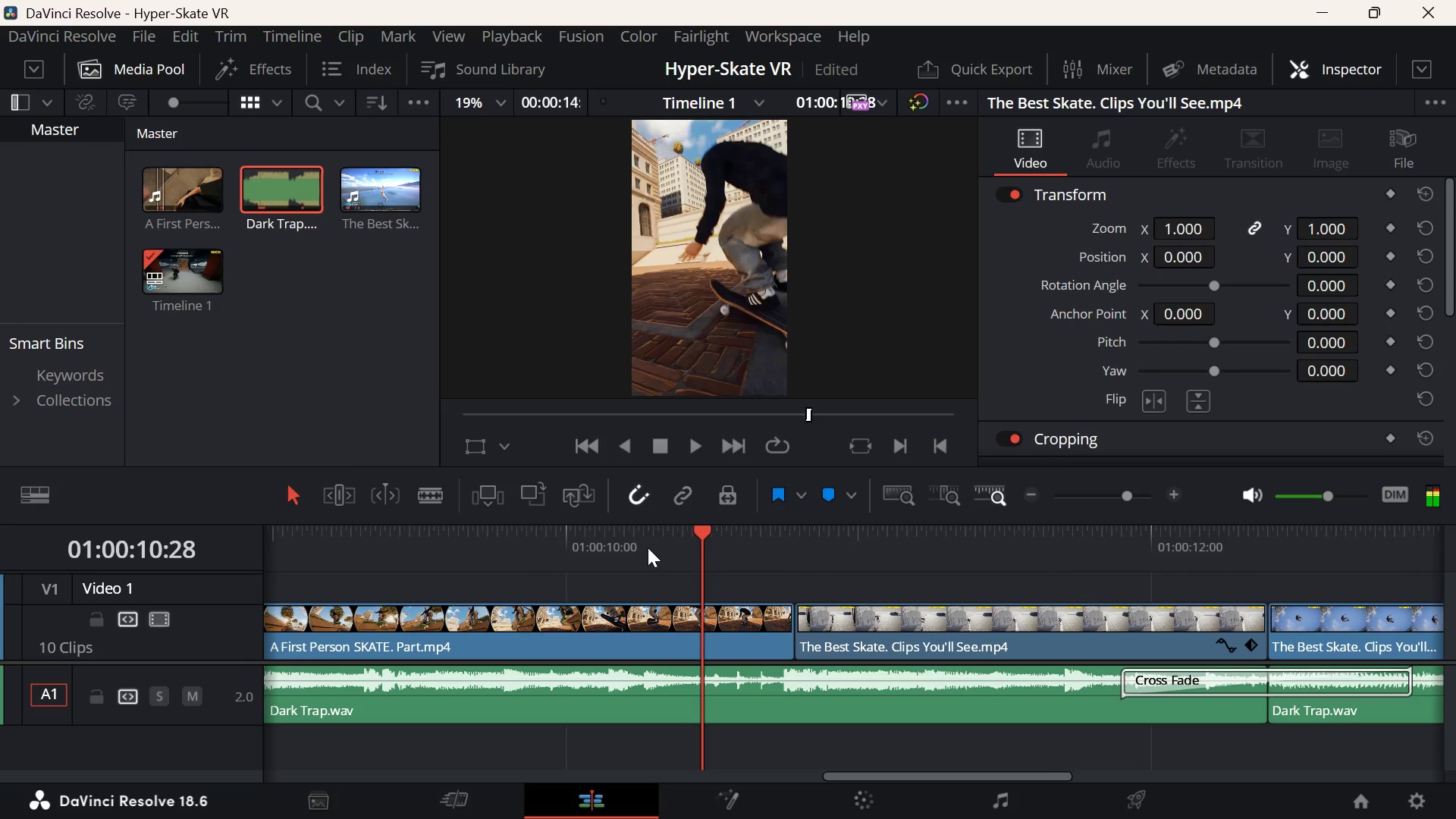 
key(Space)
 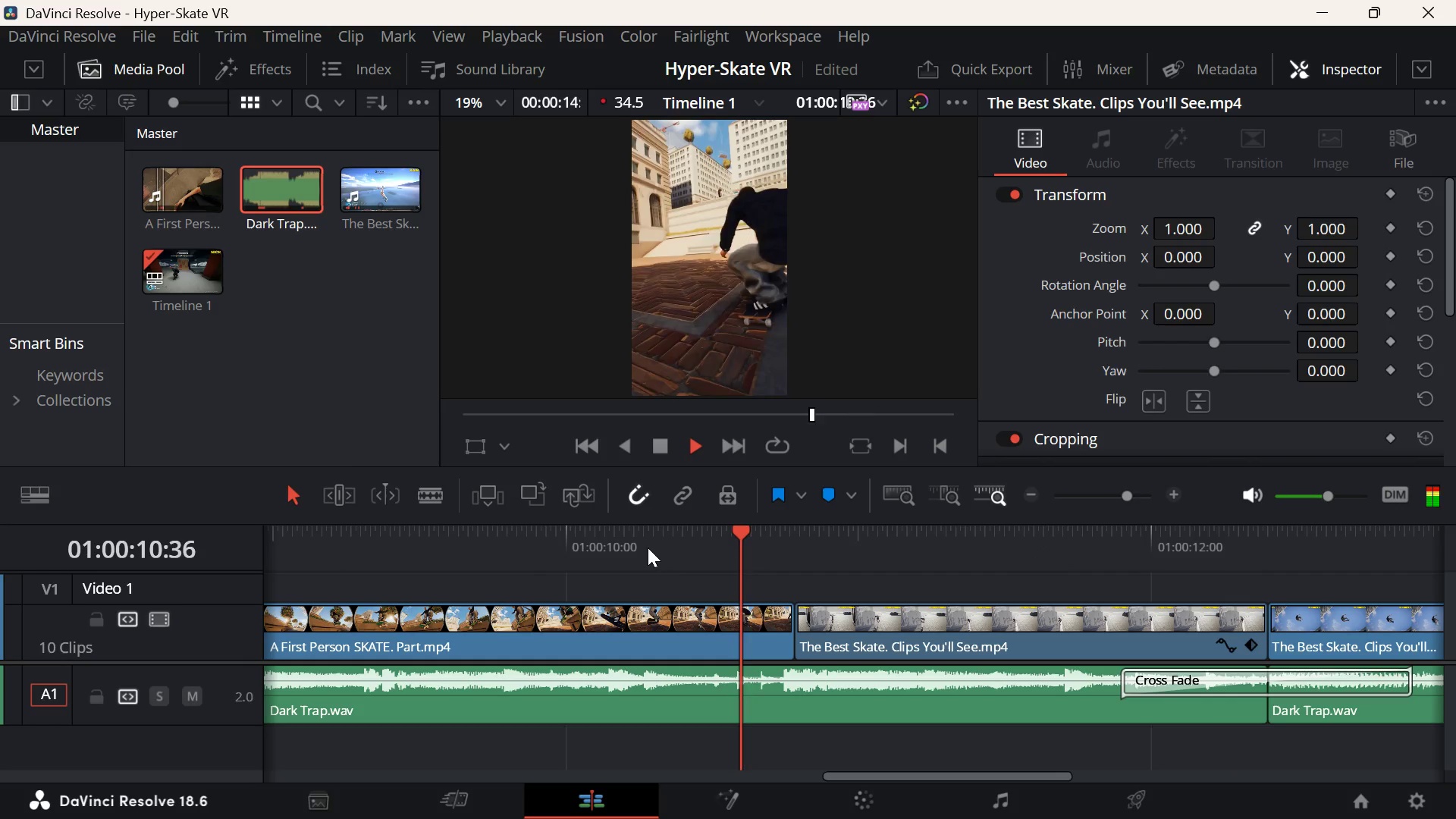 
key(Space)
 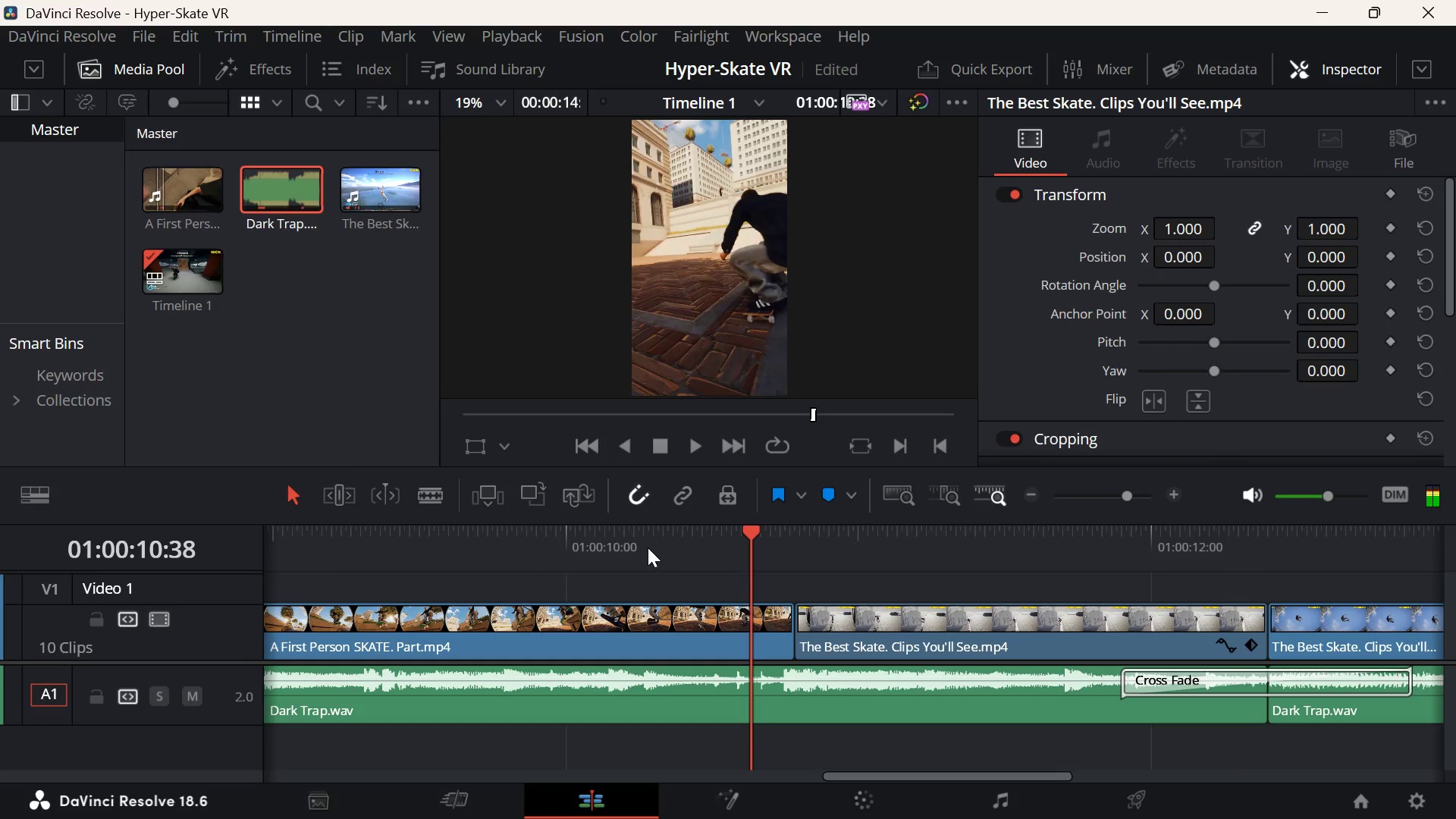 
key(Space)
 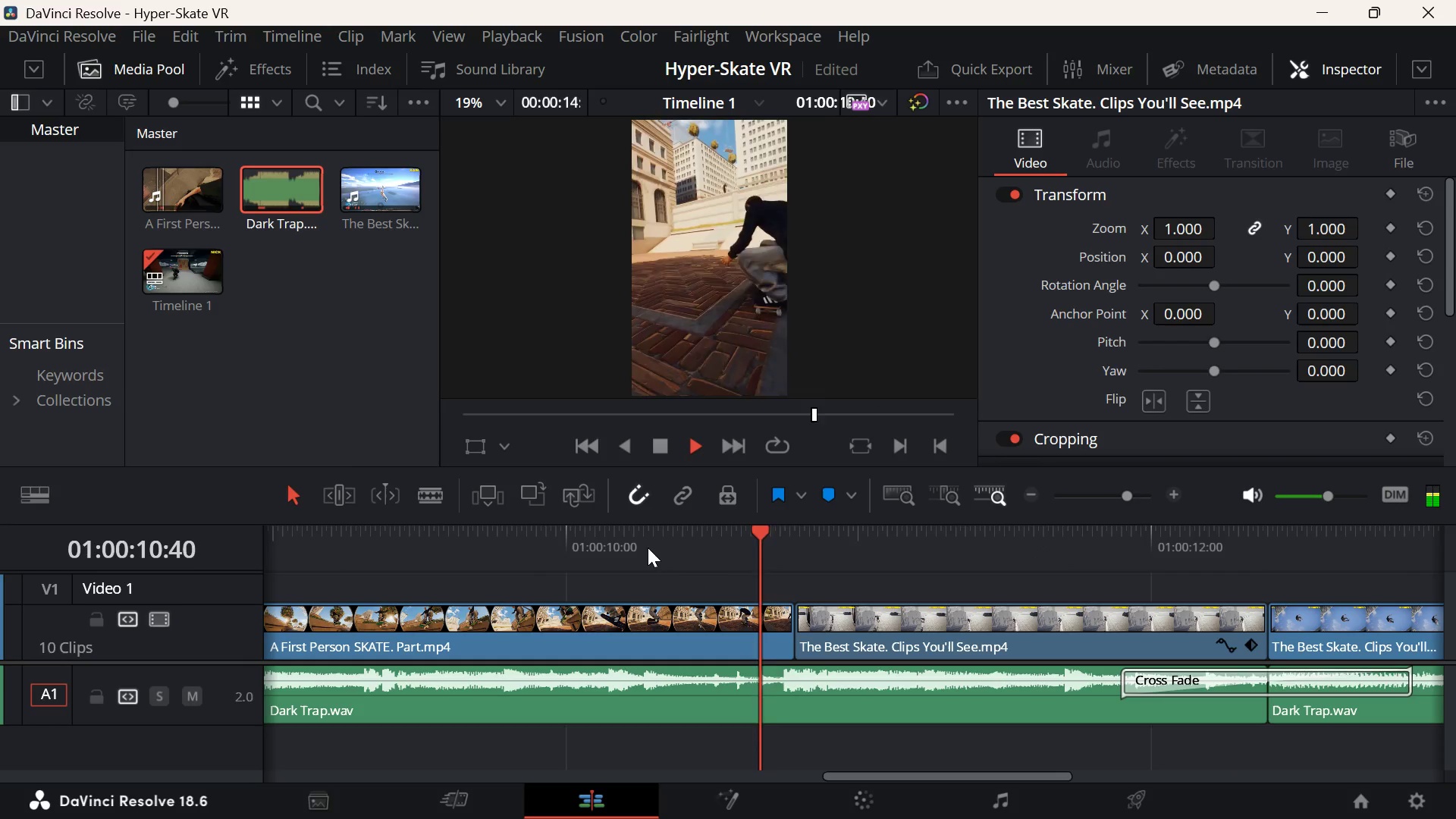 
key(Space)
 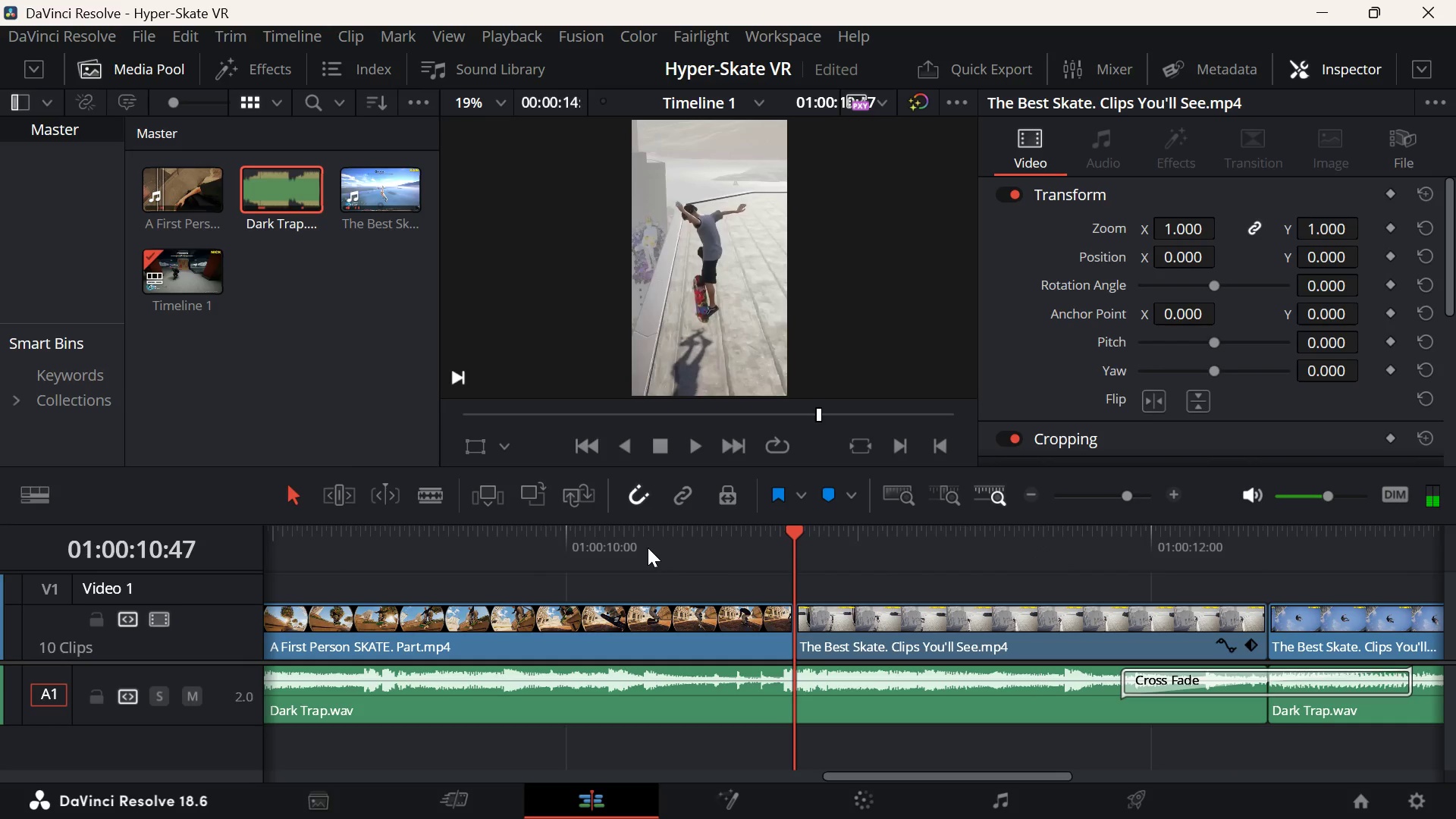 
left_click([648, 548])
 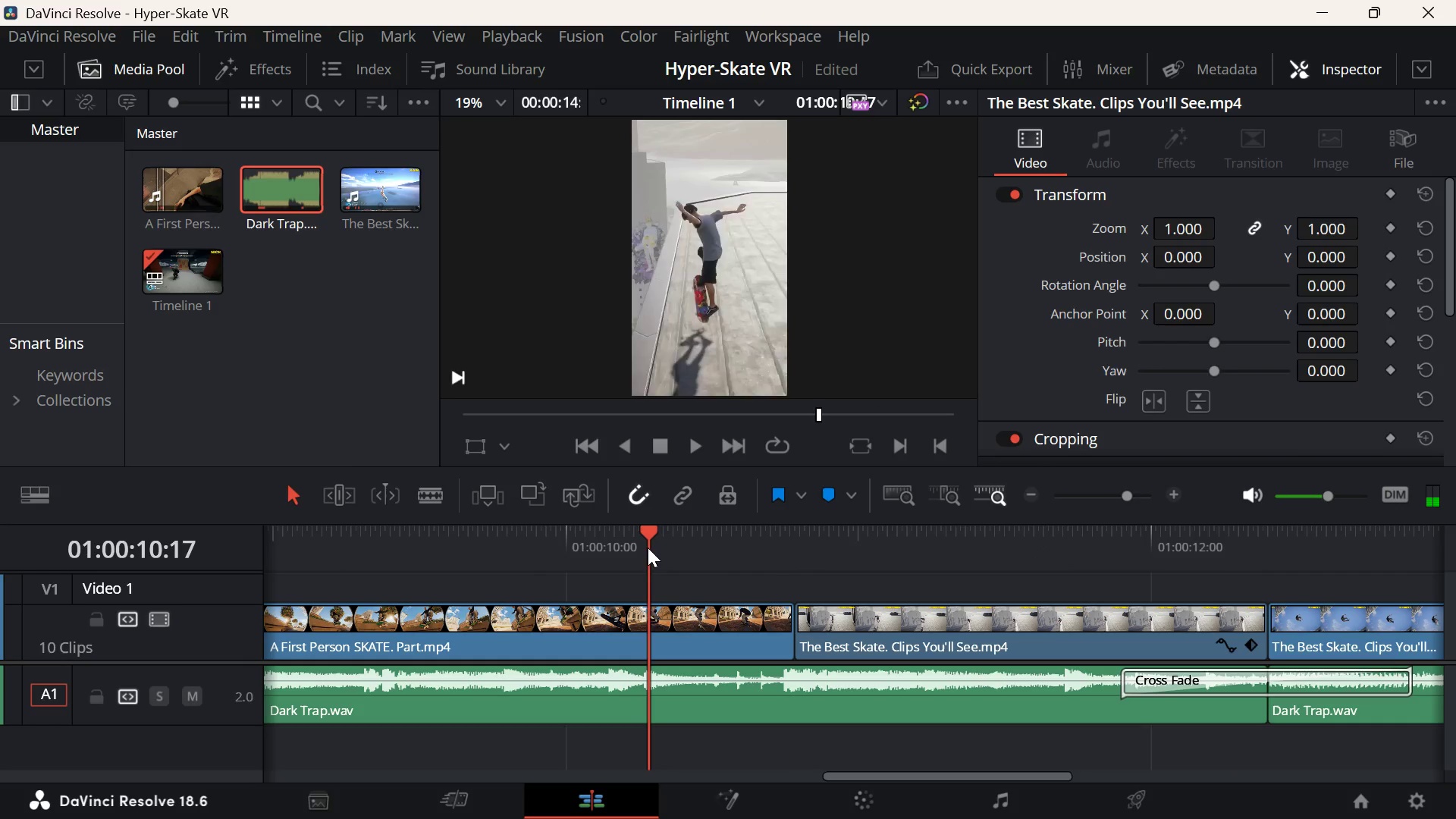 
key(Space)
 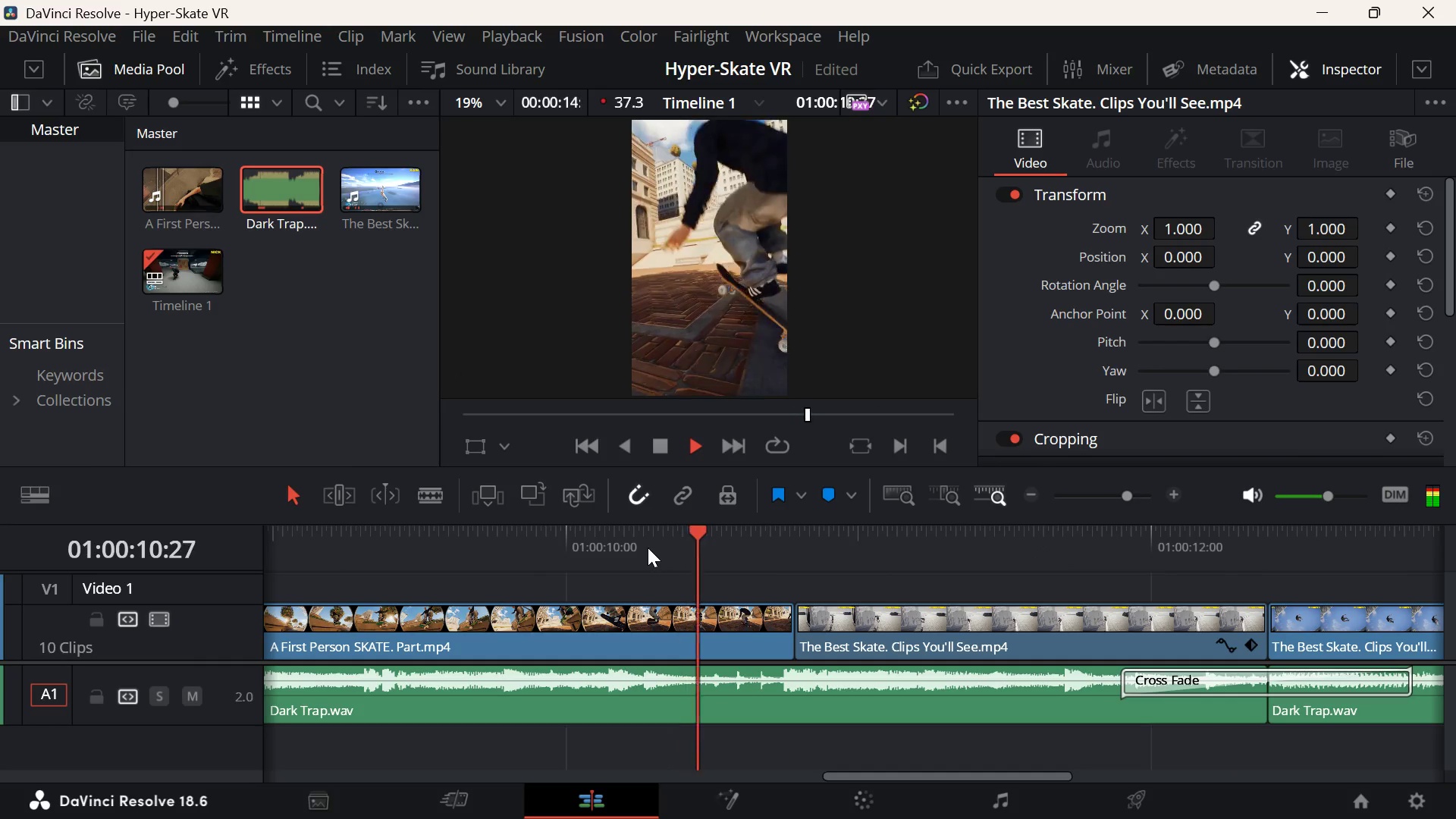 
key(Space)
 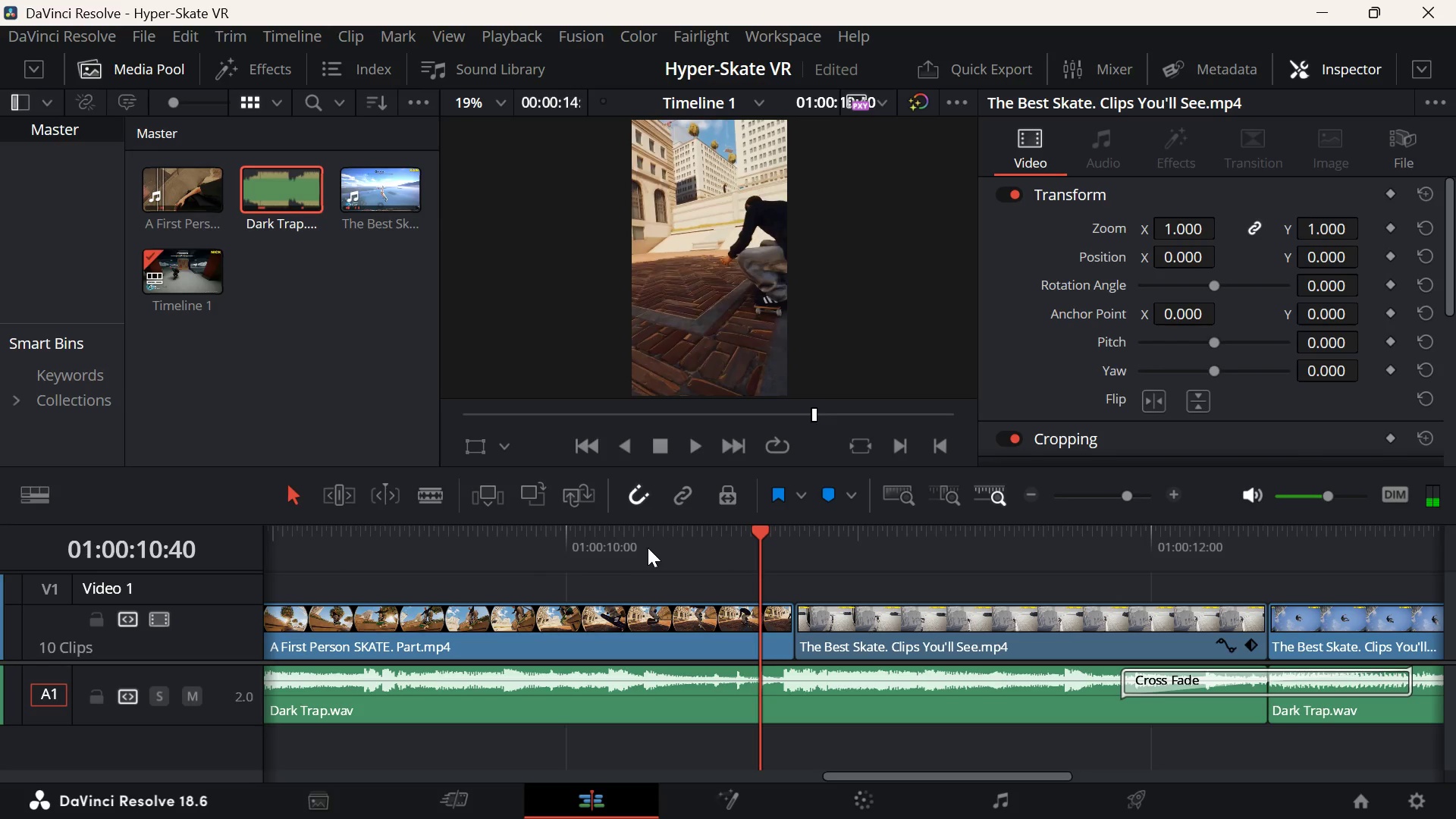 
left_click([621, 548])
 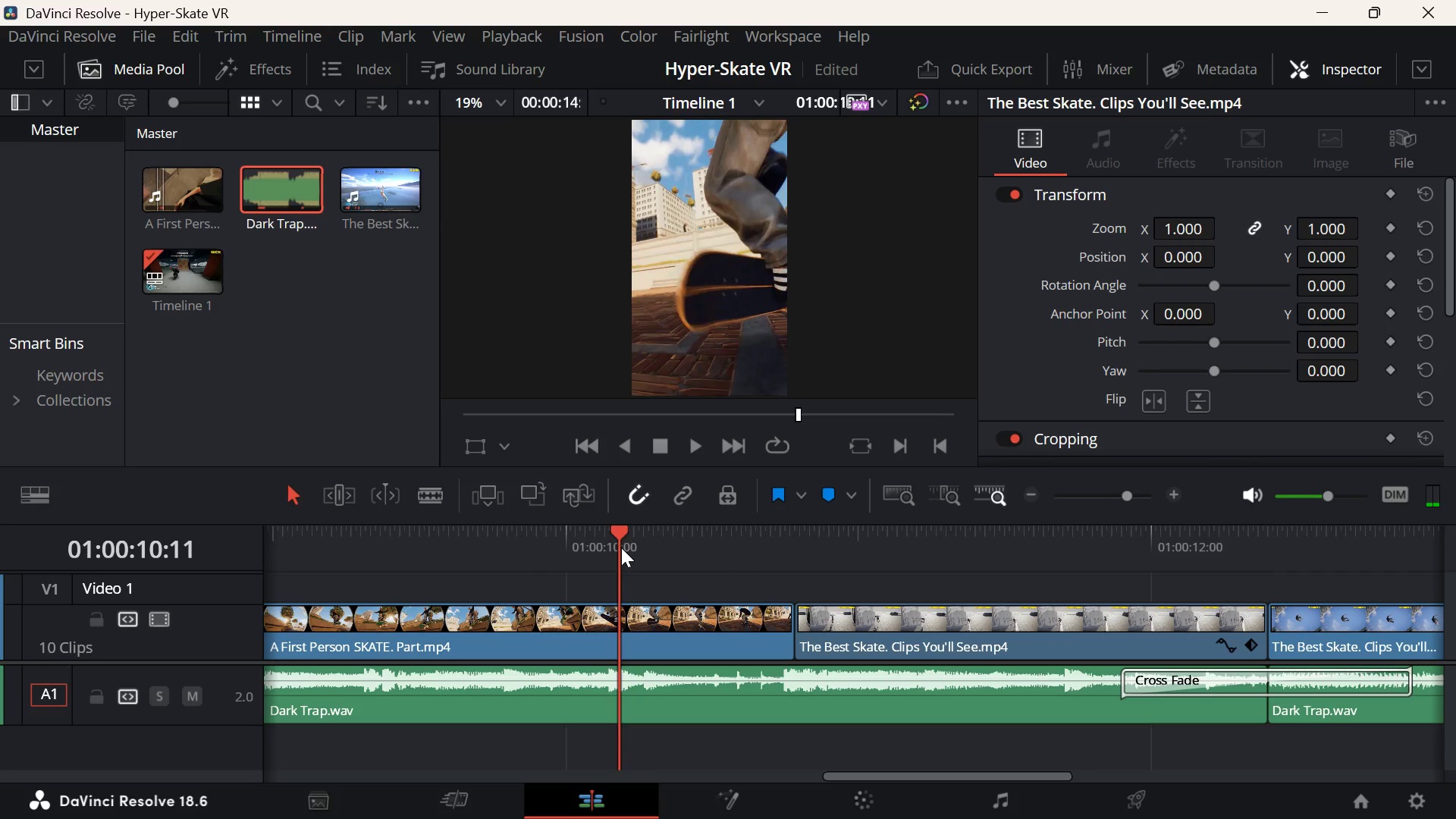 
key(Space)
 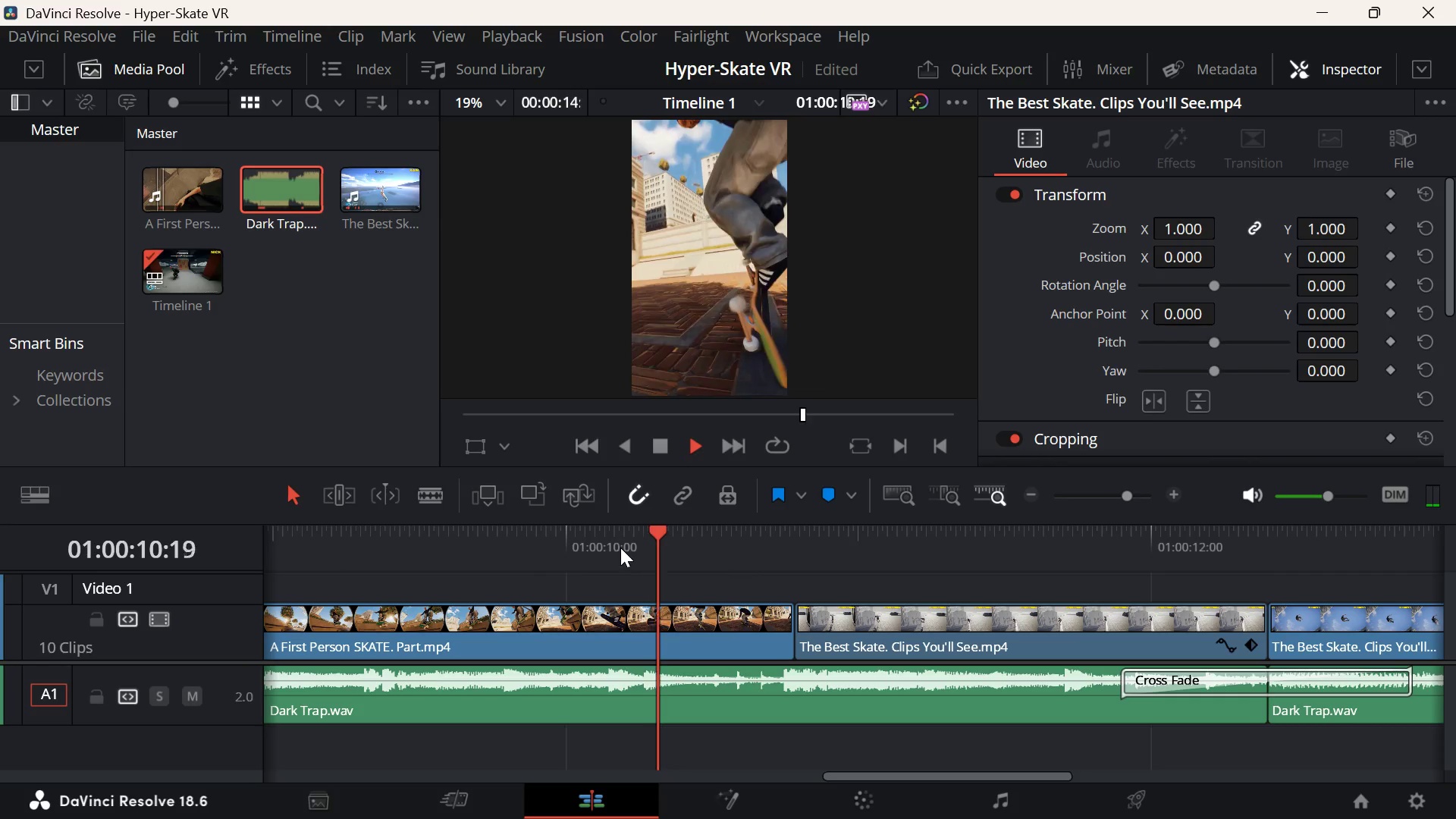 
key(Space)
 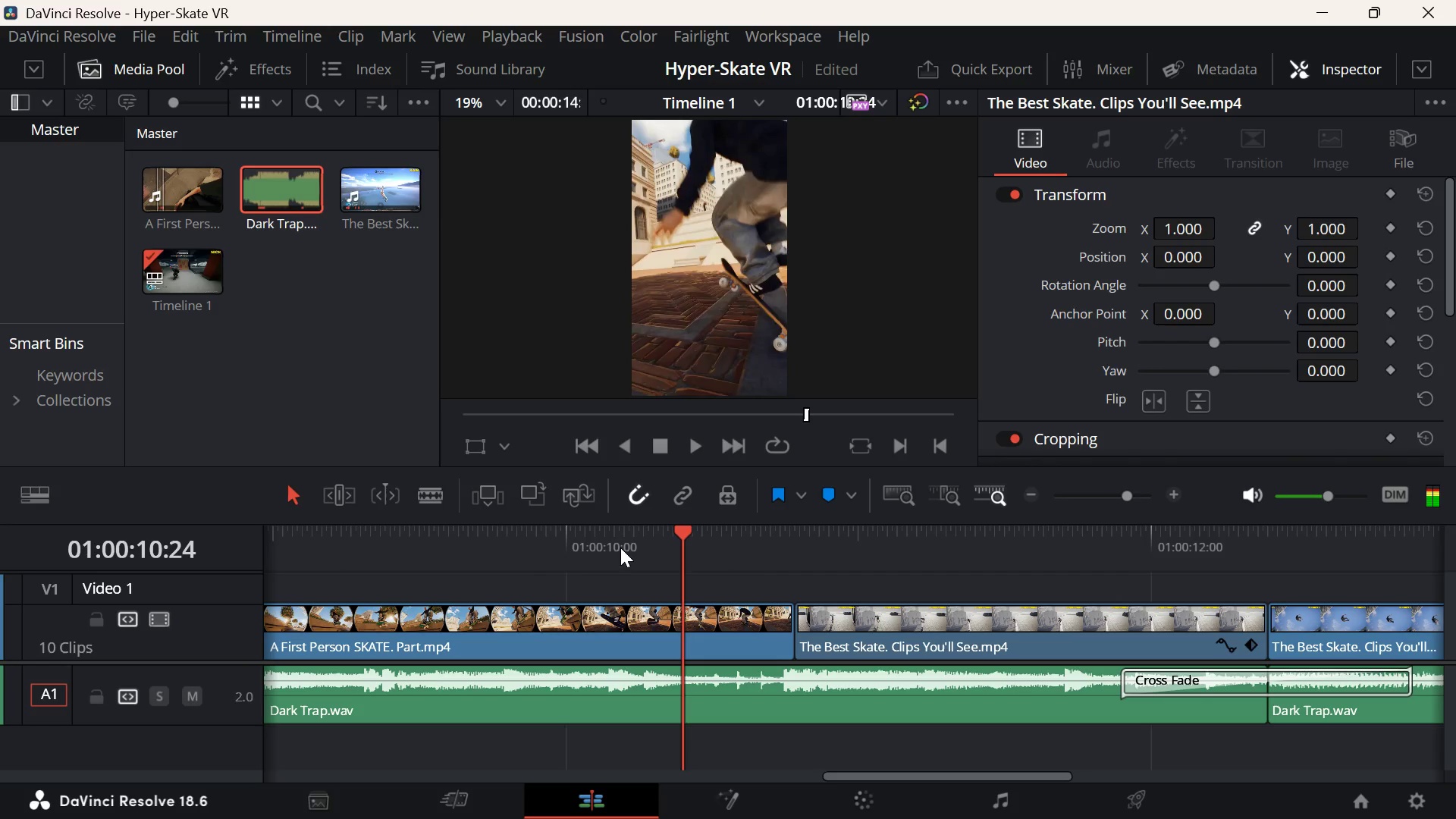 
key(Space)
 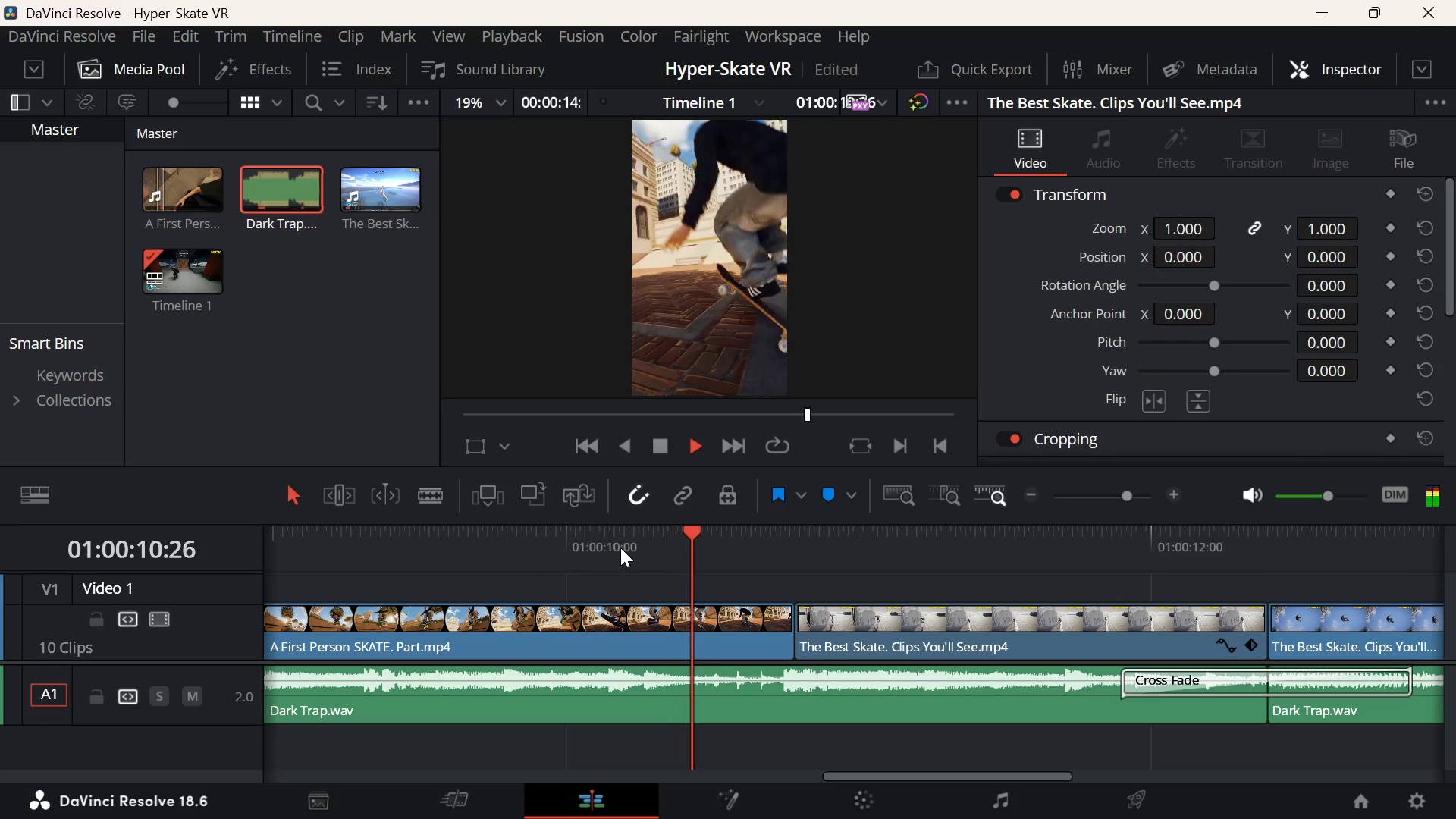 
key(Space)
 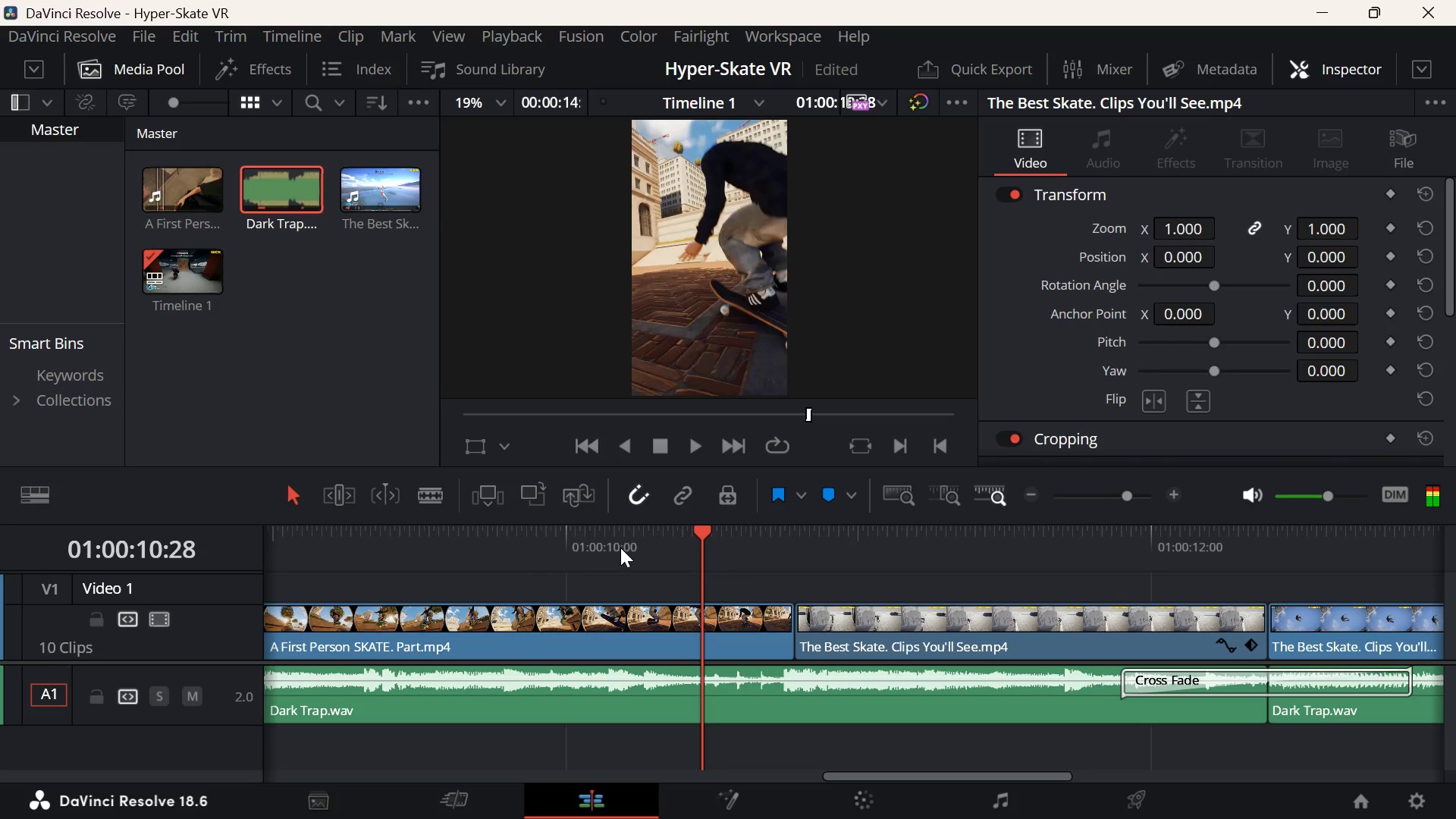 
key(Space)
 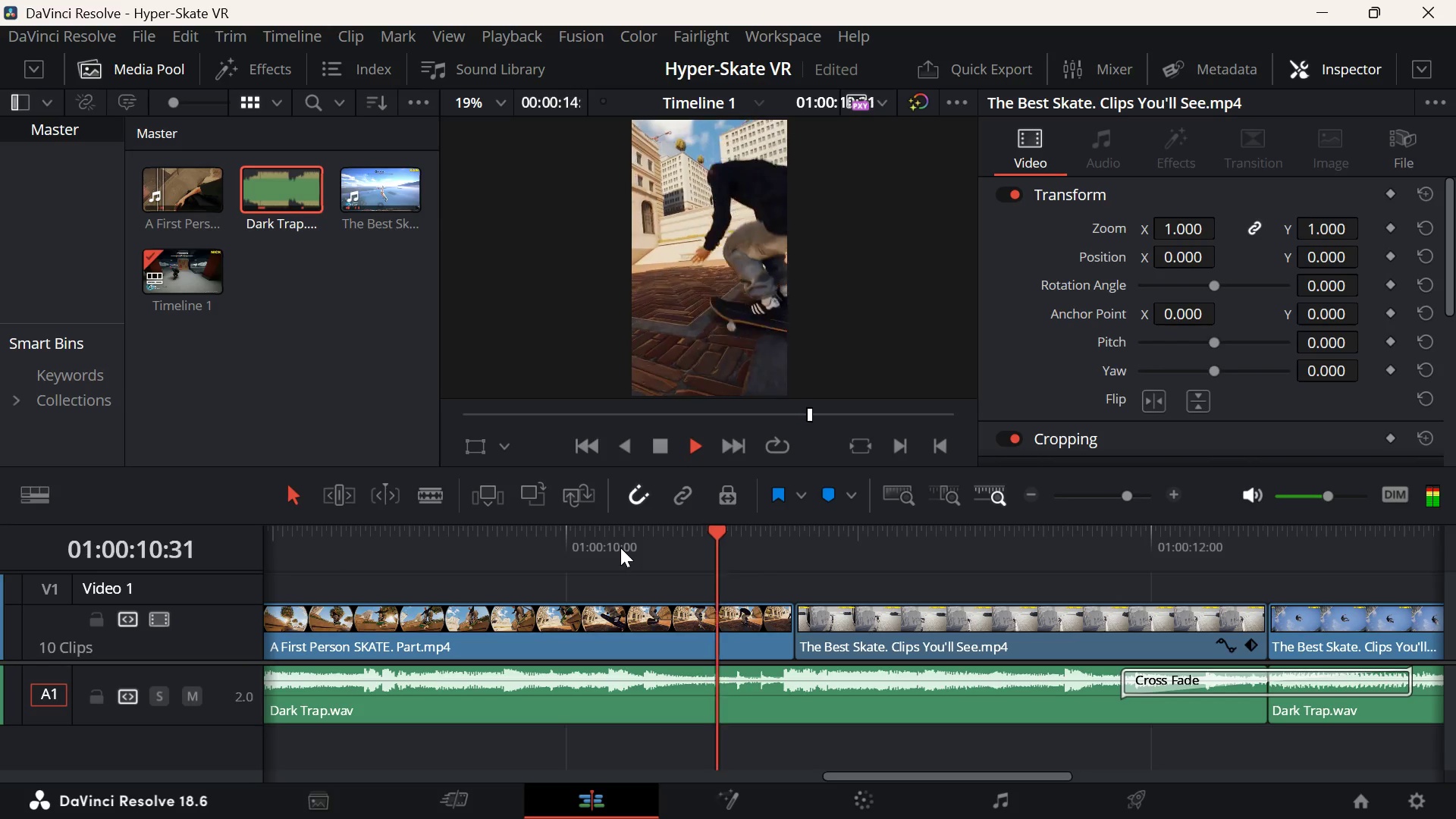 
key(Space)
 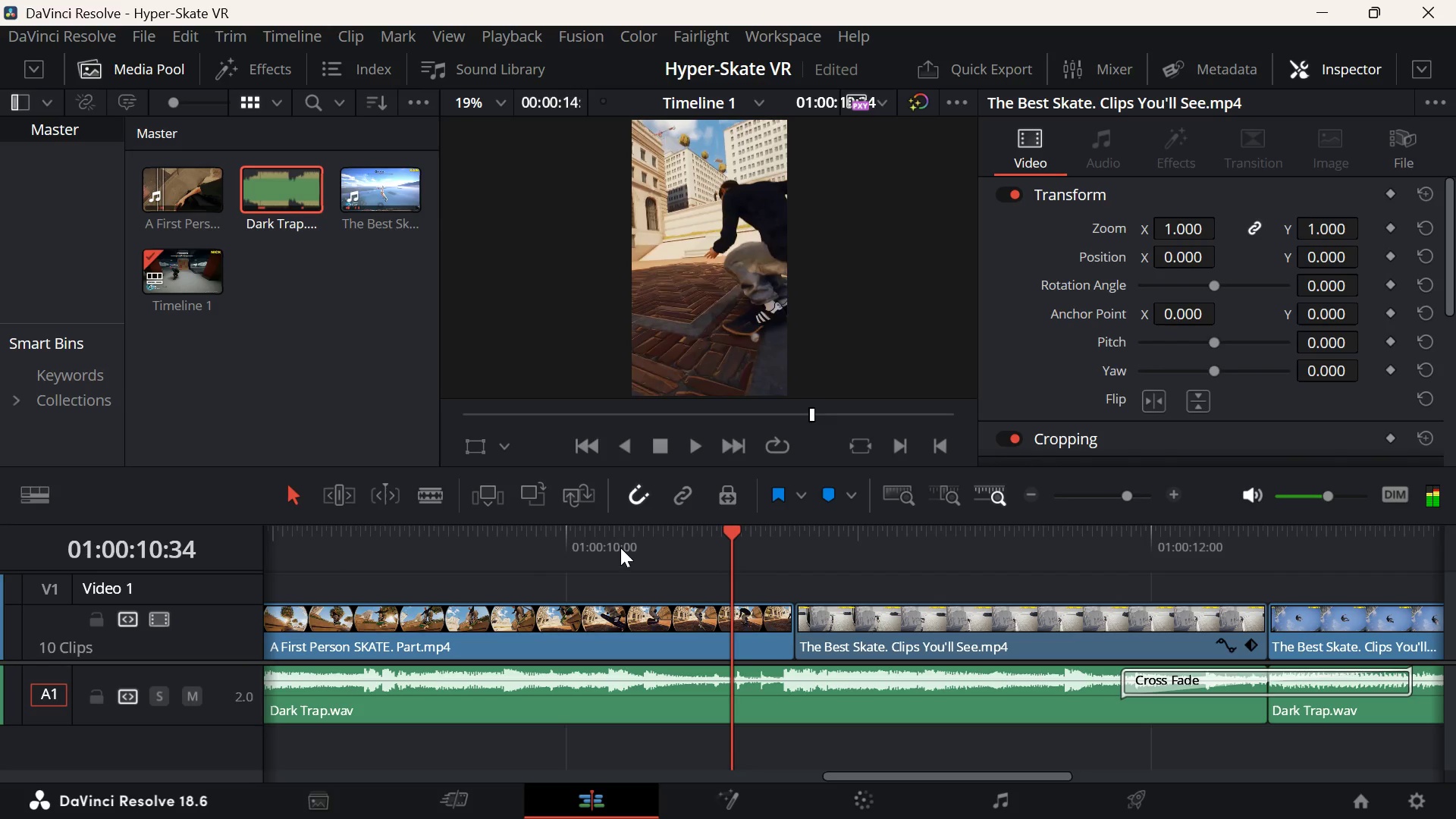 
key(Space)
 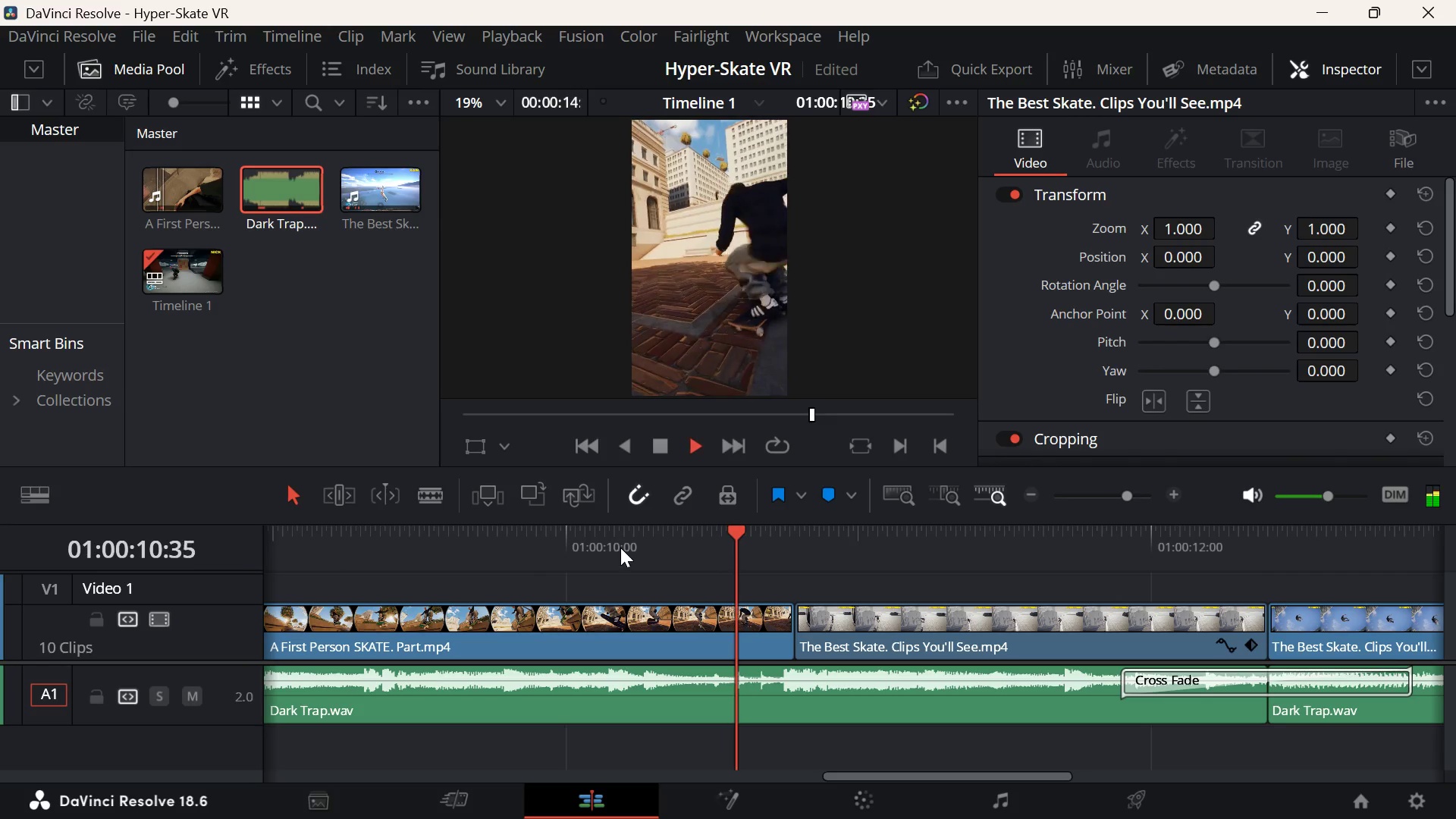 
key(Space)
 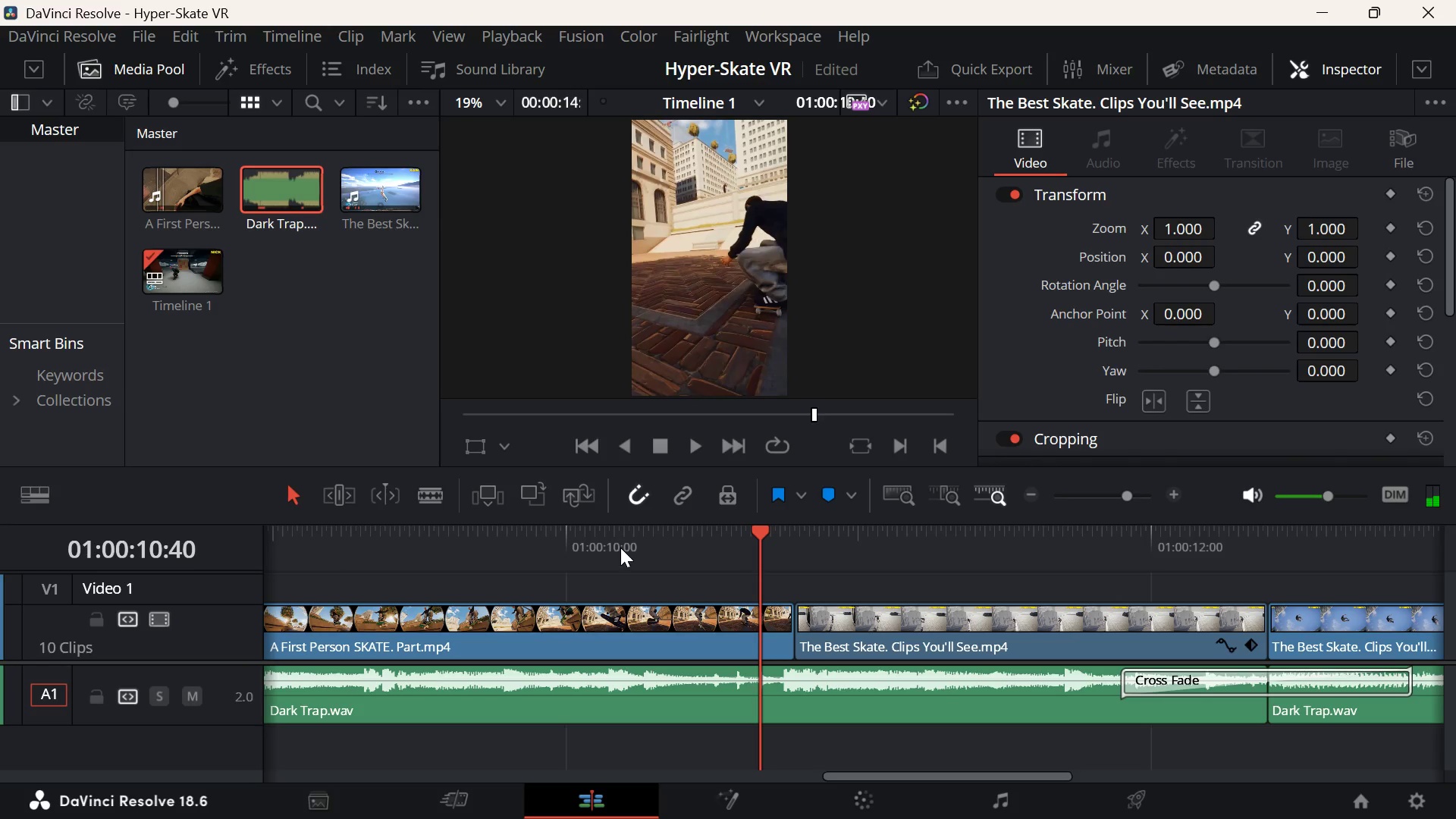 
key(ArrowLeft)
 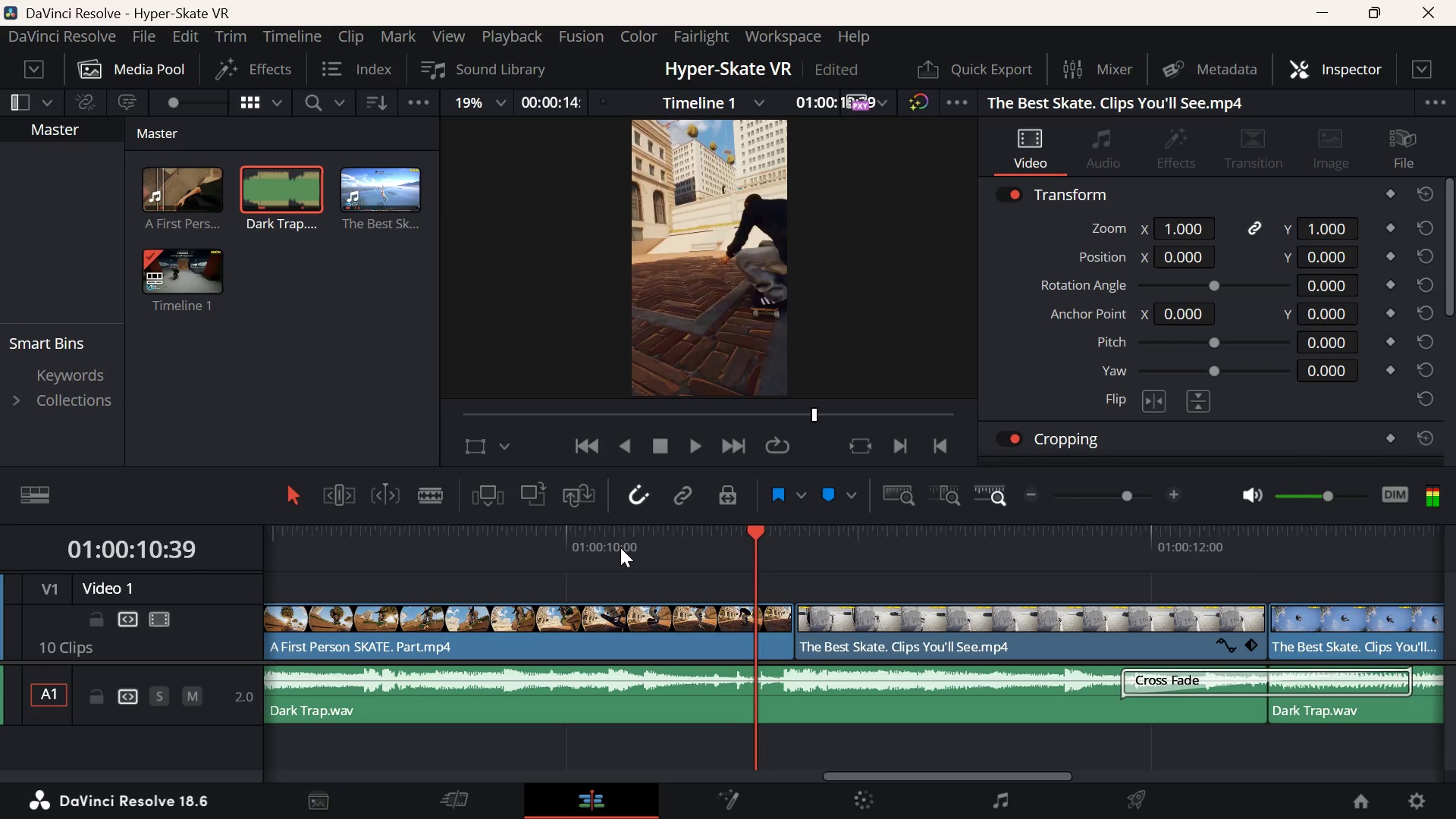 
key(ArrowLeft)
 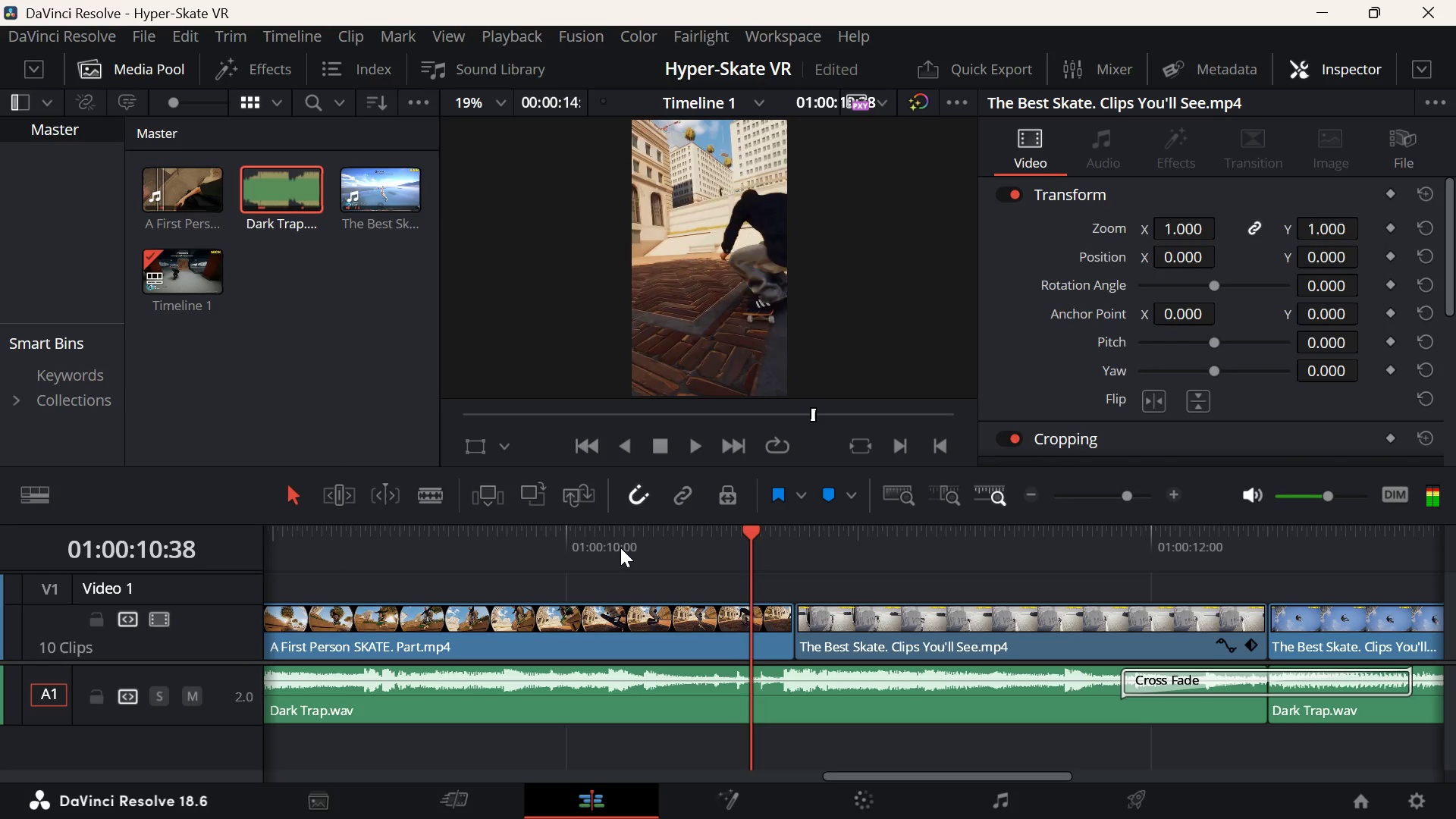 
key(ArrowLeft)
 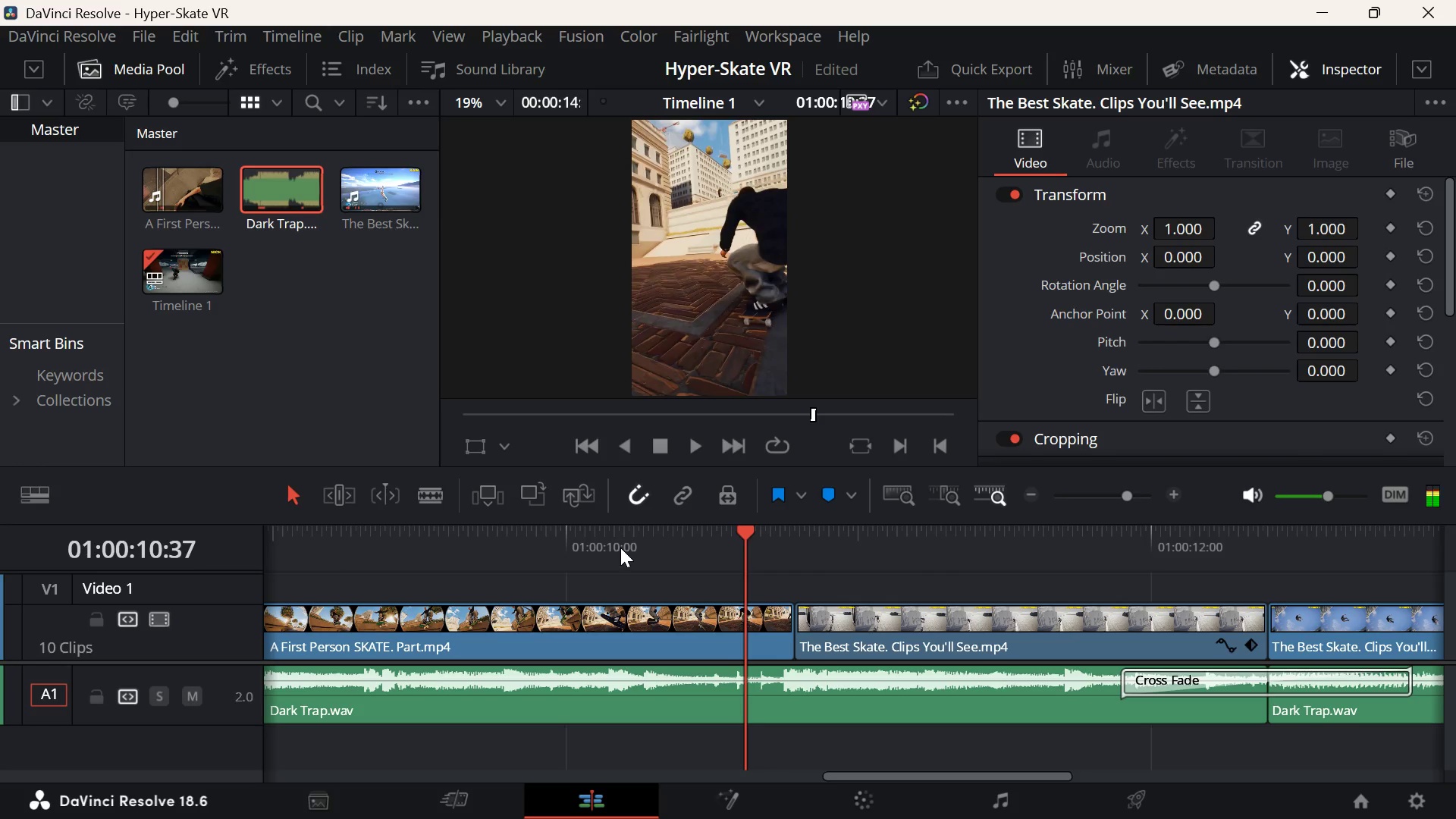 
key(ArrowLeft)
 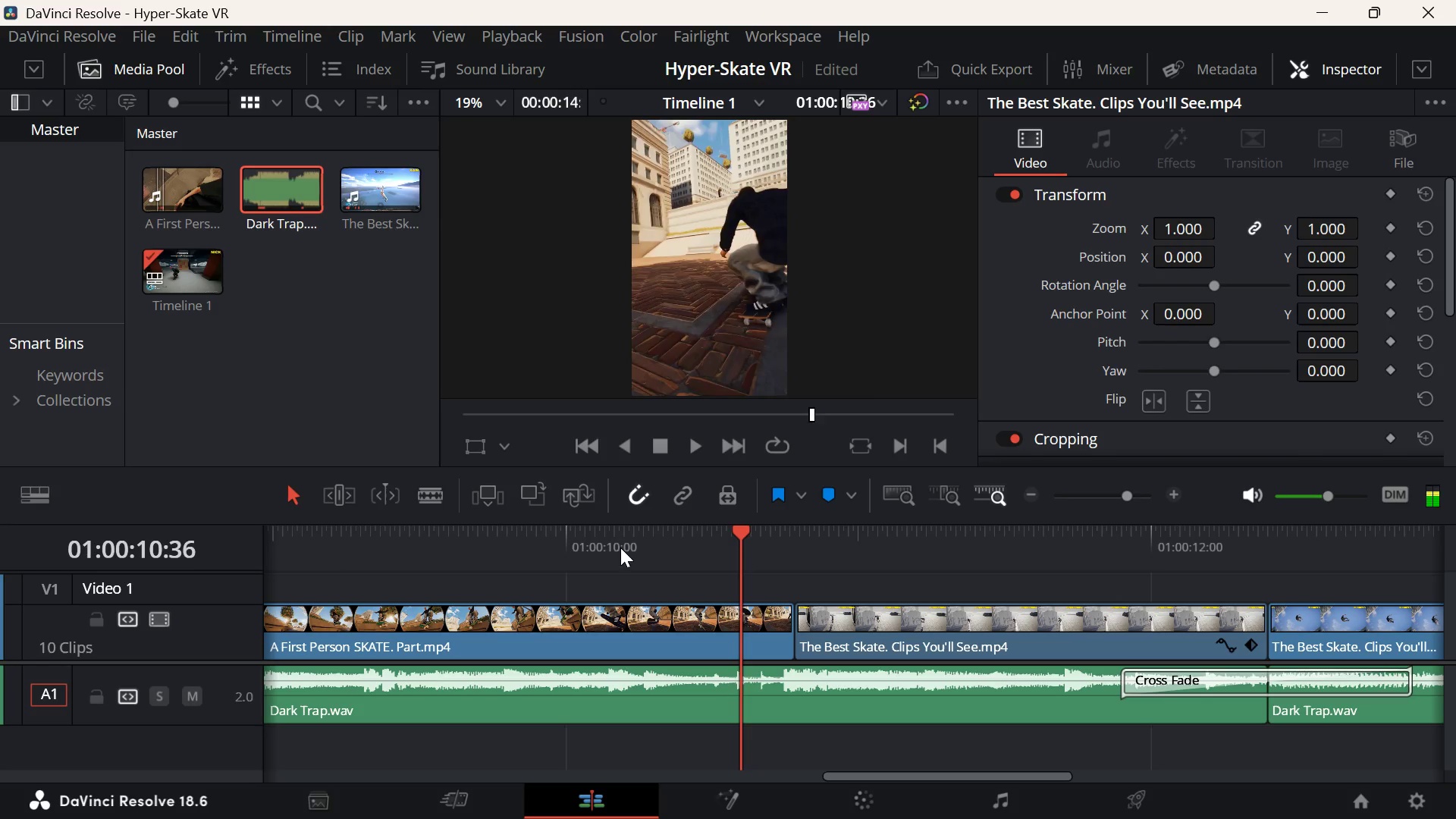 
key(ArrowLeft)
 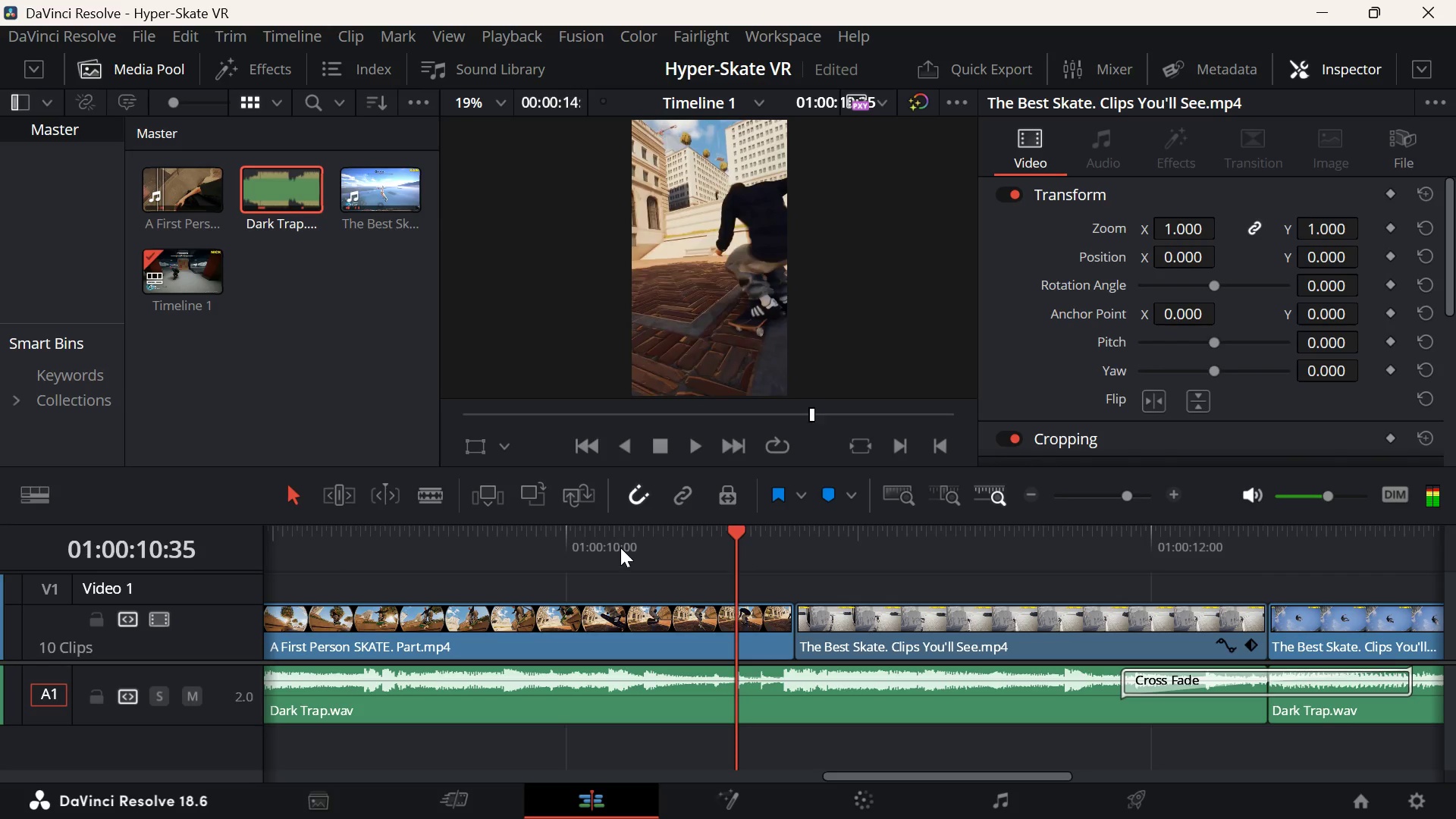 
key(ArrowLeft)
 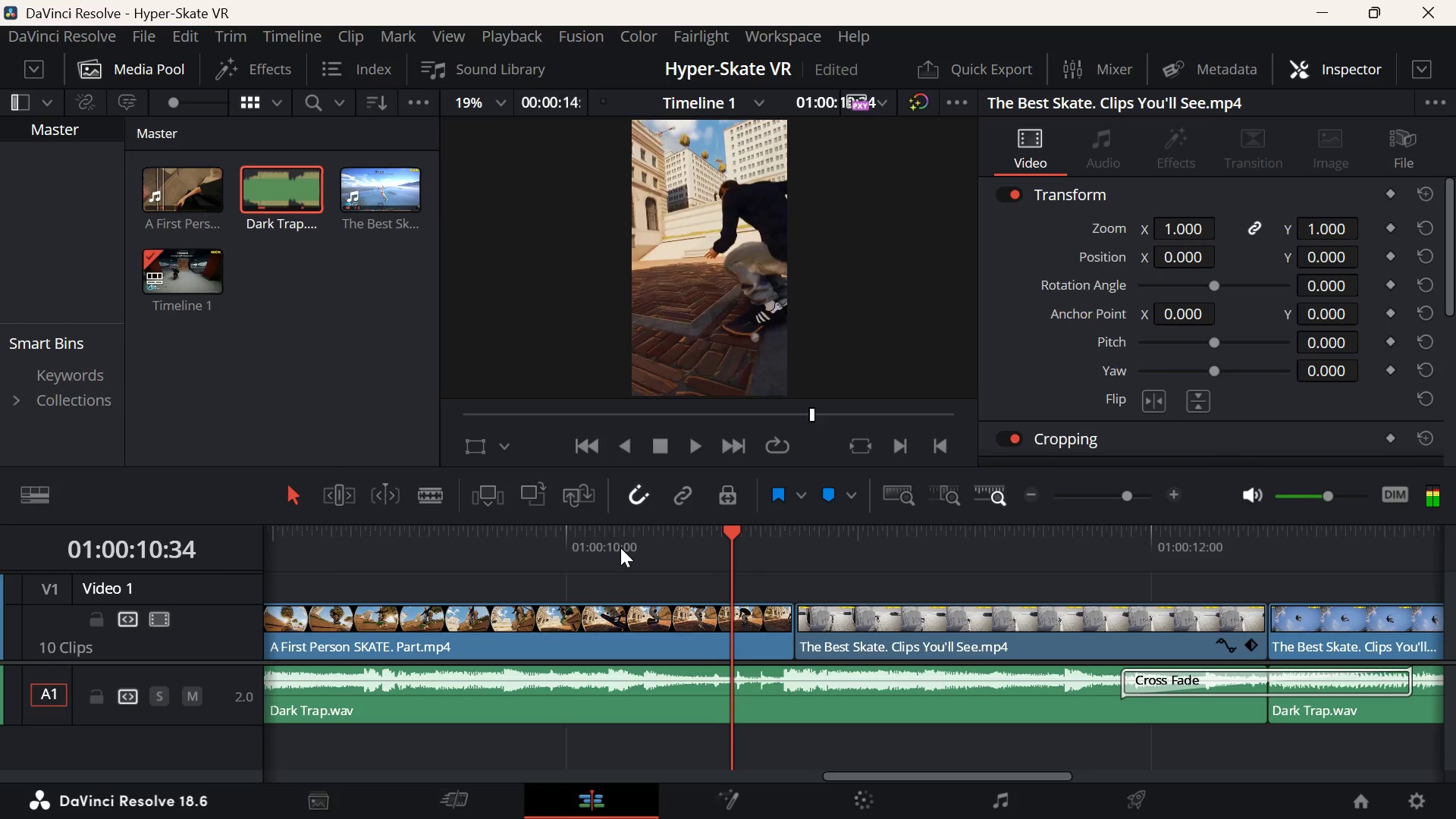 
key(ArrowLeft)
 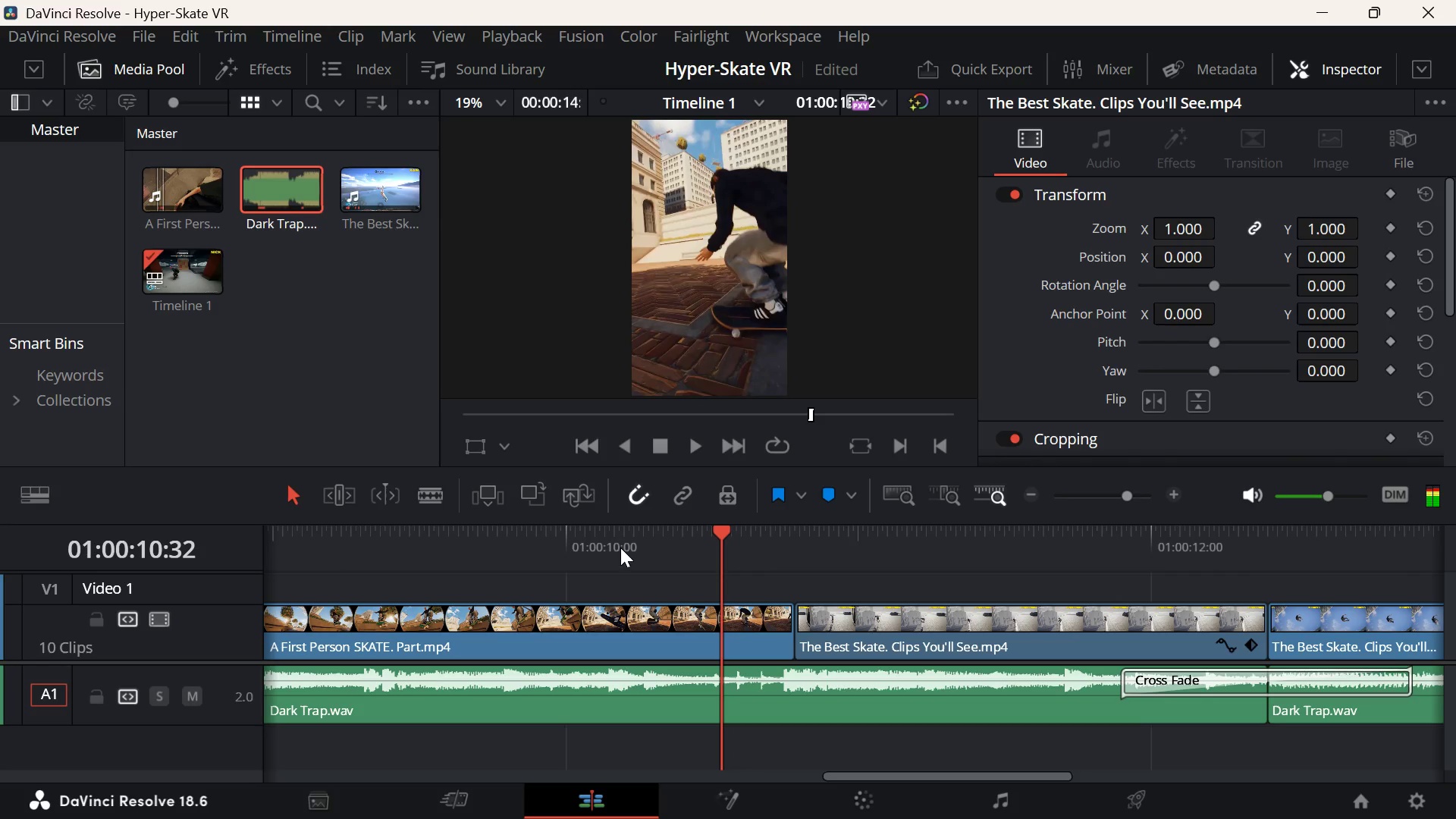 
key(ArrowLeft)
 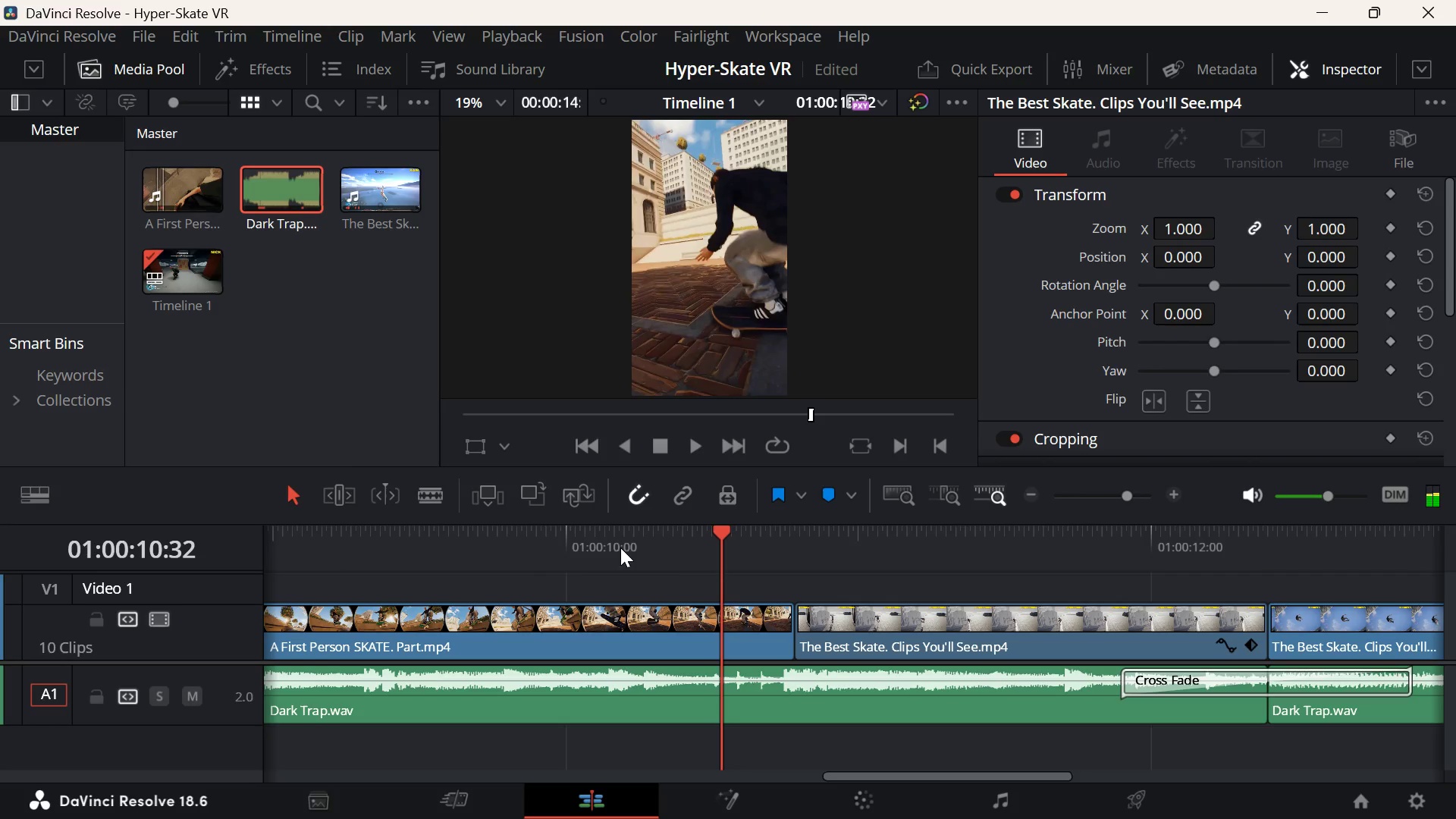 
key(ArrowRight)
 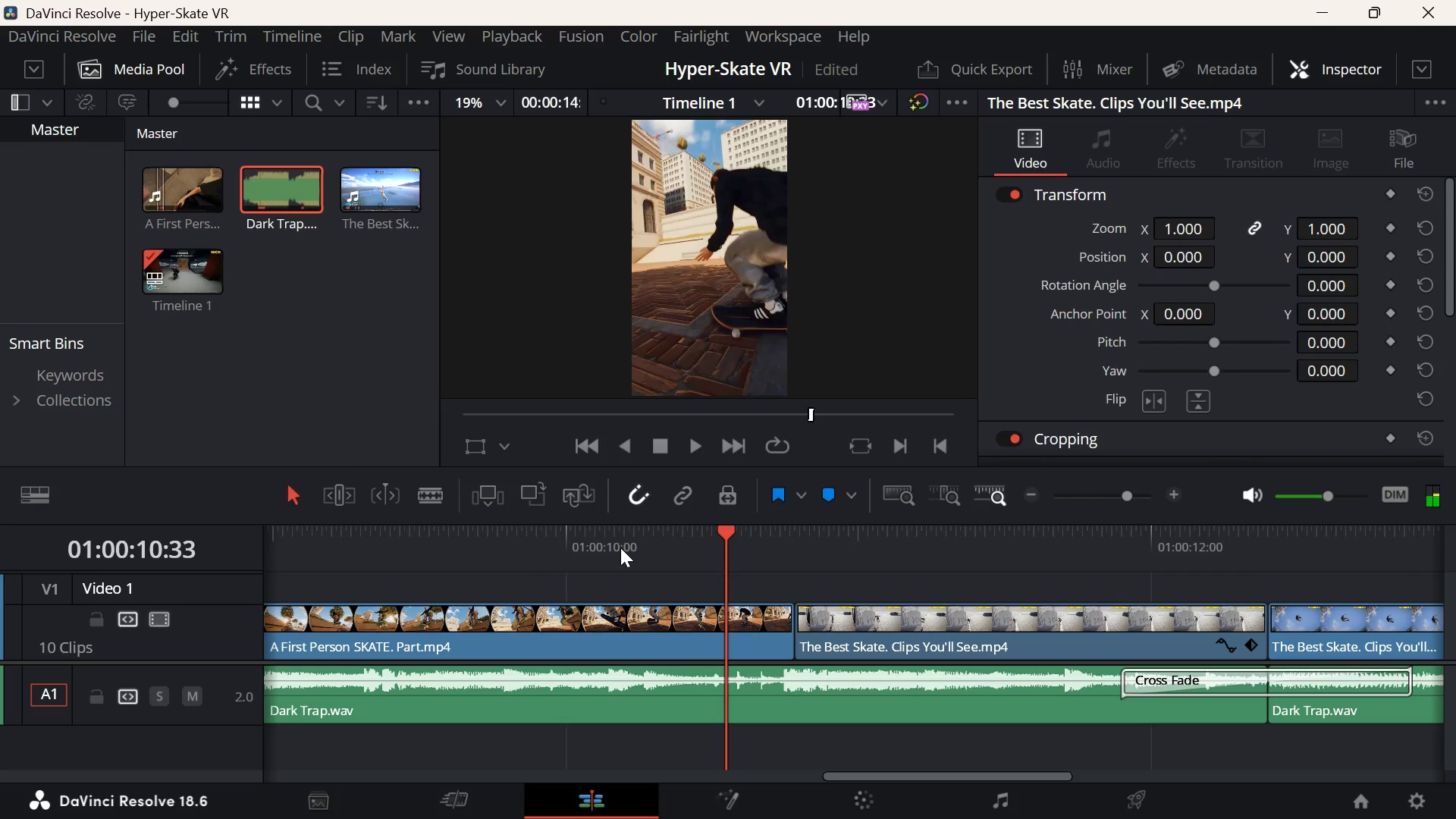 
key(ArrowRight)
 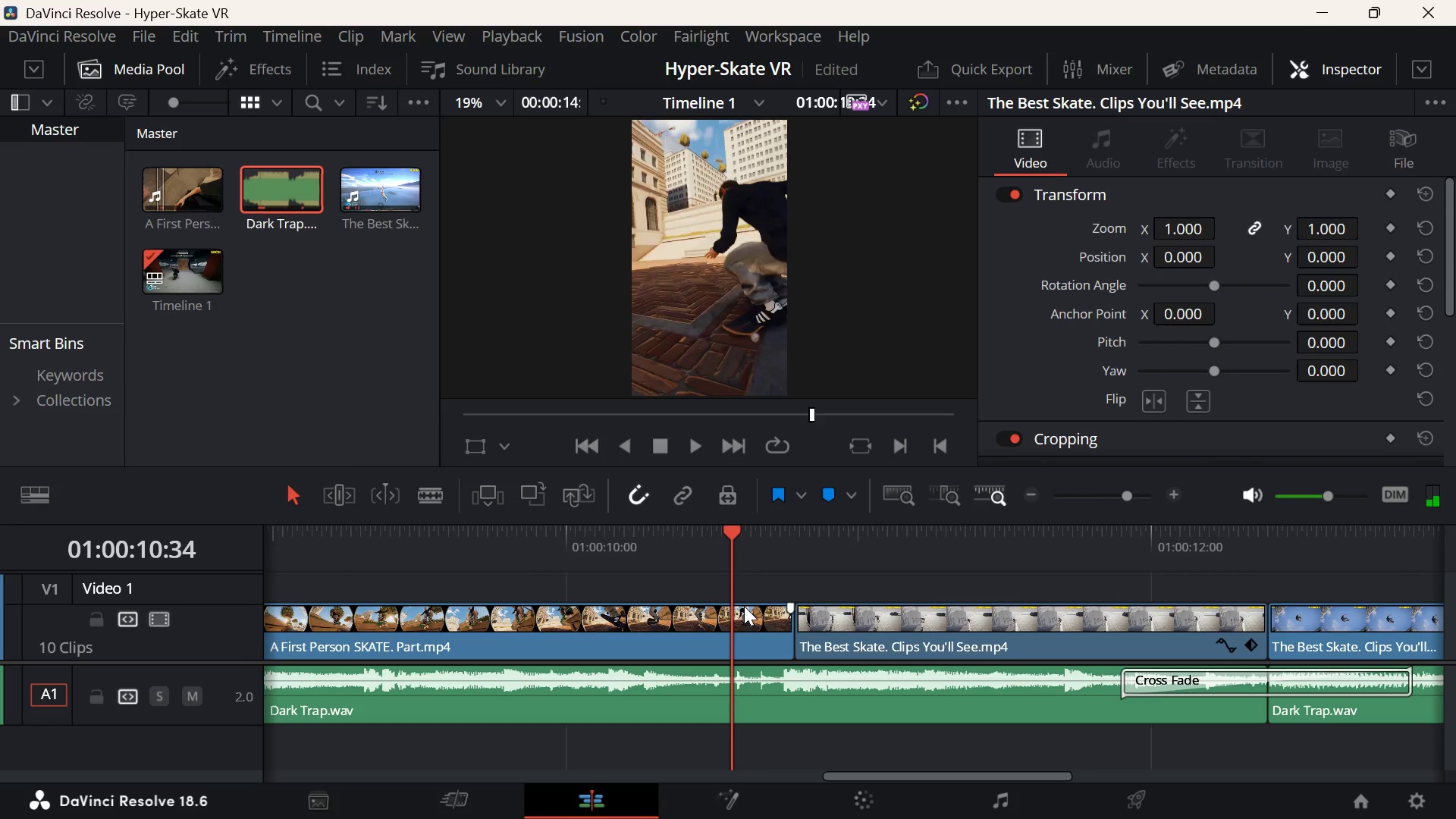 
left_click([755, 637])
 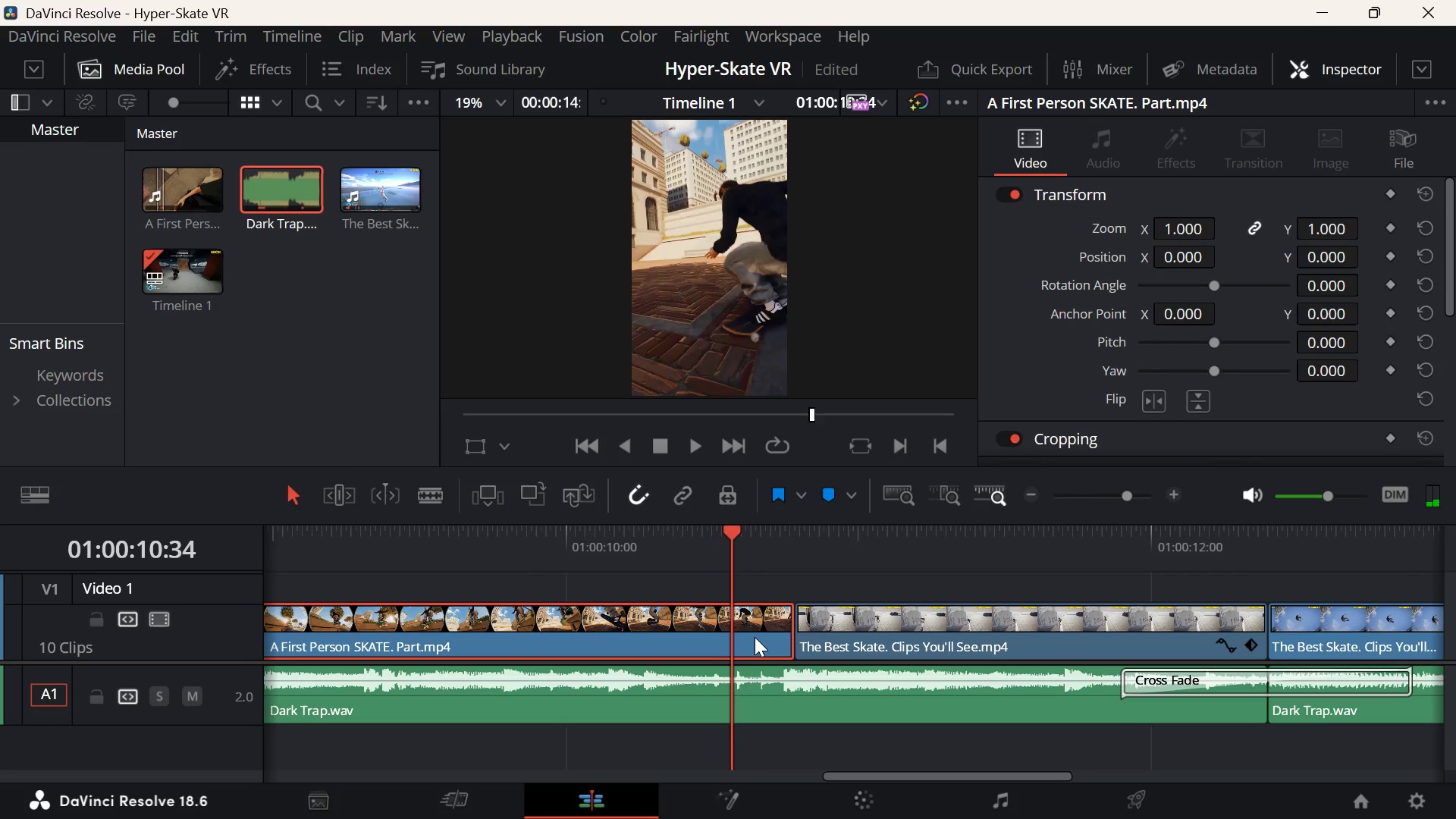 
key(D)
 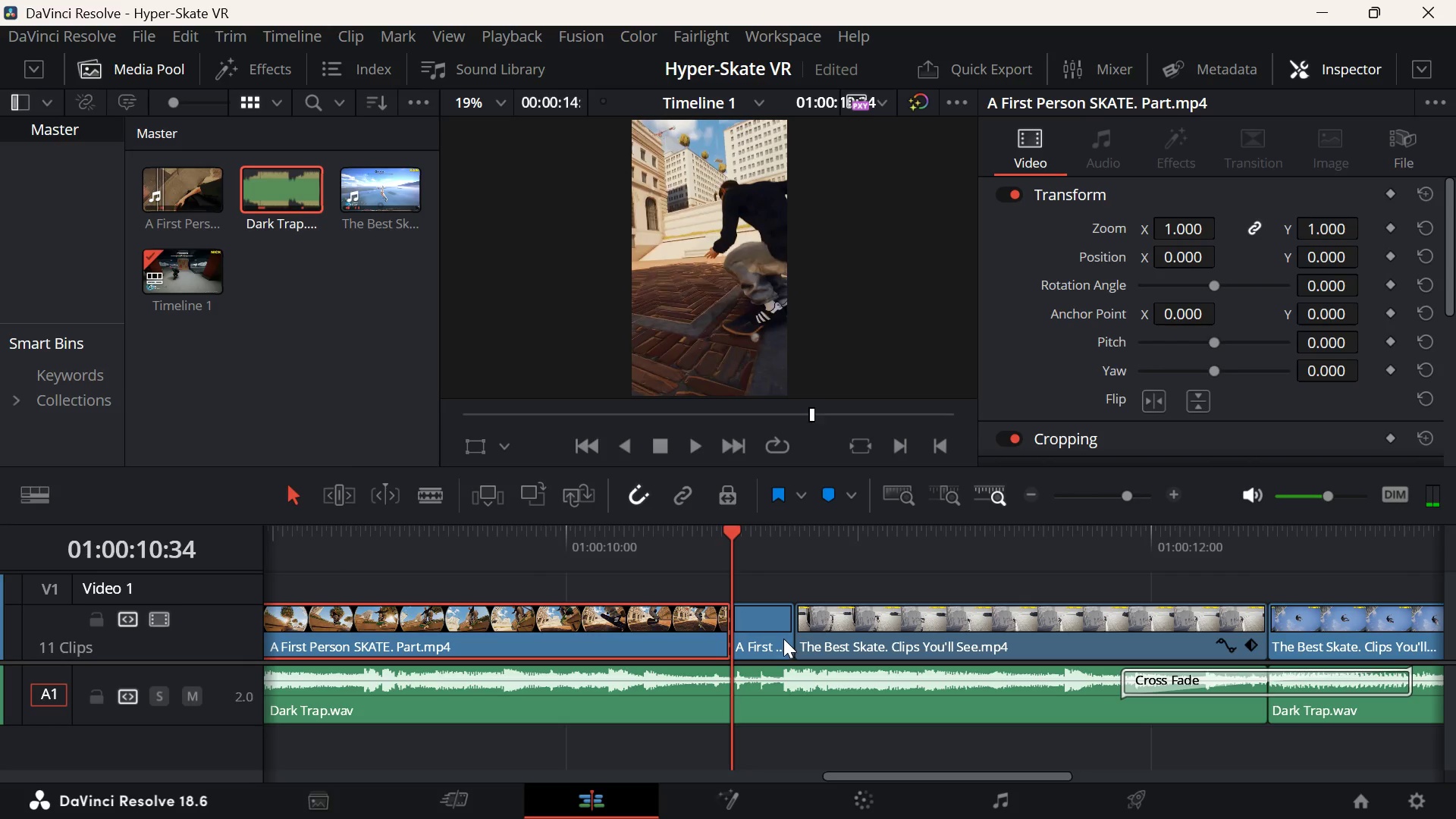 
left_click([766, 627])
 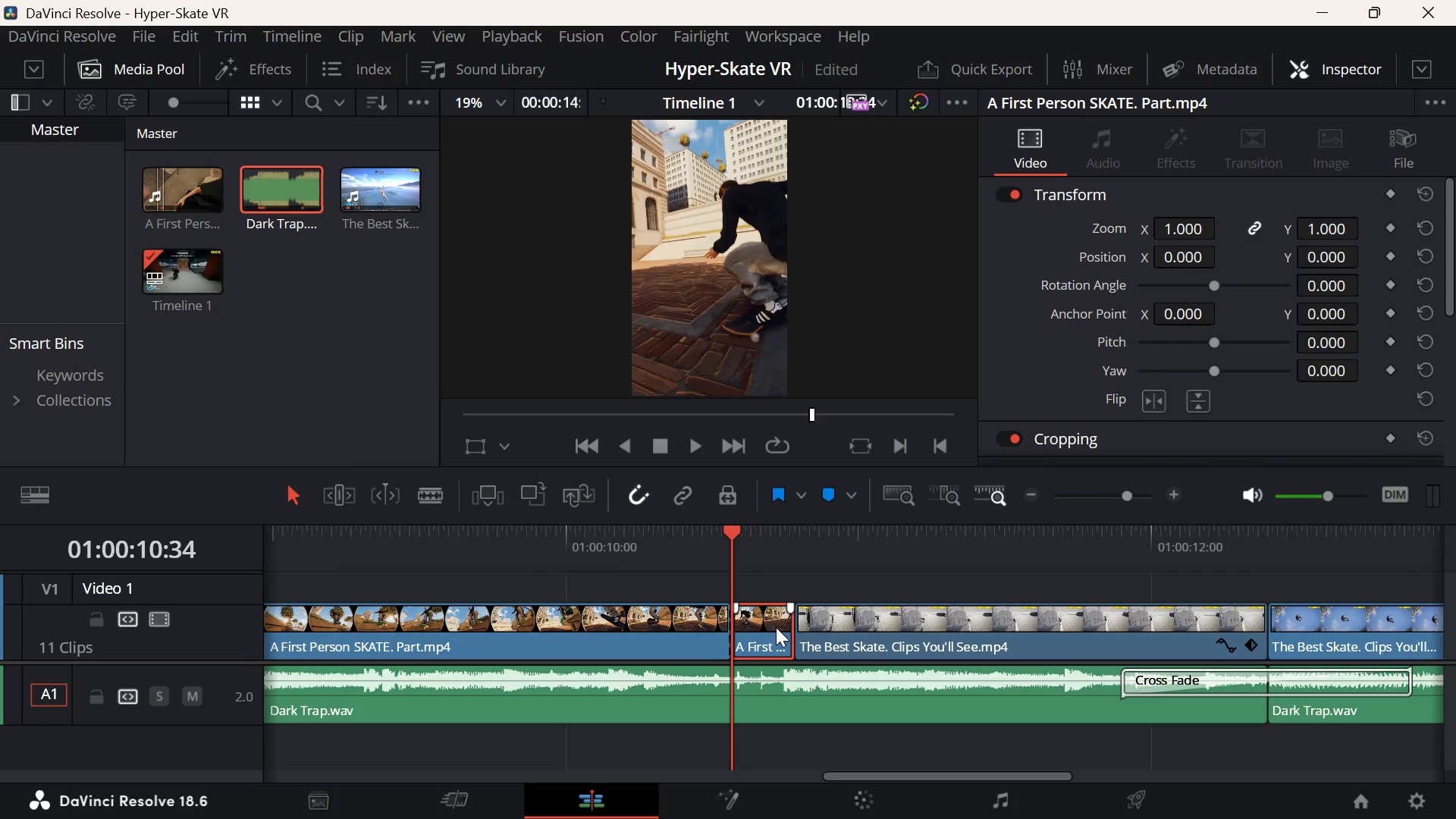 
key(Backspace)
 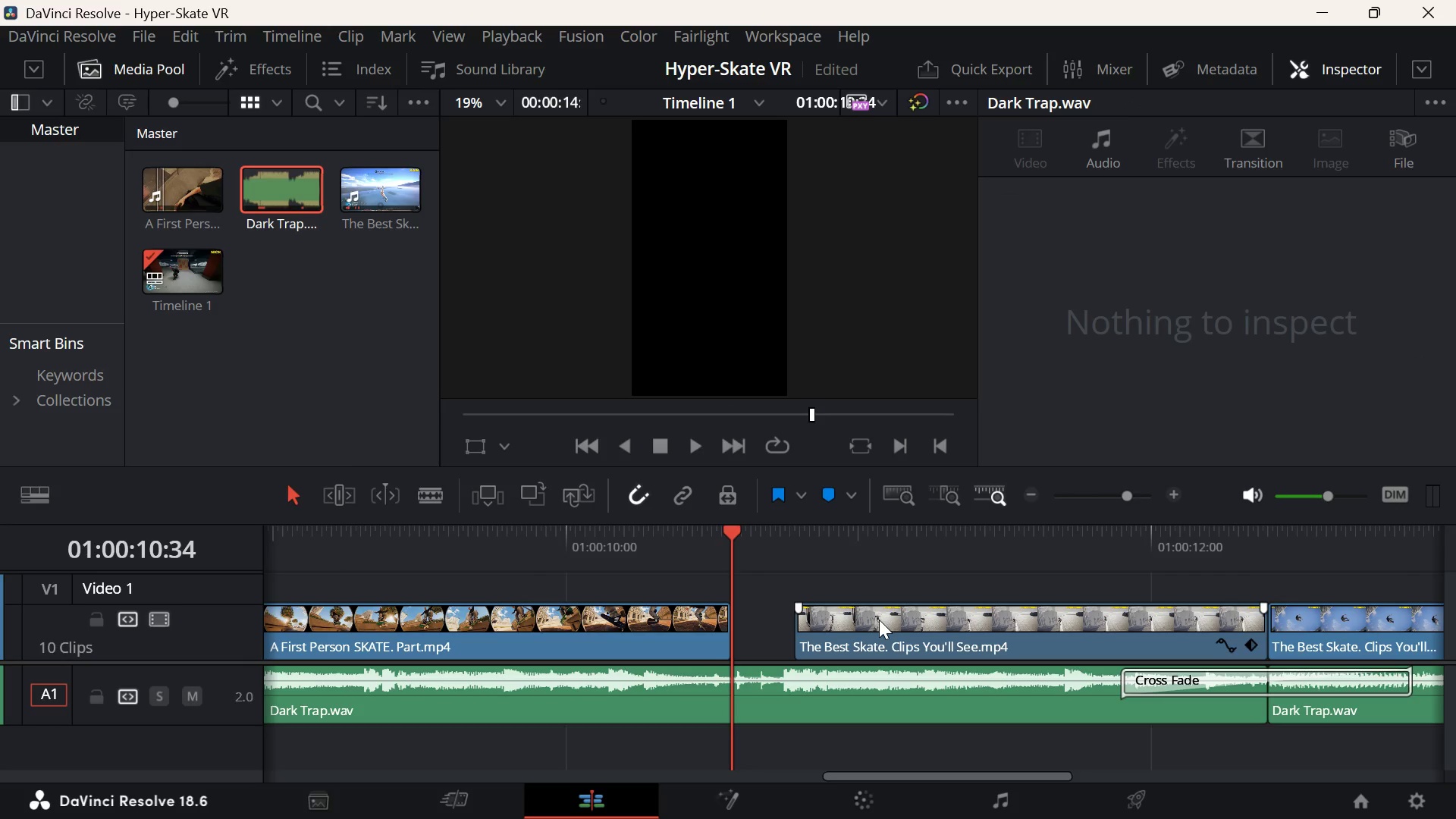 
left_click_drag(start_coordinate=[879, 620], to_coordinate=[824, 629])
 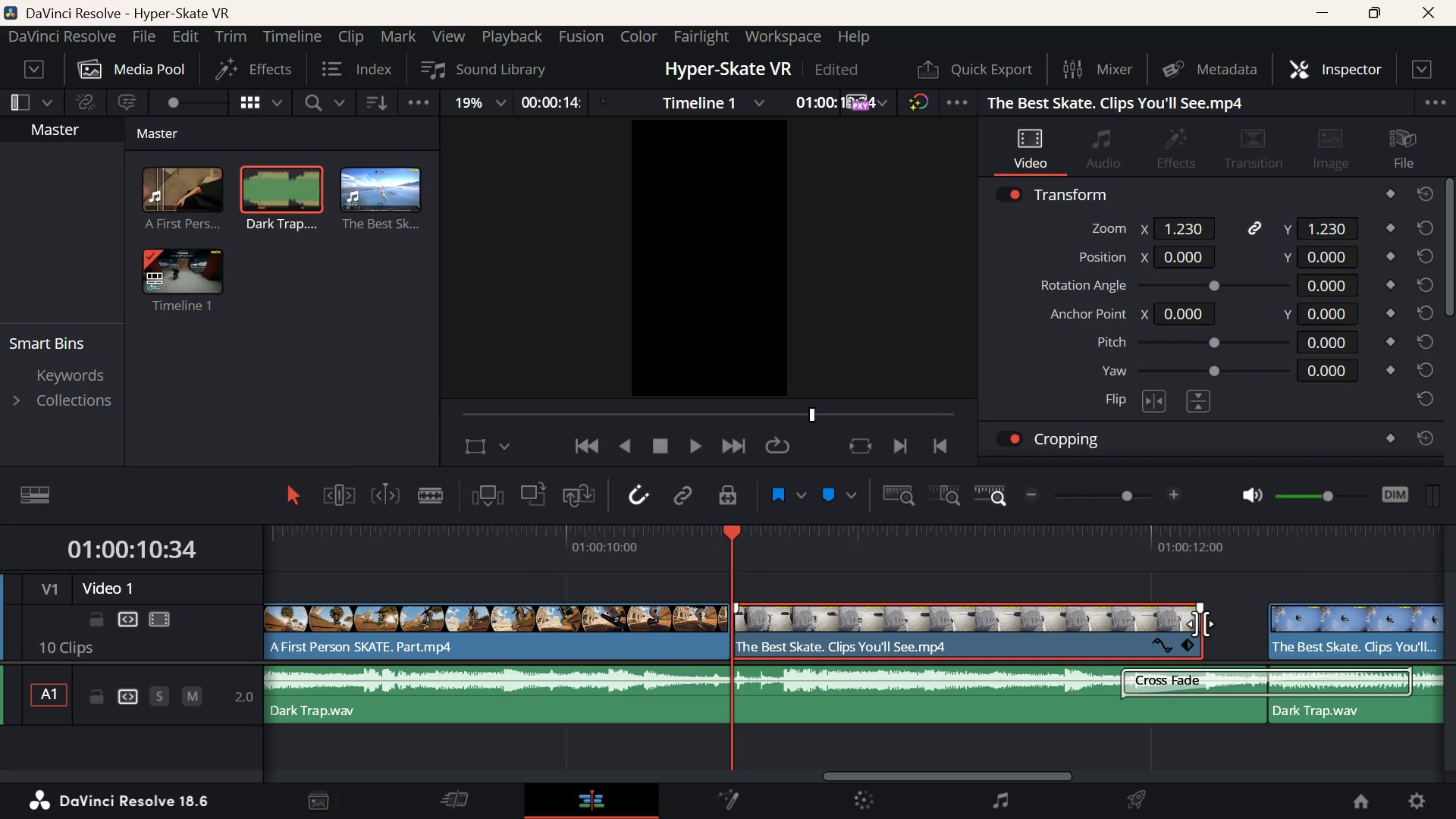 
left_click_drag(start_coordinate=[1200, 623], to_coordinate=[1262, 626])
 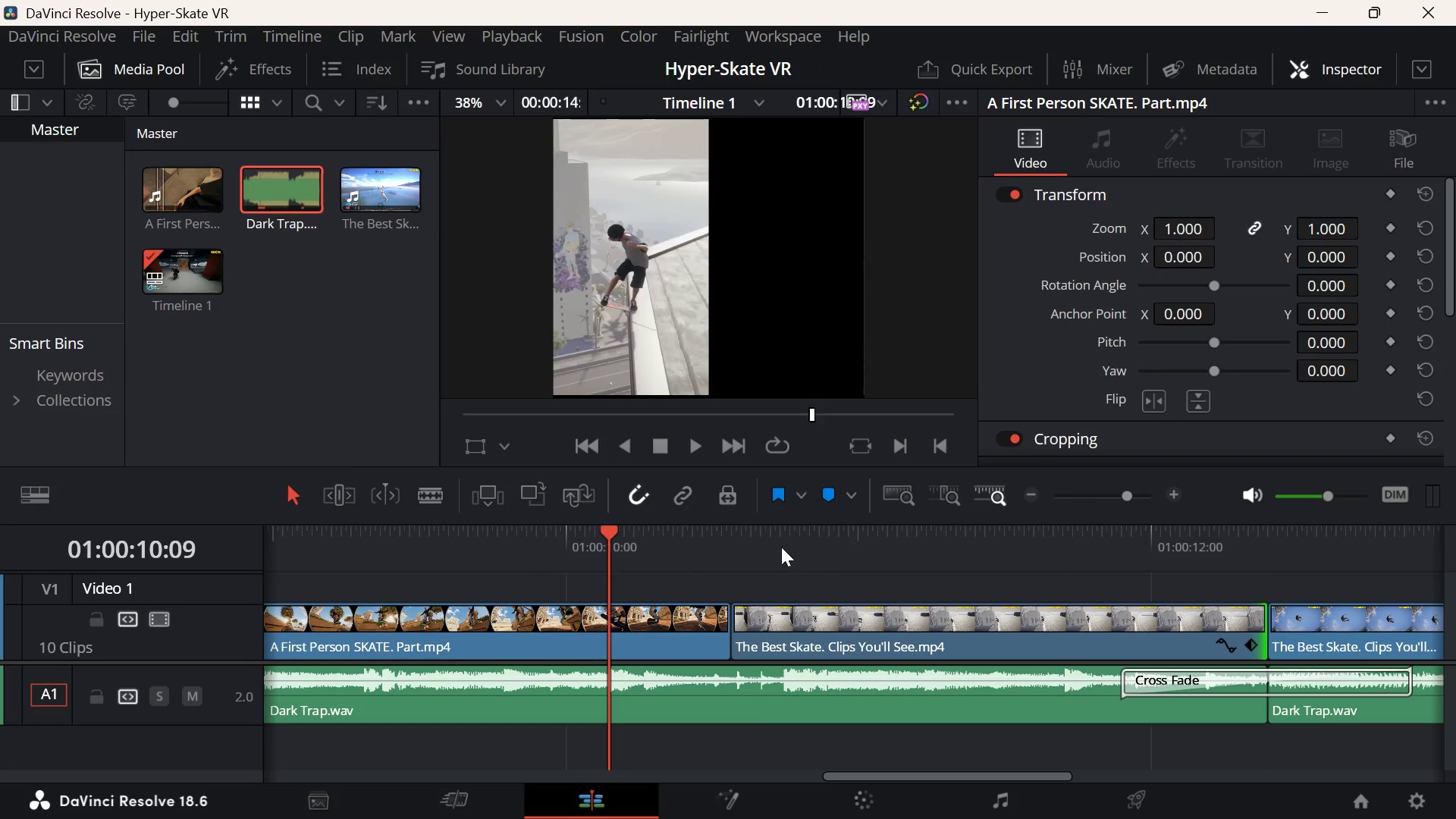 
key(Space)
 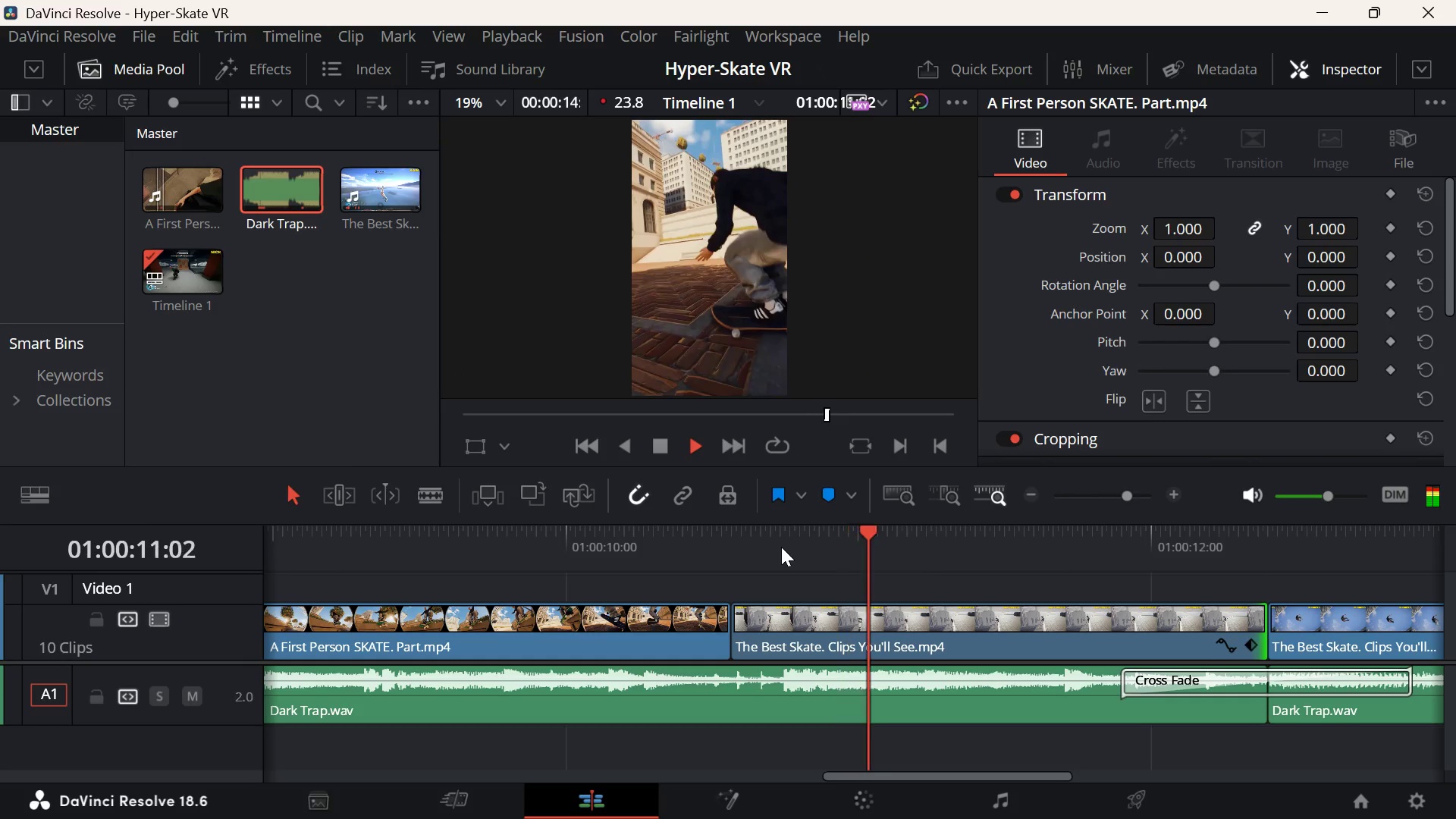 
key(Space)
 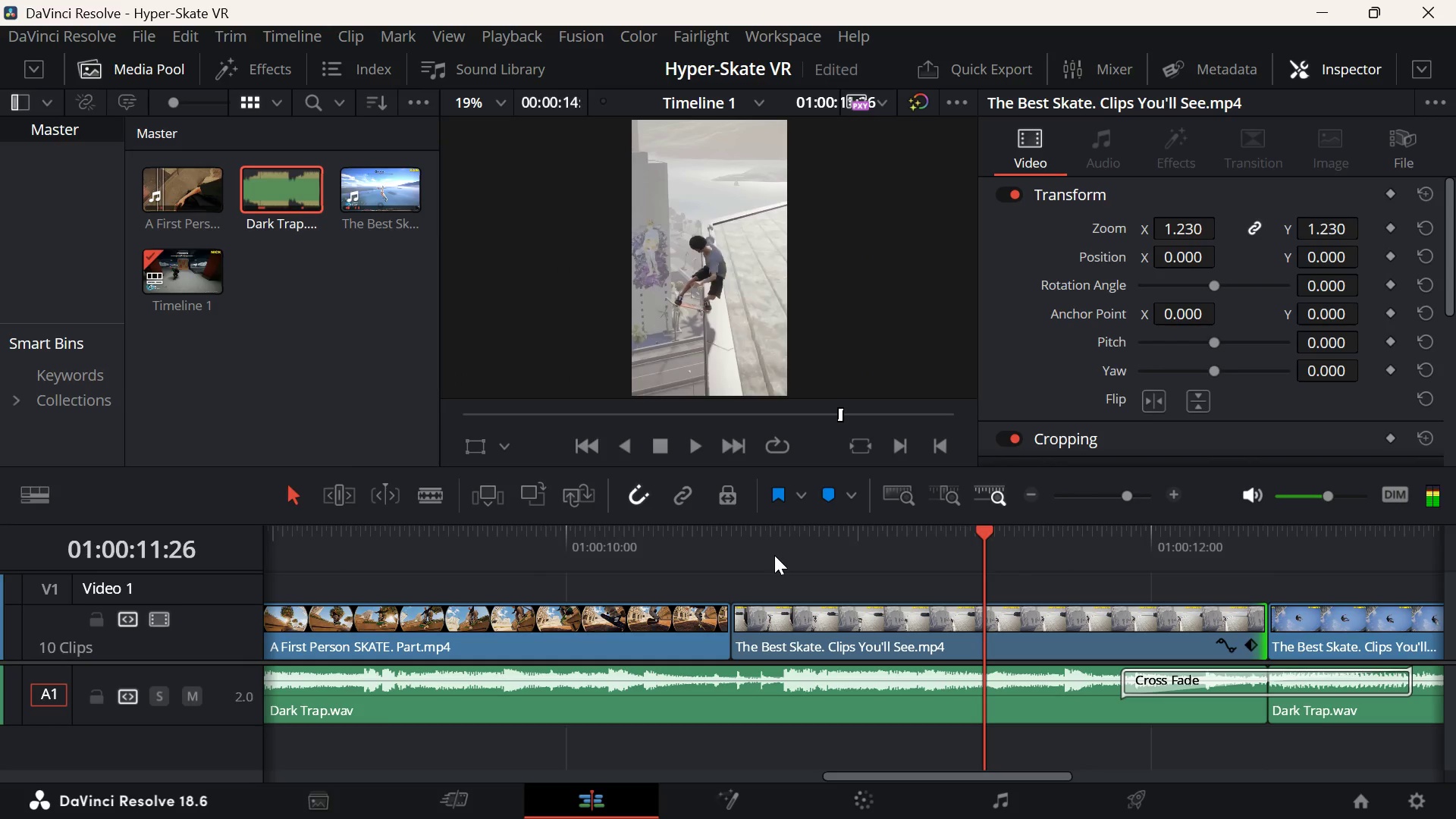 
key(ArrowUp)
 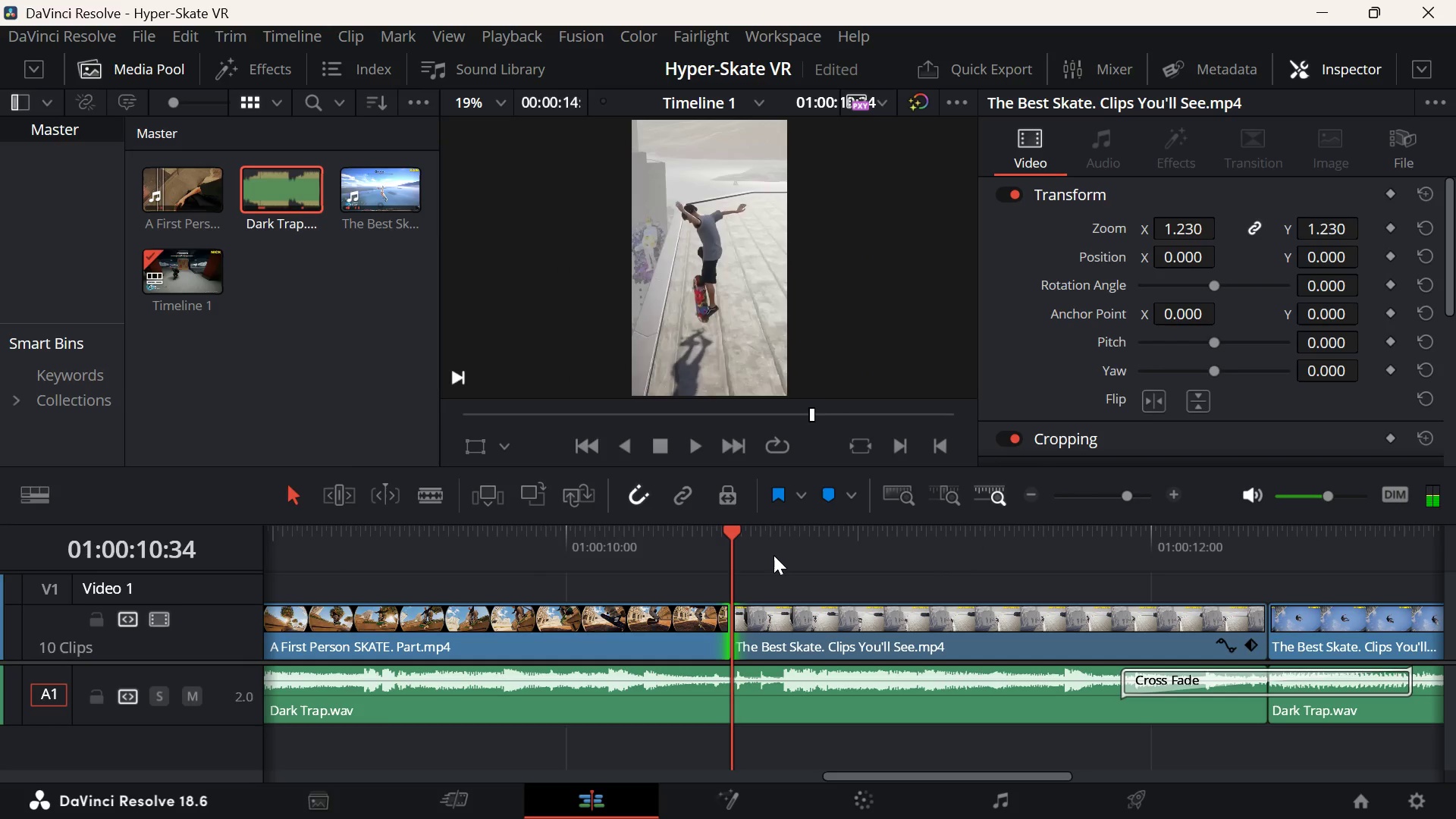 
key(Space)
 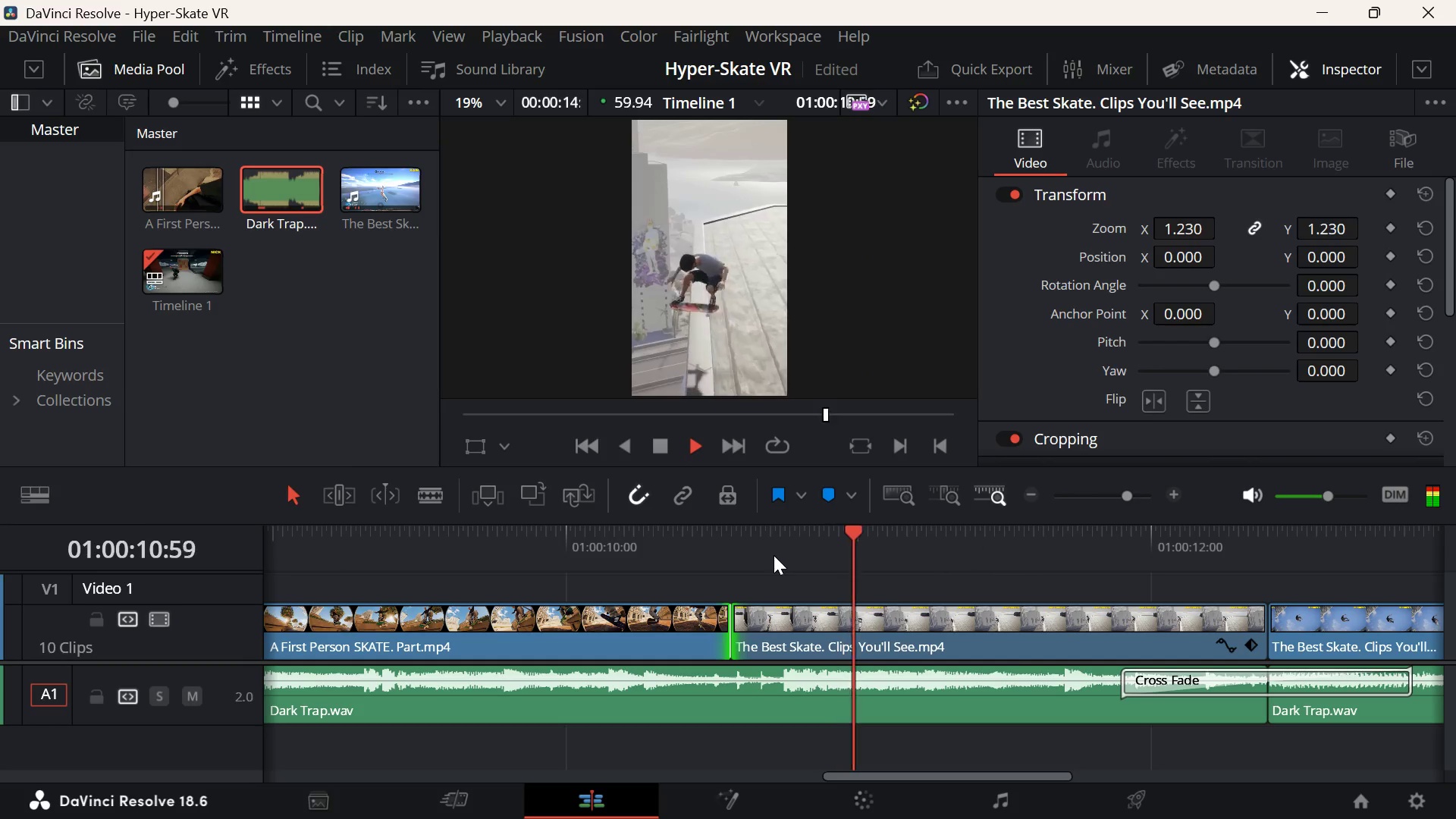 
key(Space)
 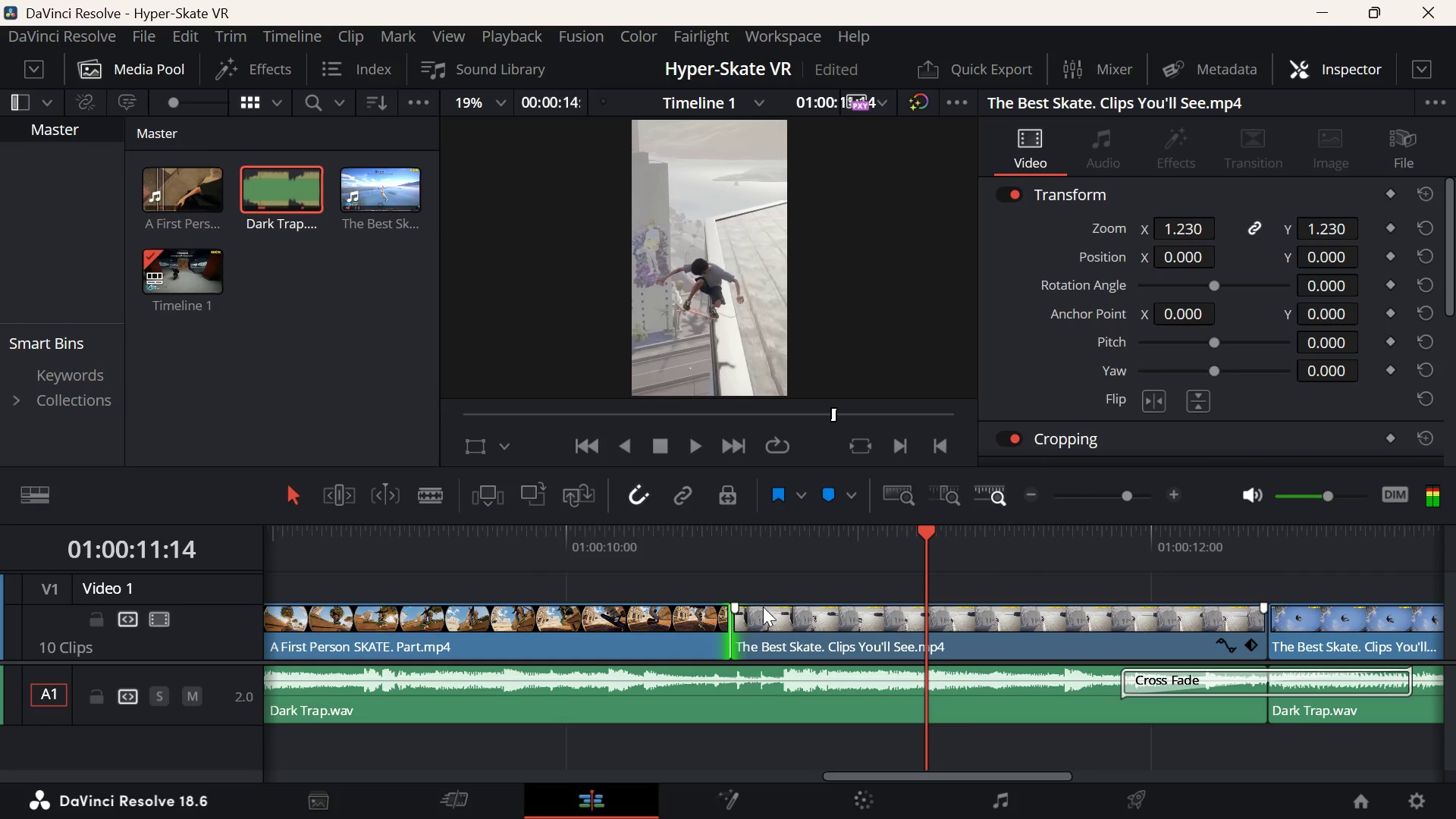 
mouse_move([741, 616])
 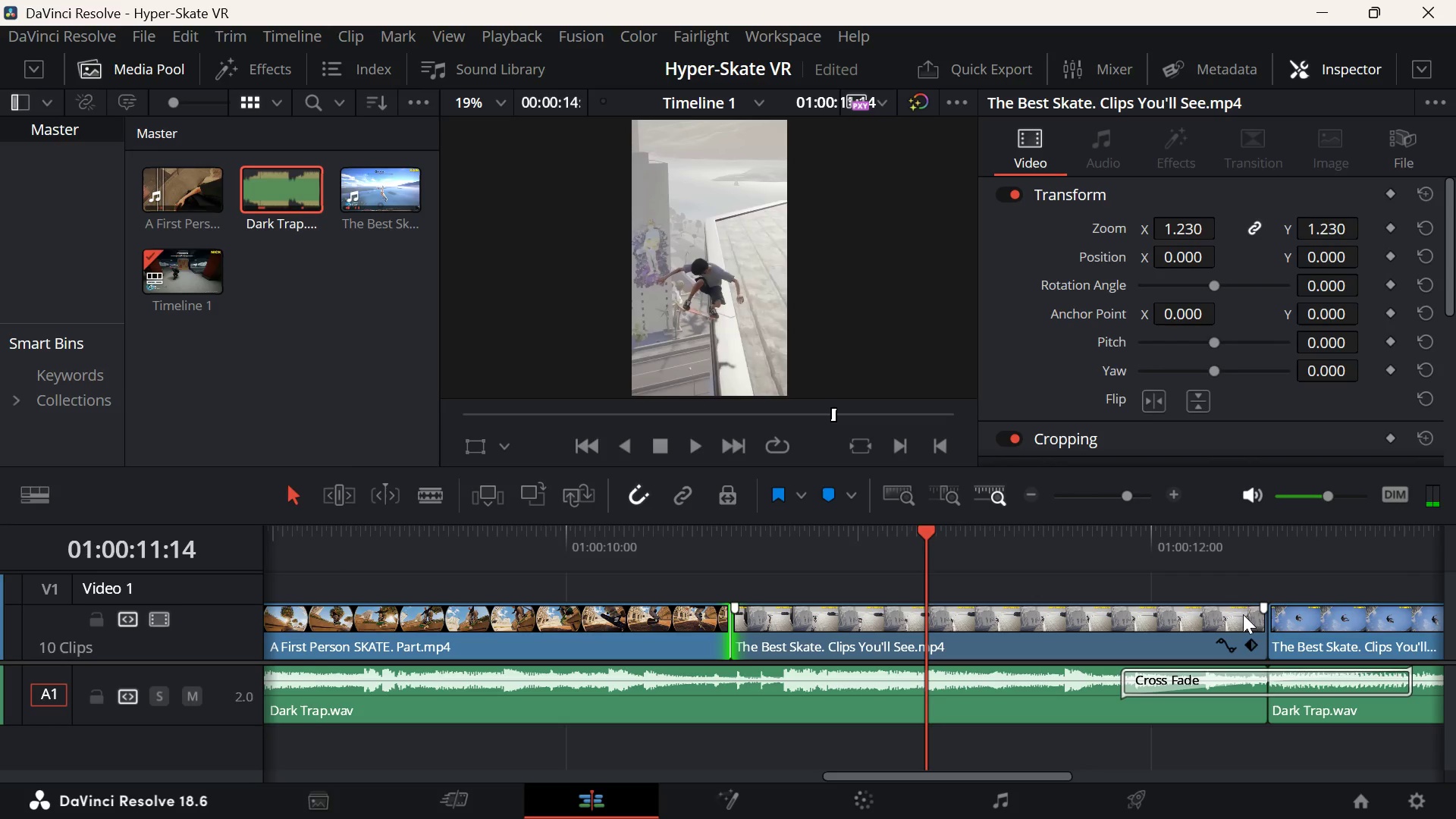 
left_click_drag(start_coordinate=[1259, 614], to_coordinate=[1235, 614])
 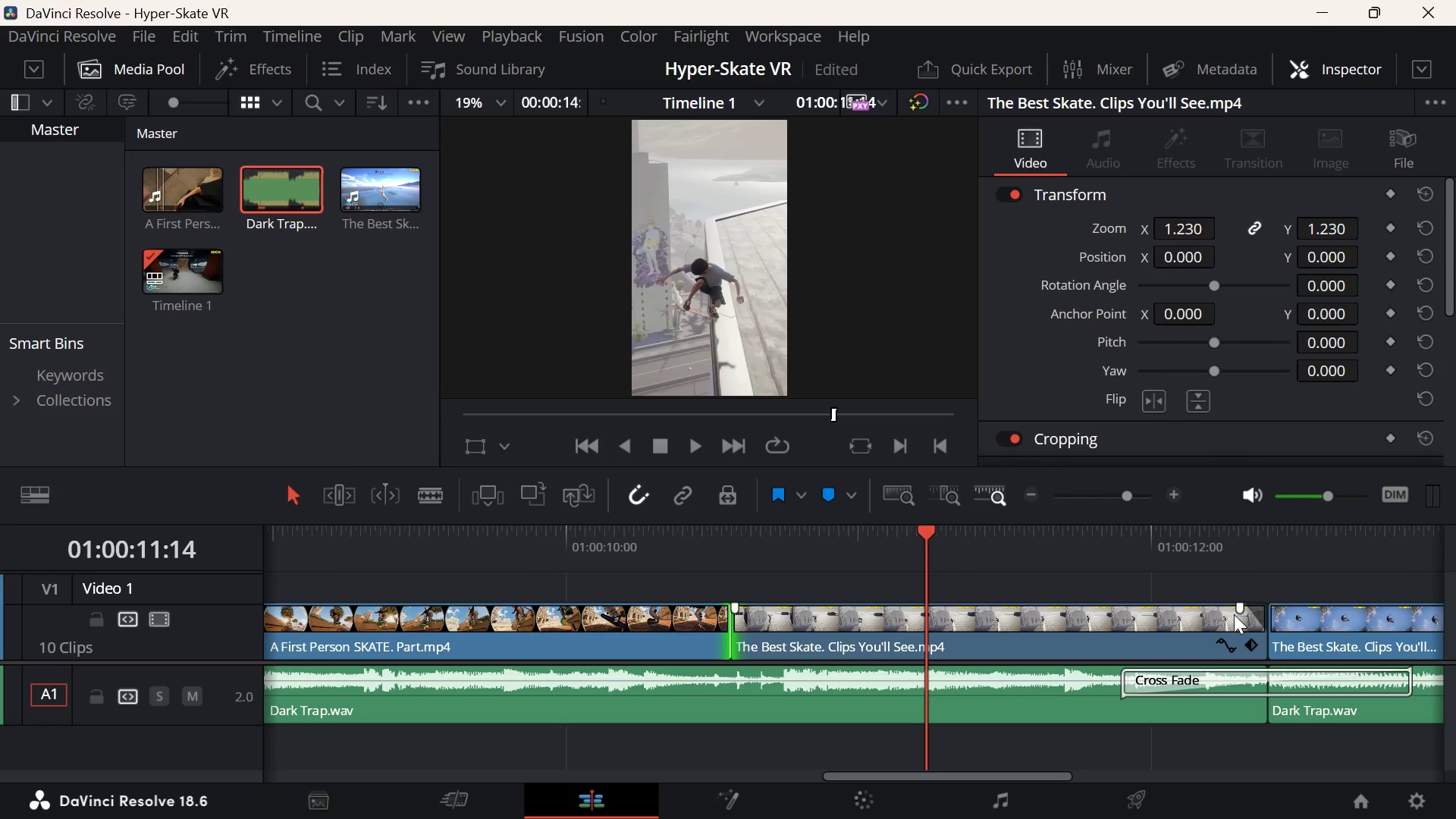 
key(Control+ControlLeft)
 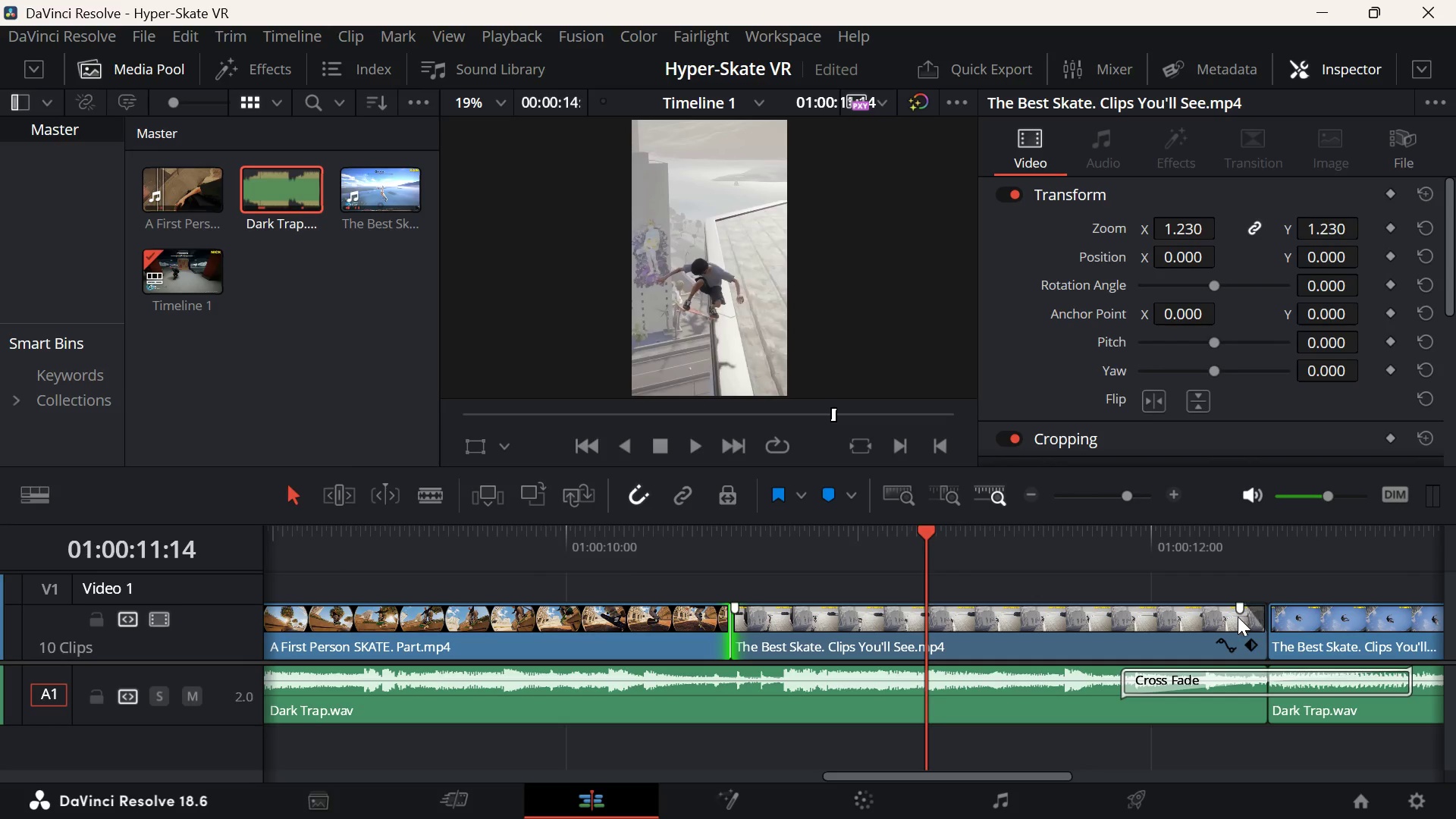 
key(Control+Z)
 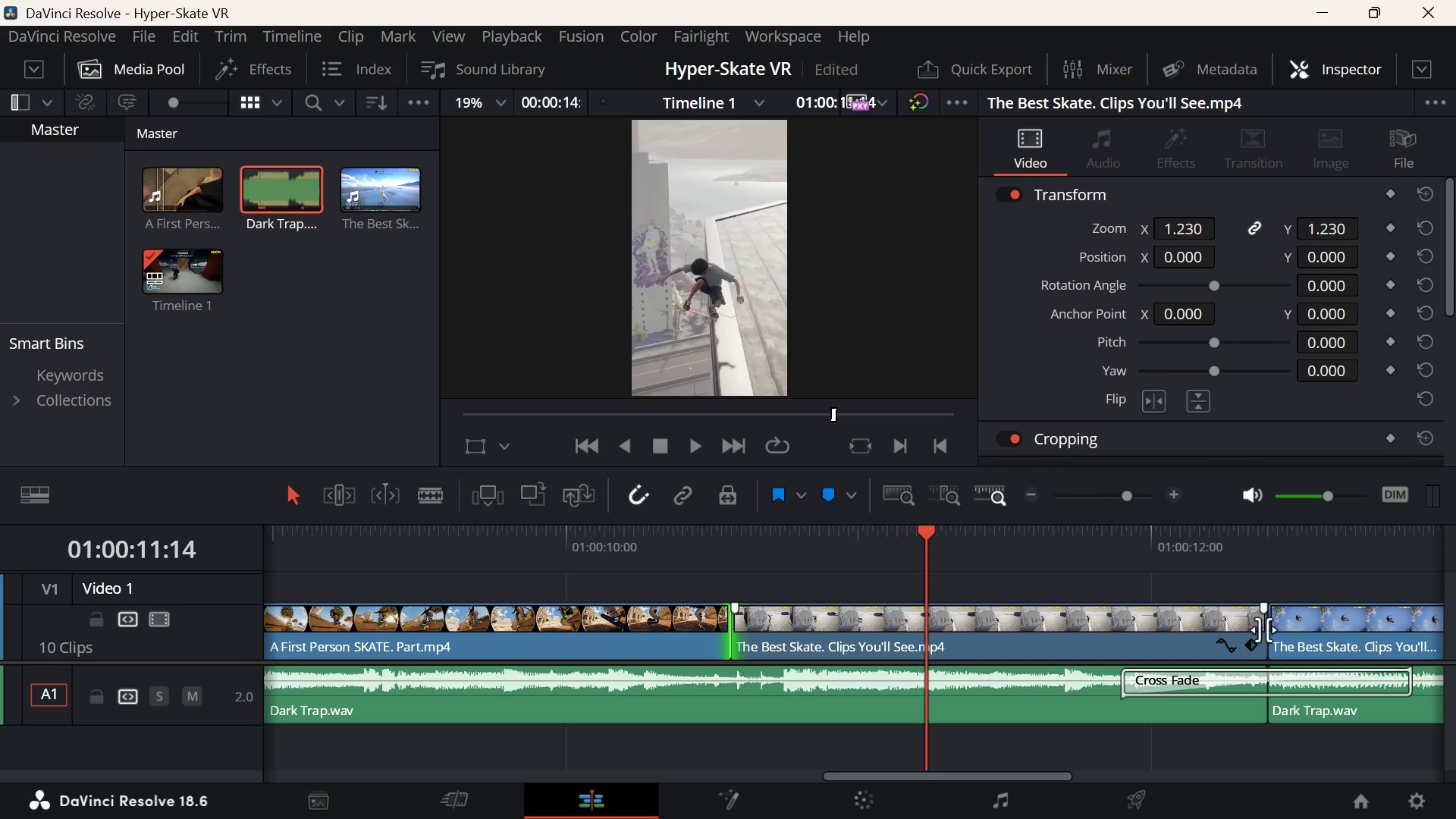 
left_click_drag(start_coordinate=[1263, 629], to_coordinate=[1134, 633])
 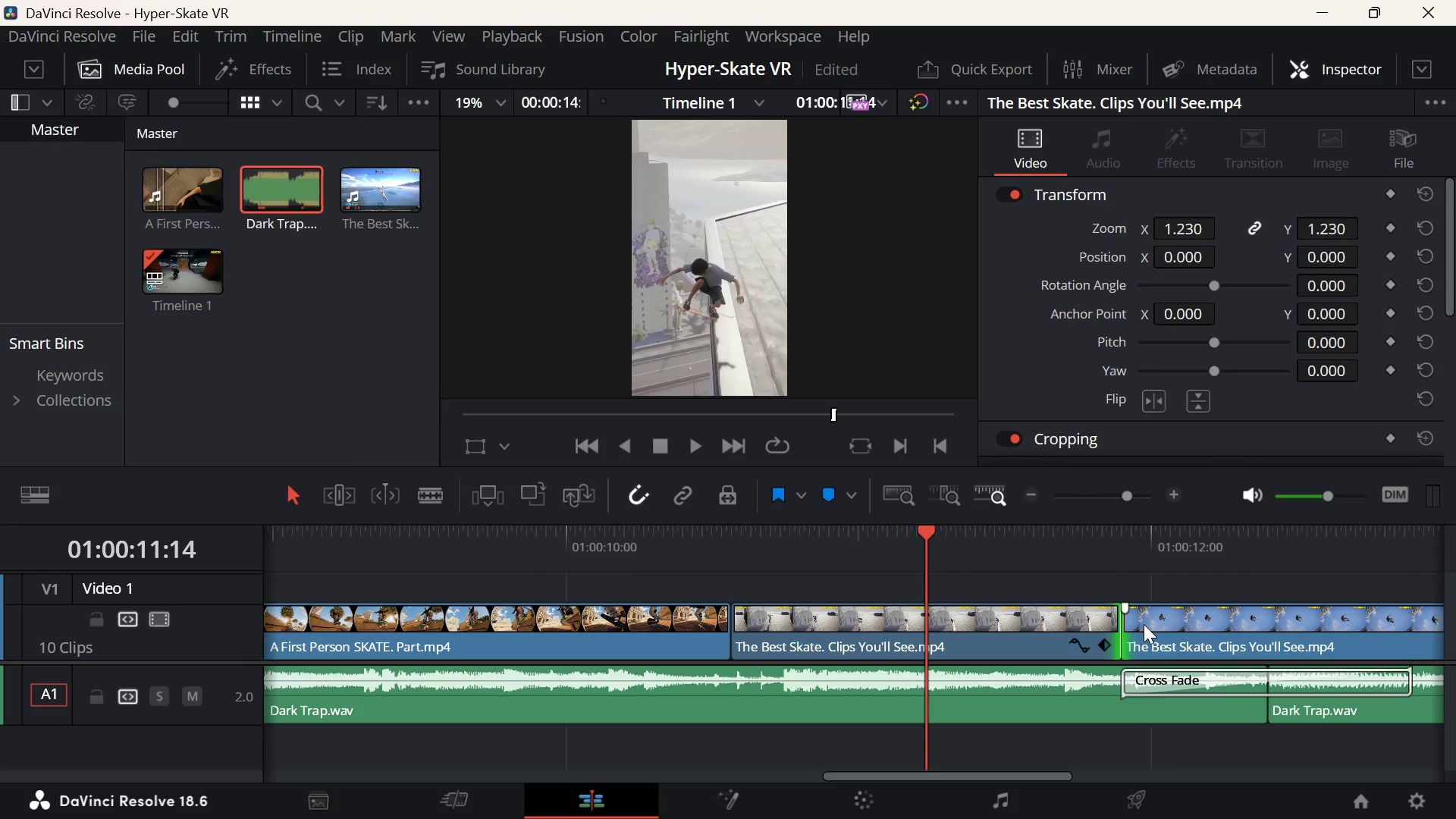 
key(Control+Z)
 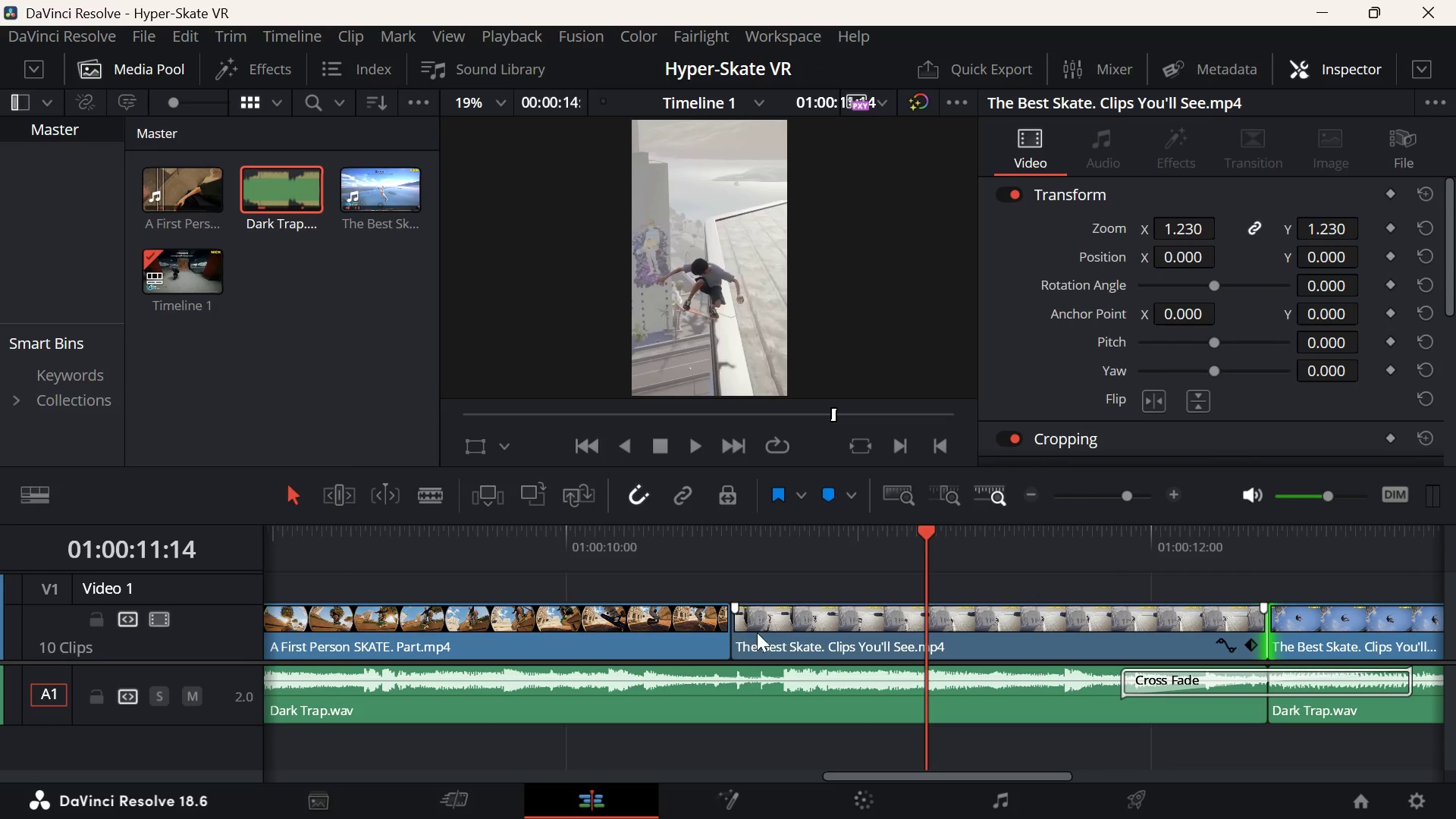 
wait(5.94)
 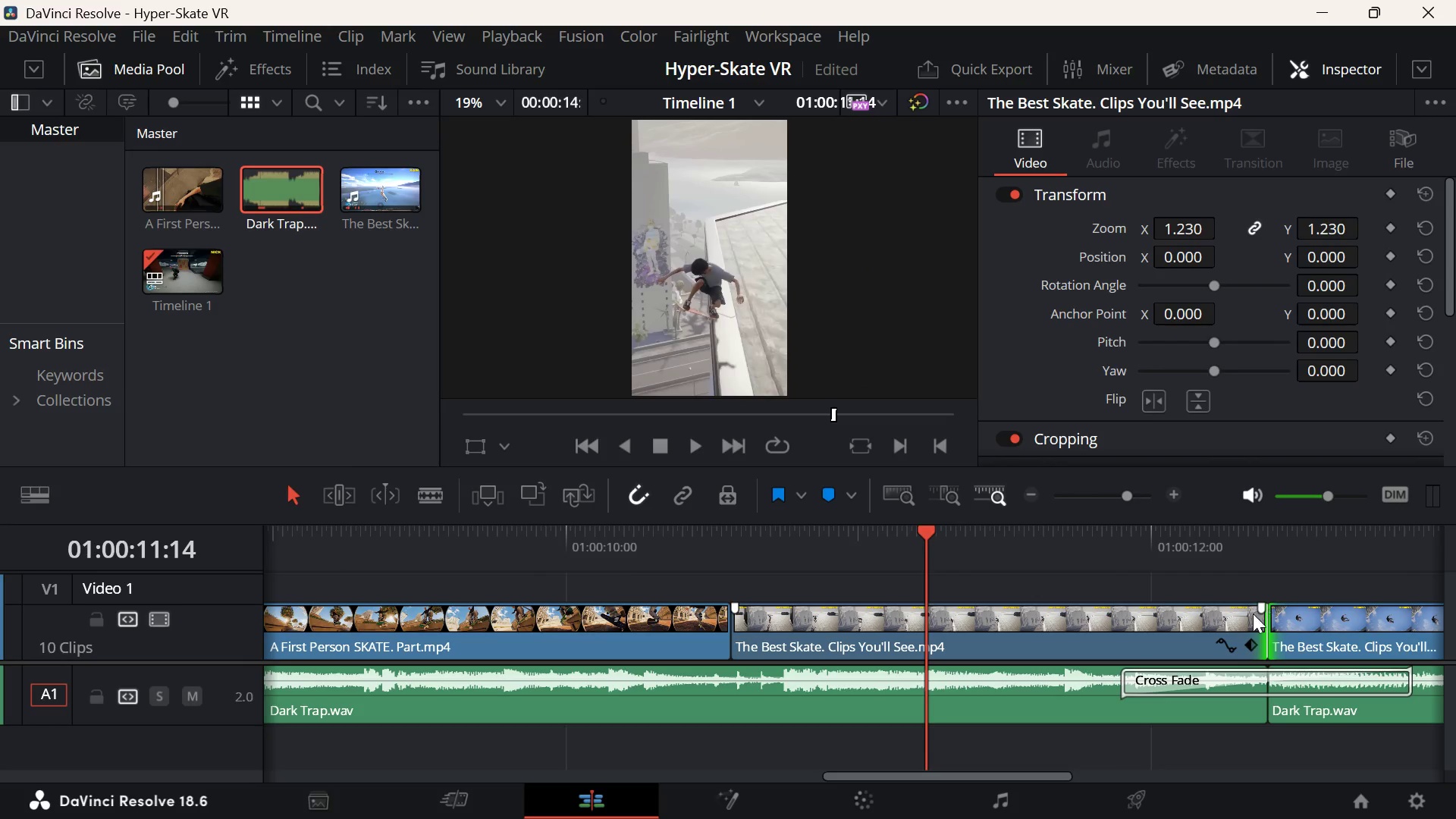 
left_click([774, 562])
 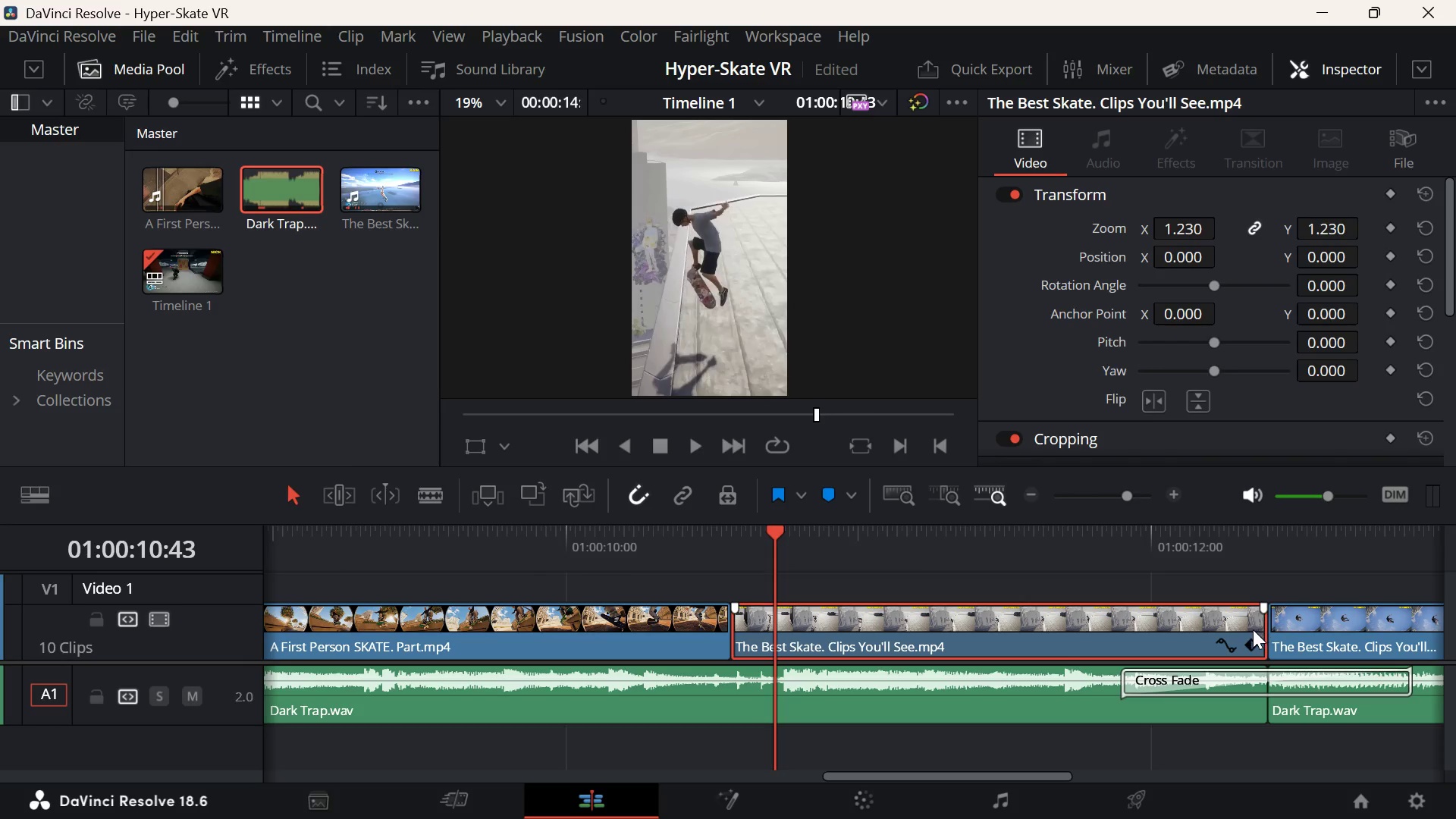 
wait(6.28)
 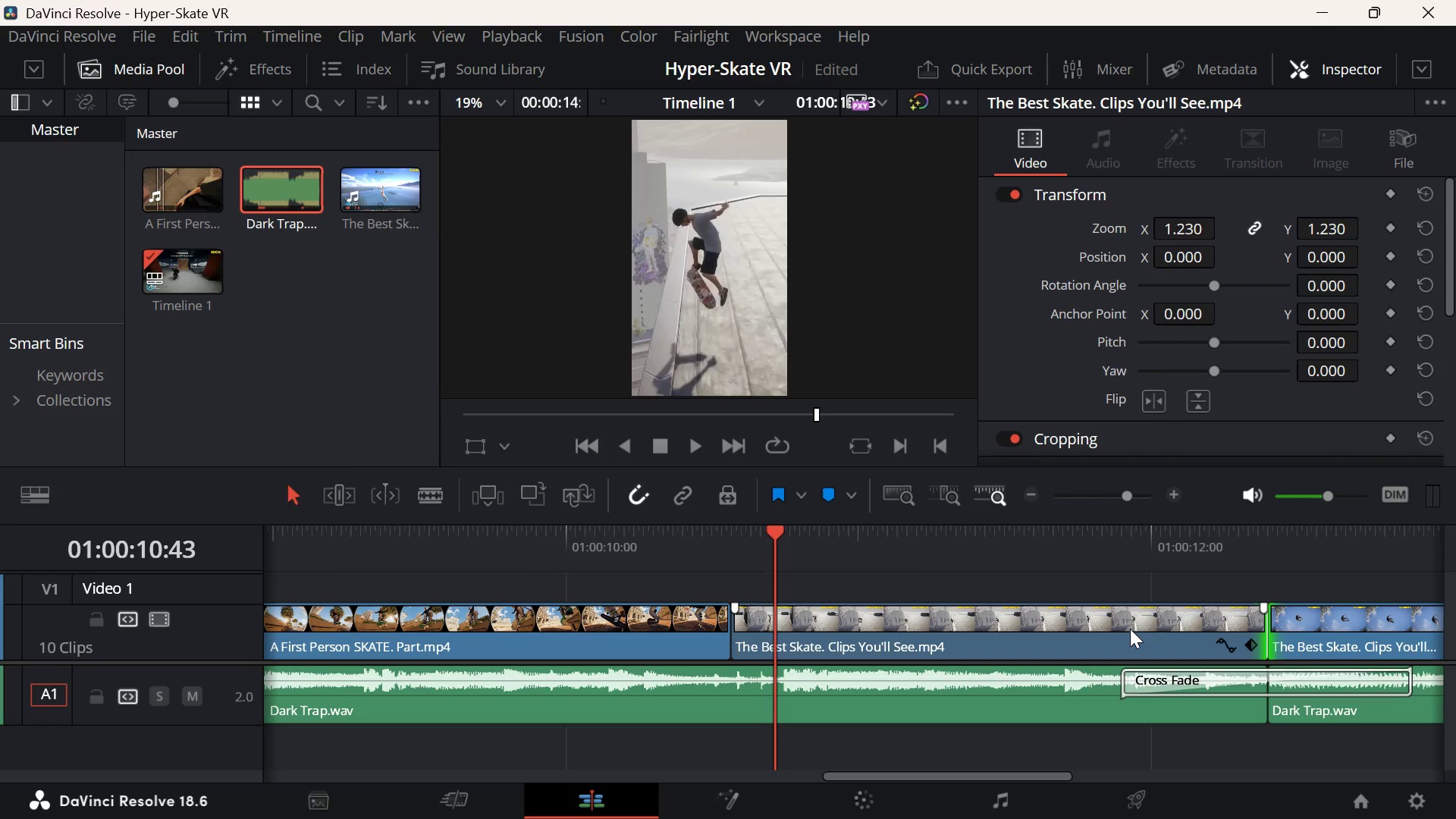 
left_click_drag(start_coordinate=[1122, 613], to_coordinate=[1121, 585])
 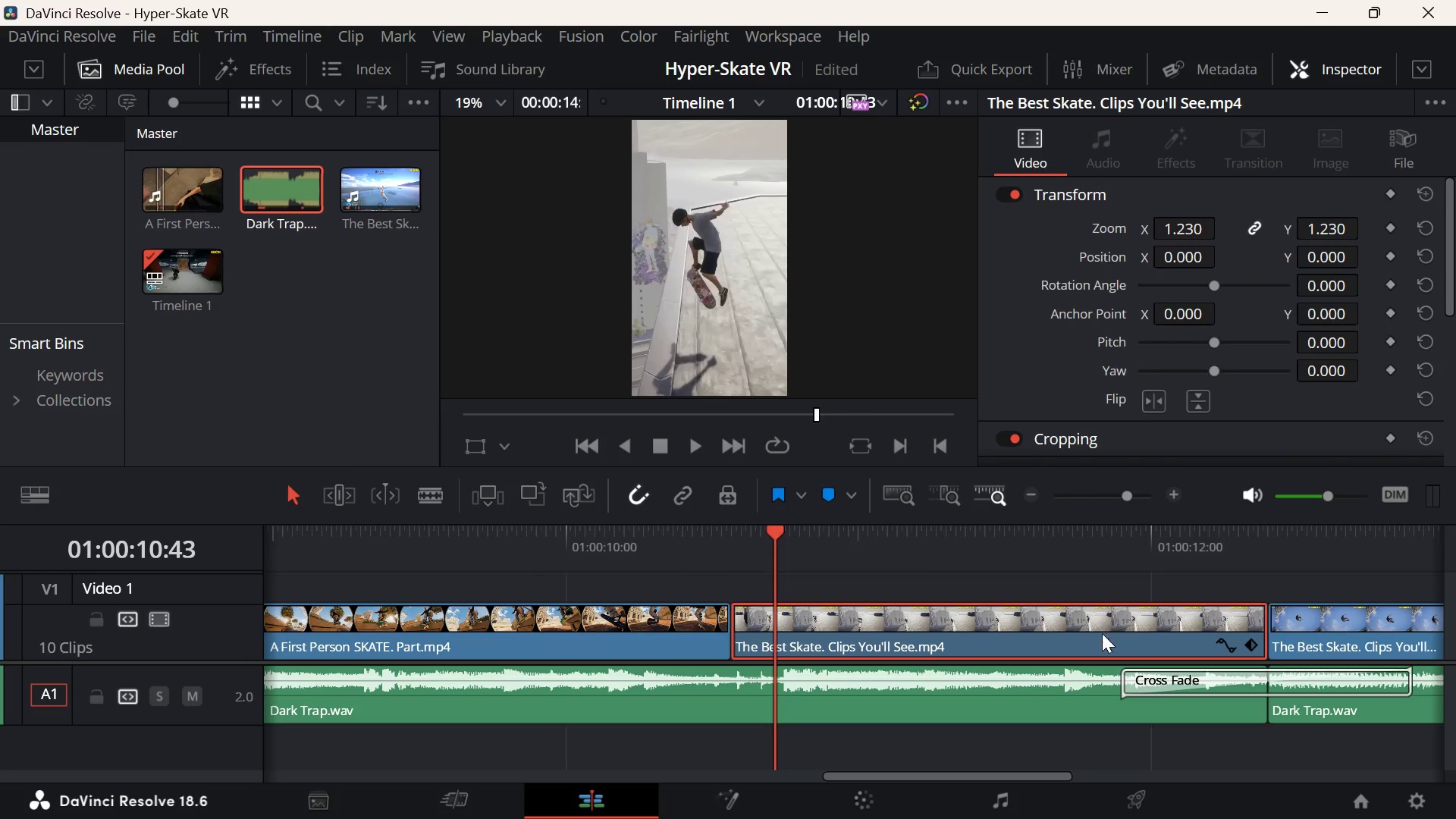 
left_click_drag(start_coordinate=[1102, 633], to_coordinate=[1111, 621])
 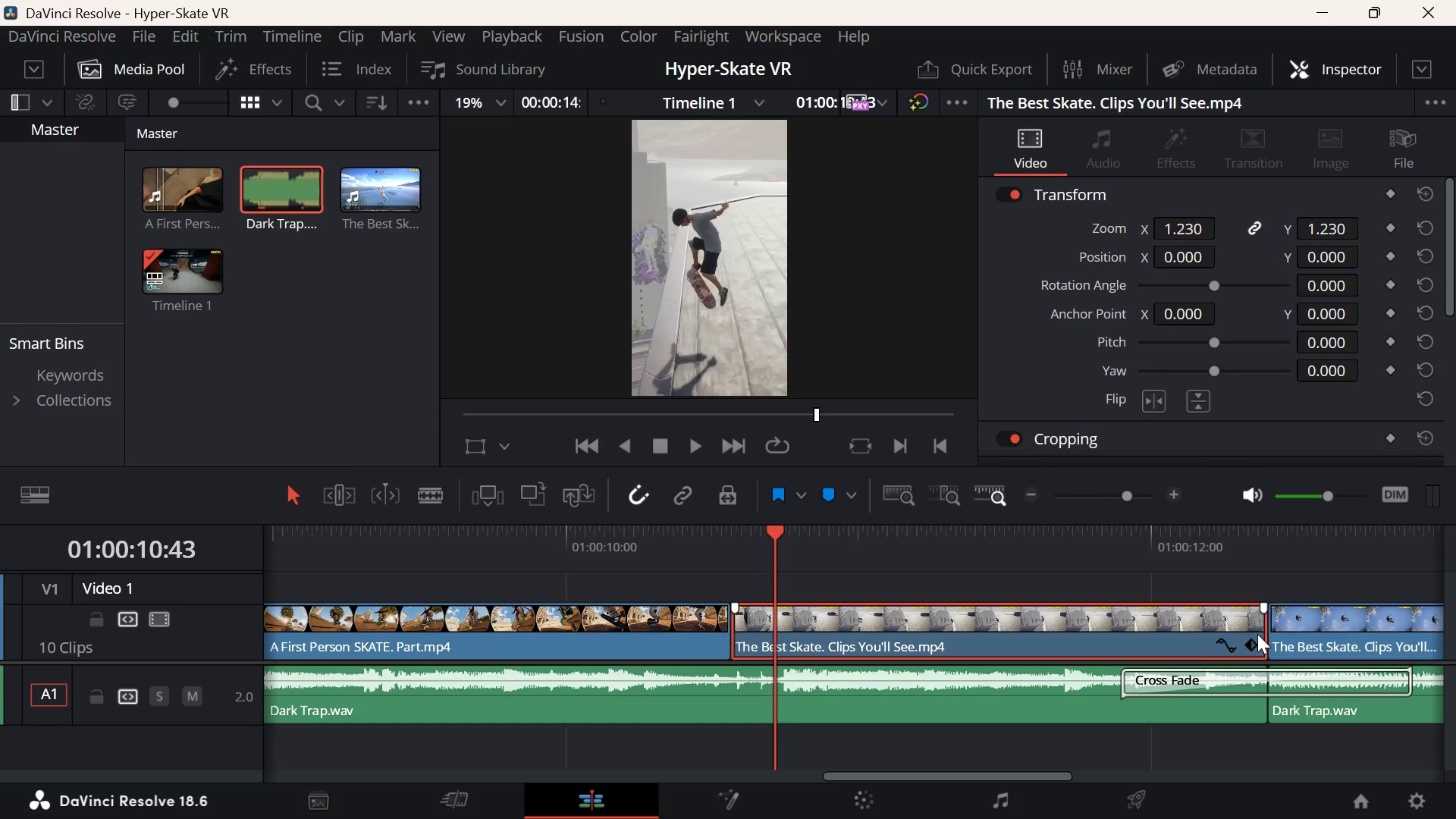 
hold_key(key=ControlLeft, duration=0.48)
 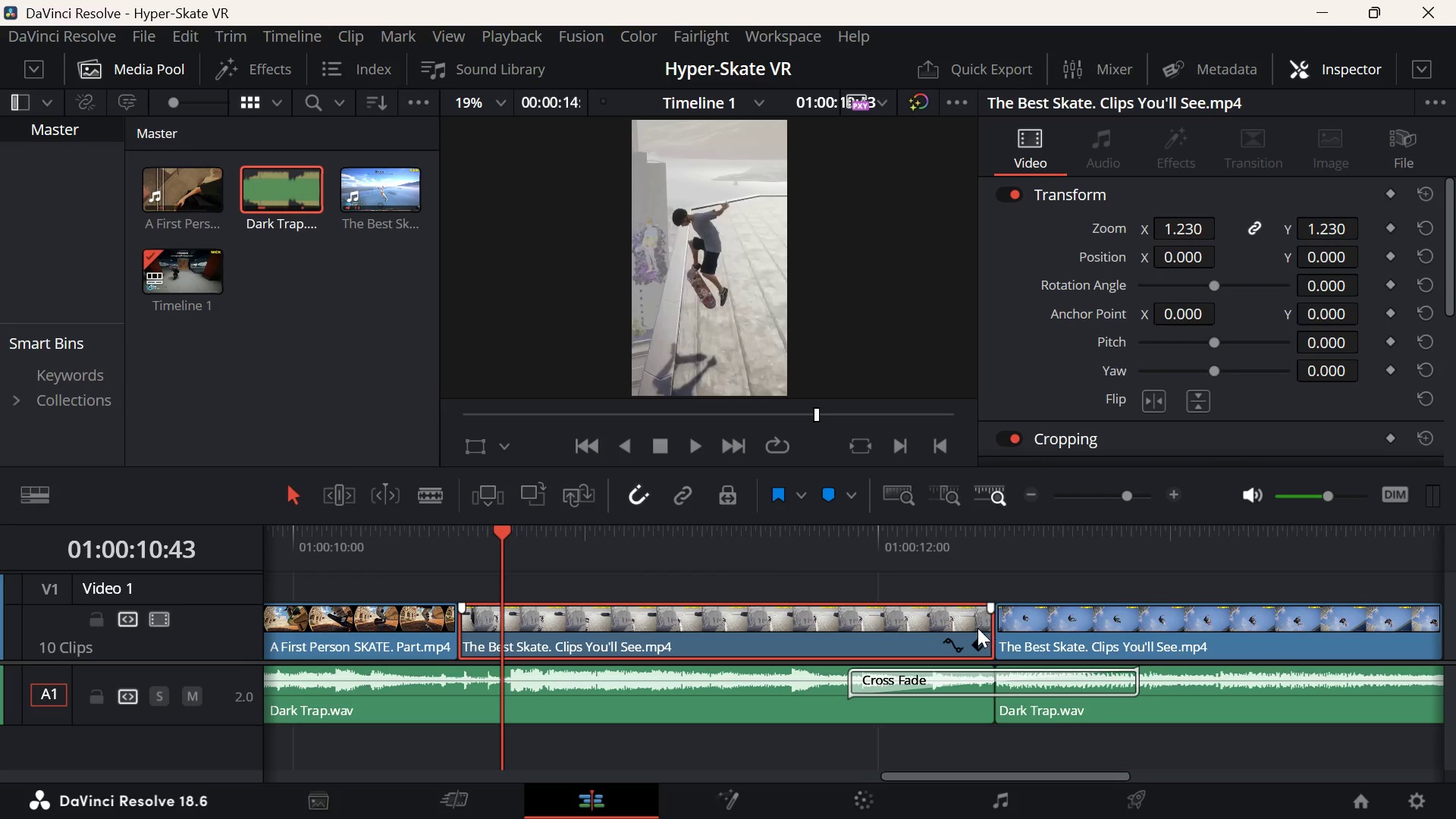 
scroll: coordinate [1081, 608], scroll_direction: down, amount: 12.0
 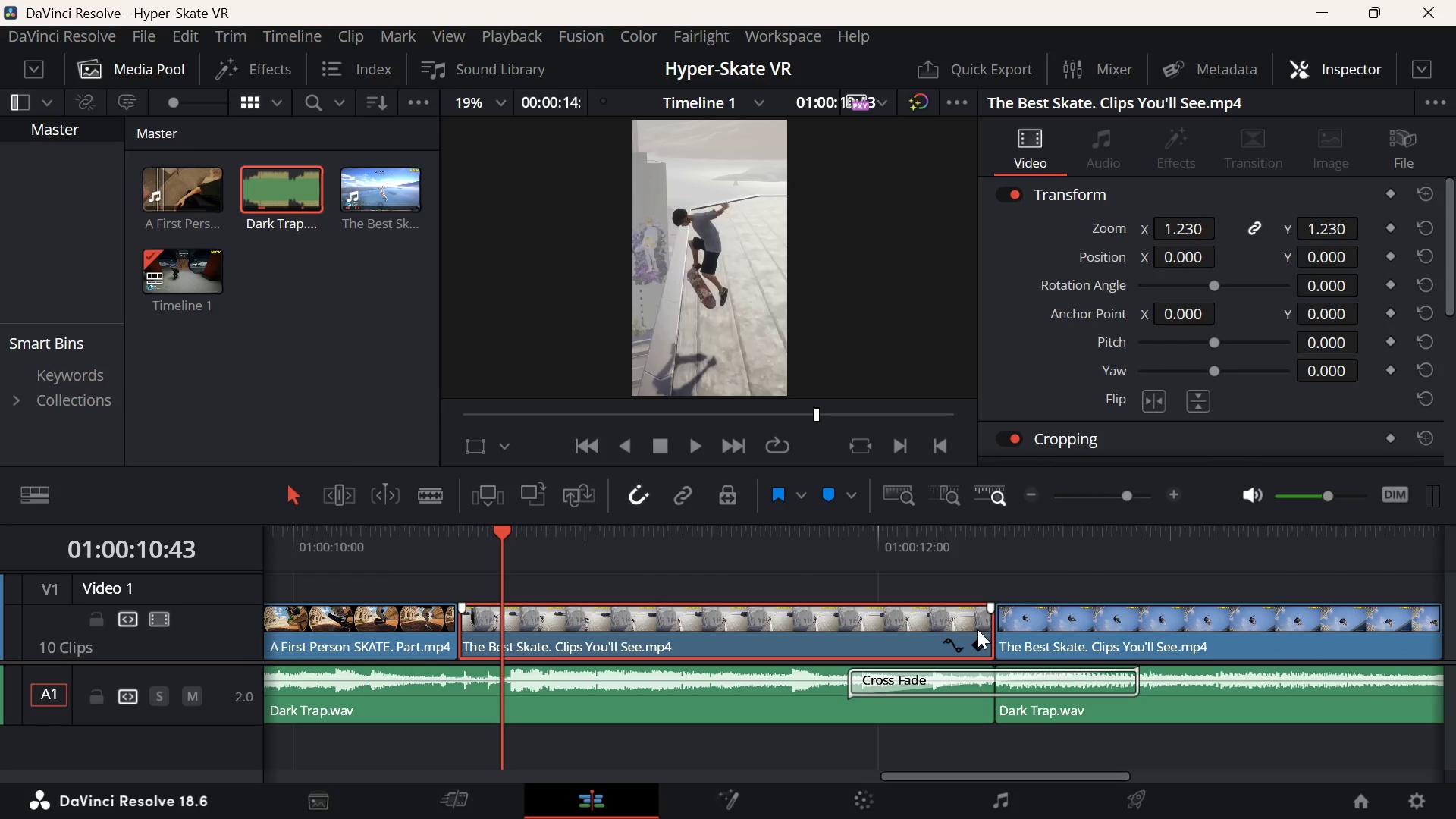 
left_click_drag(start_coordinate=[881, 619], to_coordinate=[879, 608])
 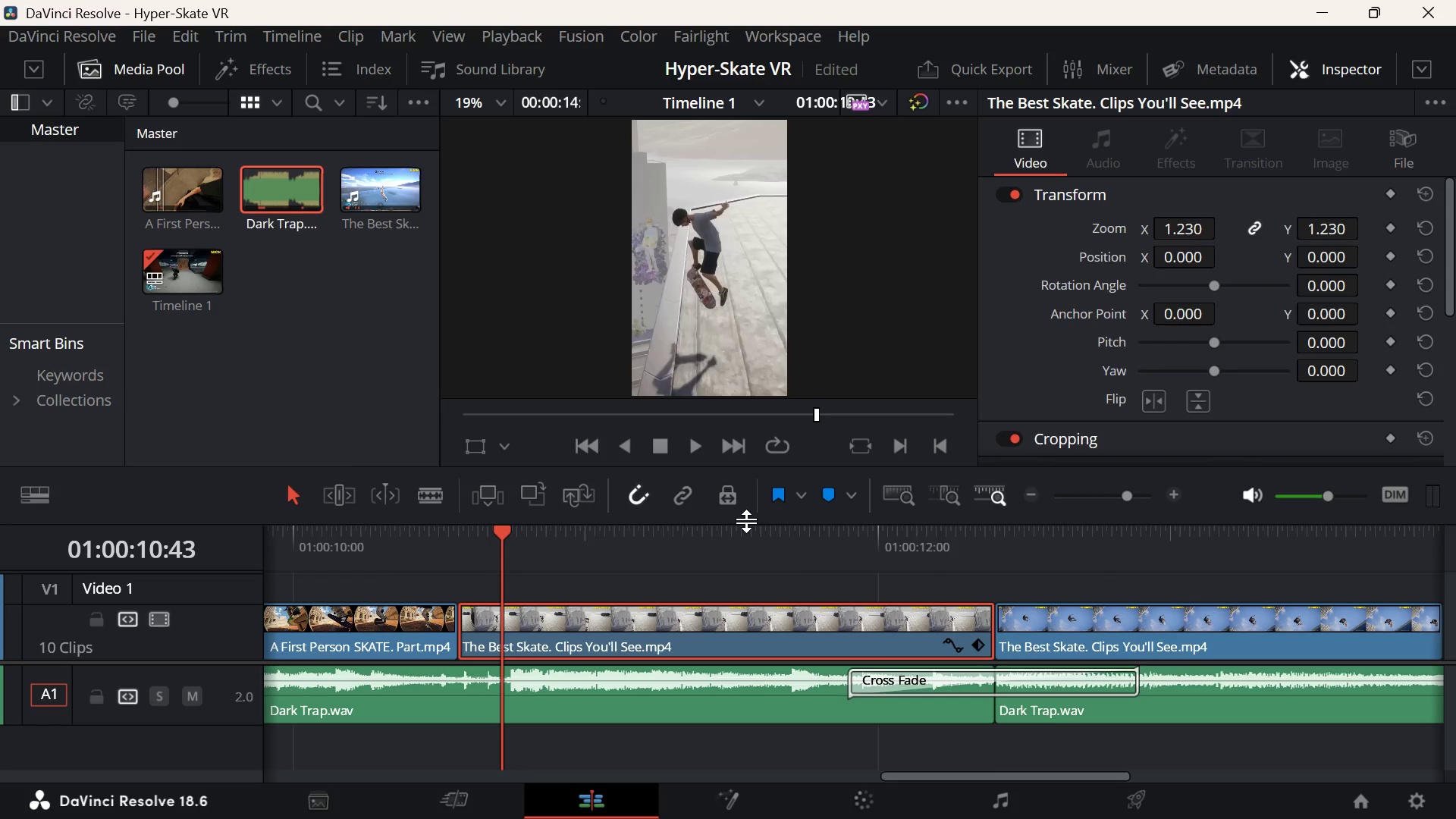 
left_click_drag(start_coordinate=[745, 522], to_coordinate=[760, 419])
 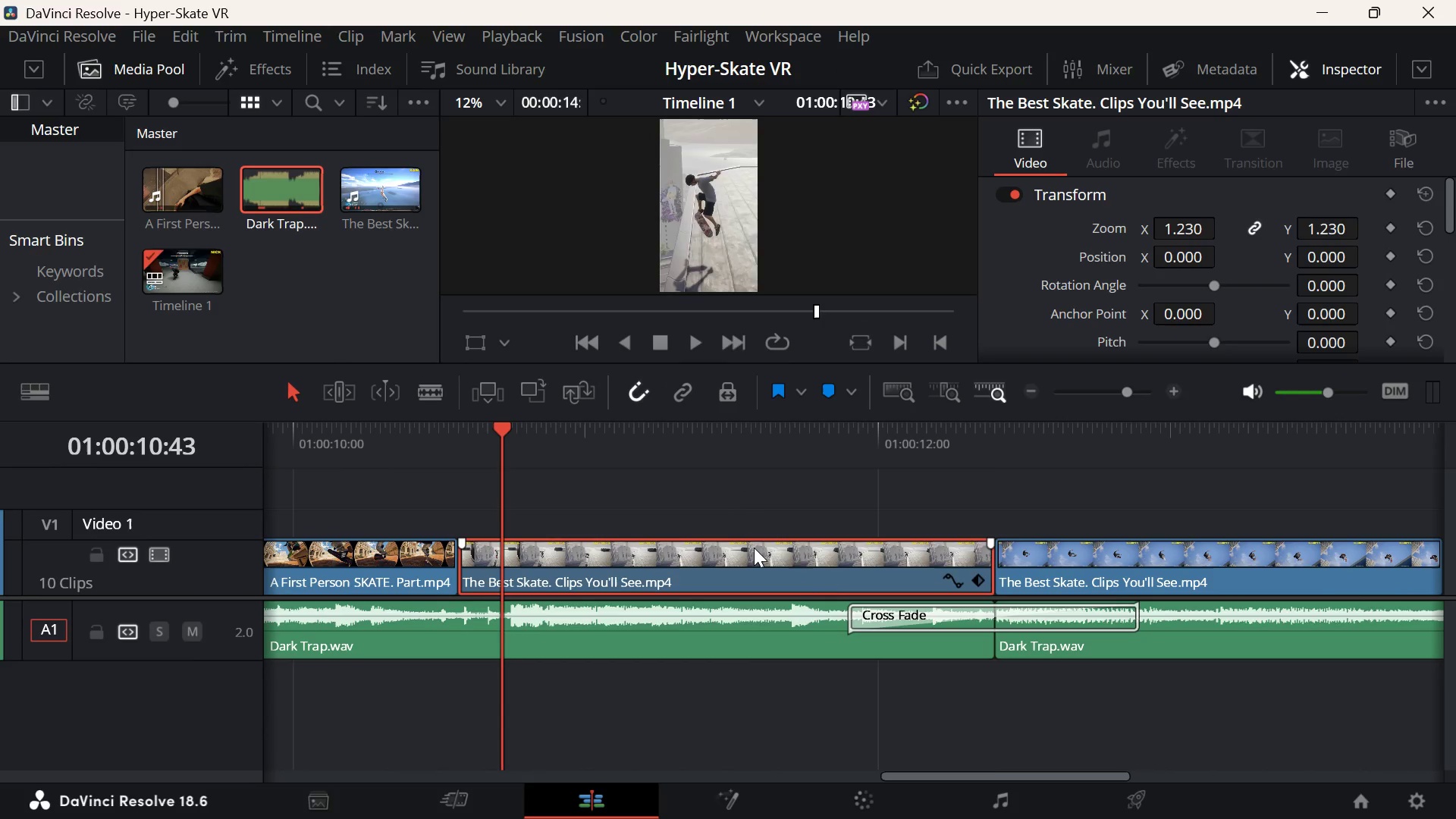 
left_click_drag(start_coordinate=[754, 553], to_coordinate=[757, 493])
 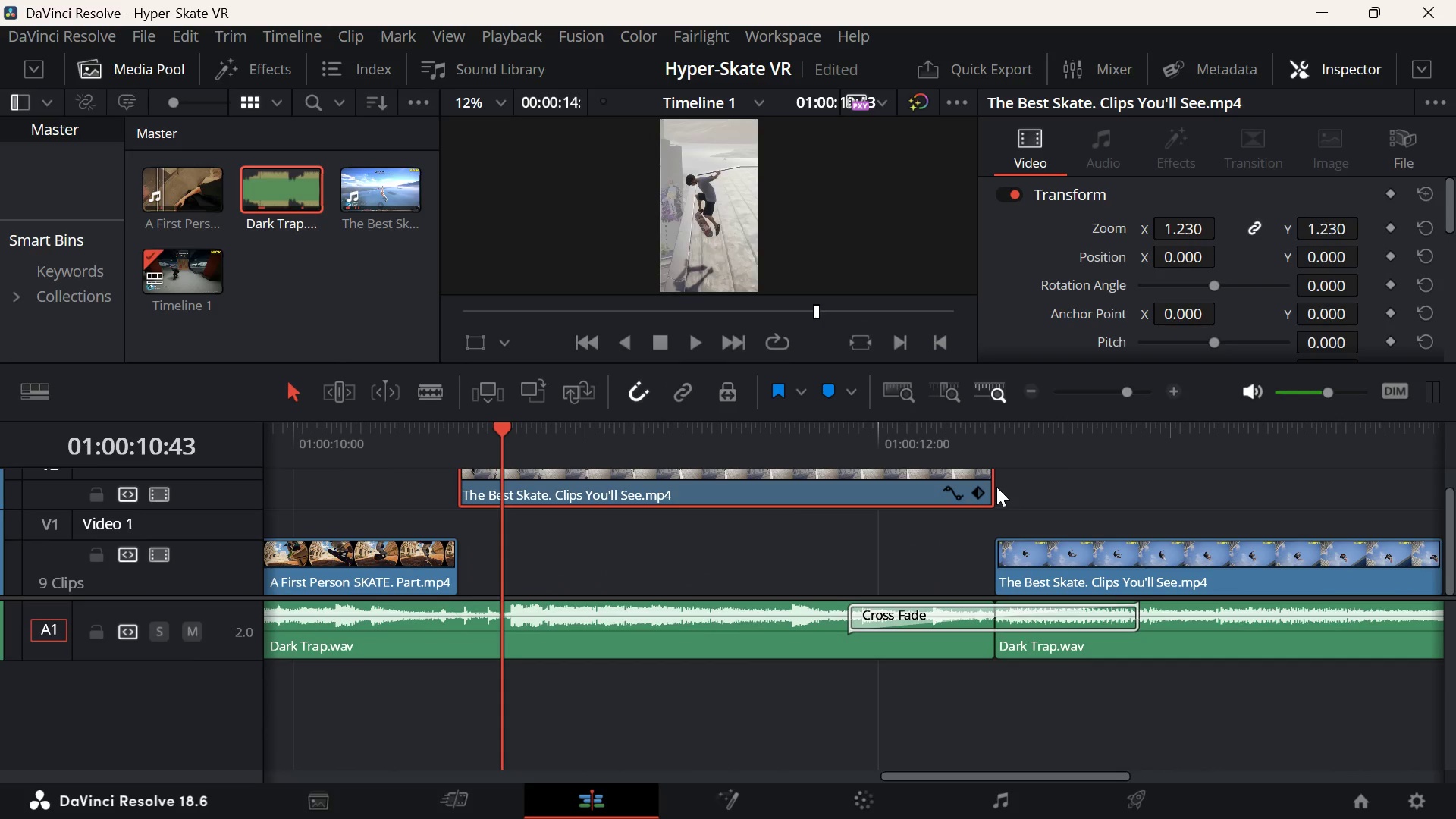 
left_click_drag(start_coordinate=[993, 483], to_coordinate=[956, 483])
 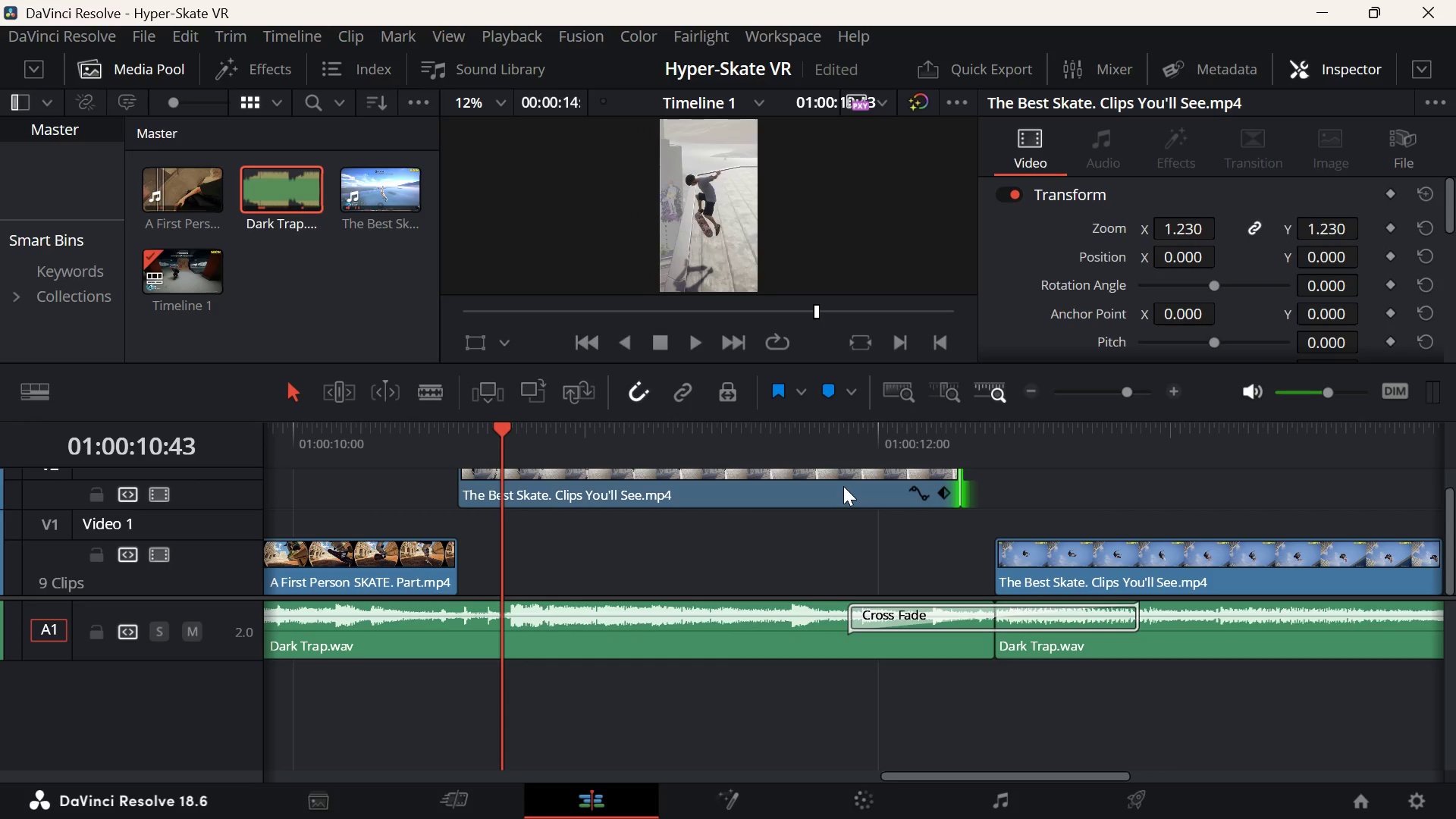 
left_click_drag(start_coordinate=[843, 486], to_coordinate=[871, 492])
 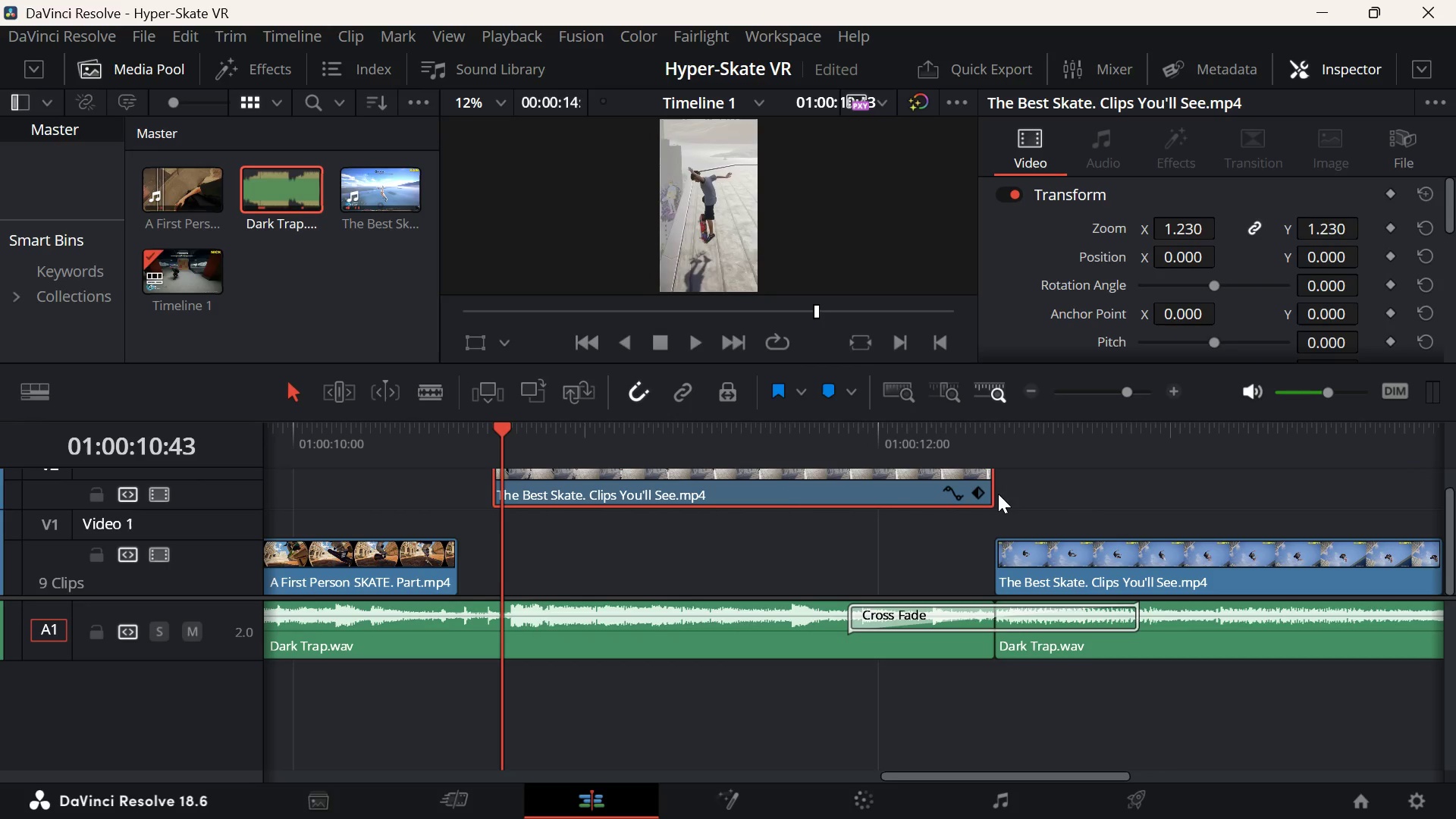 
left_click_drag(start_coordinate=[993, 485], to_coordinate=[966, 485])
 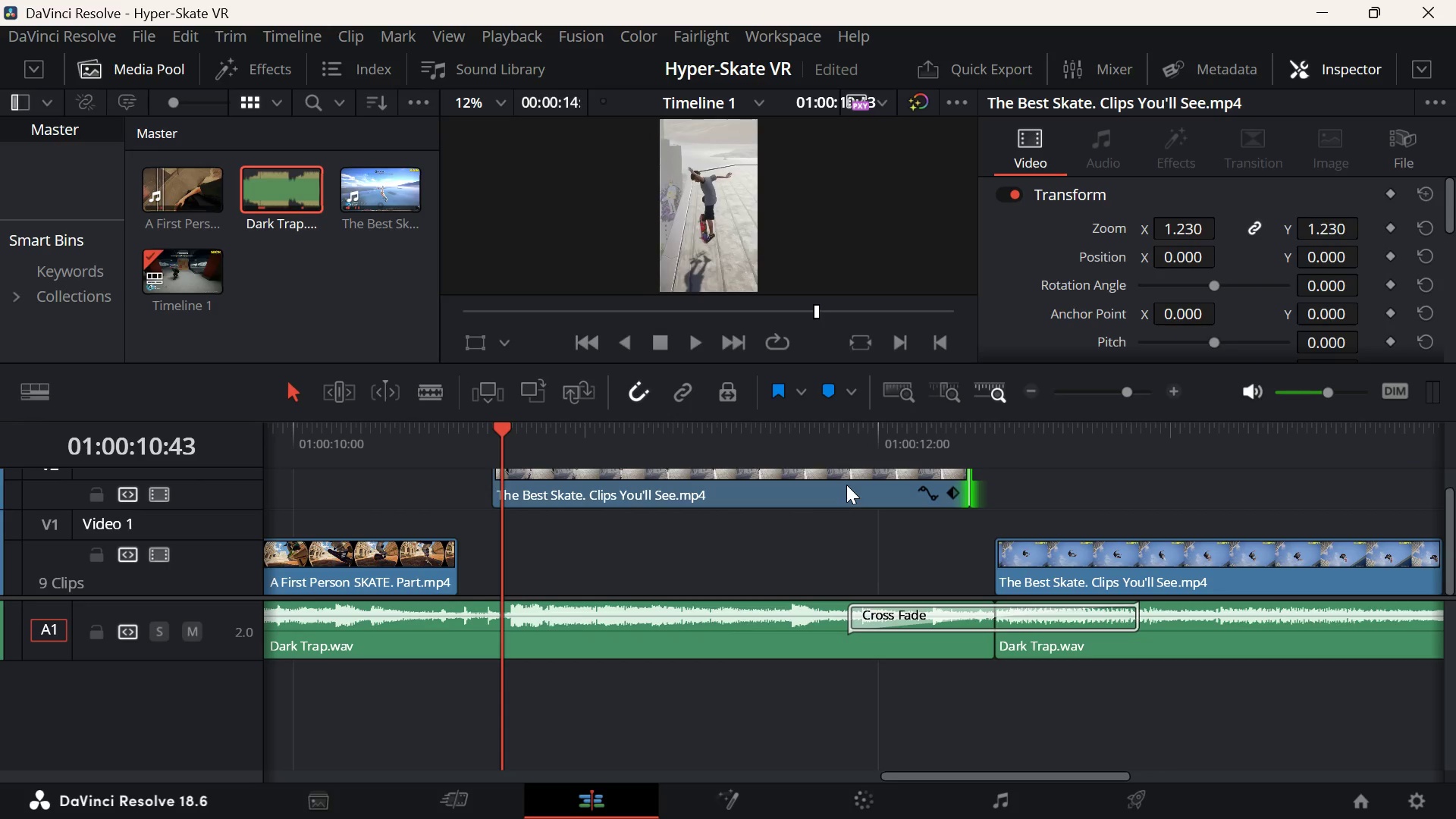 
left_click_drag(start_coordinate=[846, 485], to_coordinate=[873, 494])
 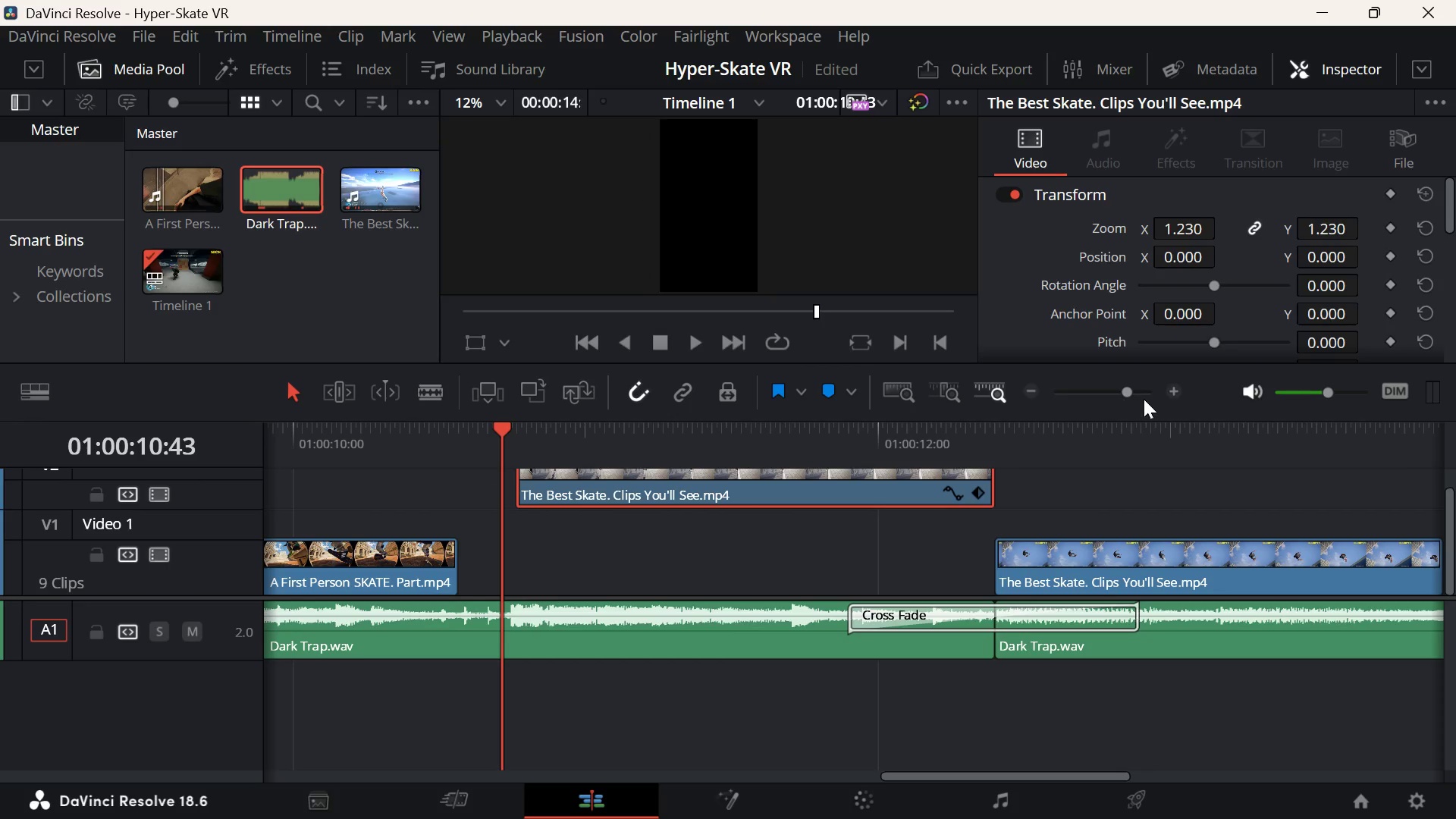 
left_click([1145, 399])
 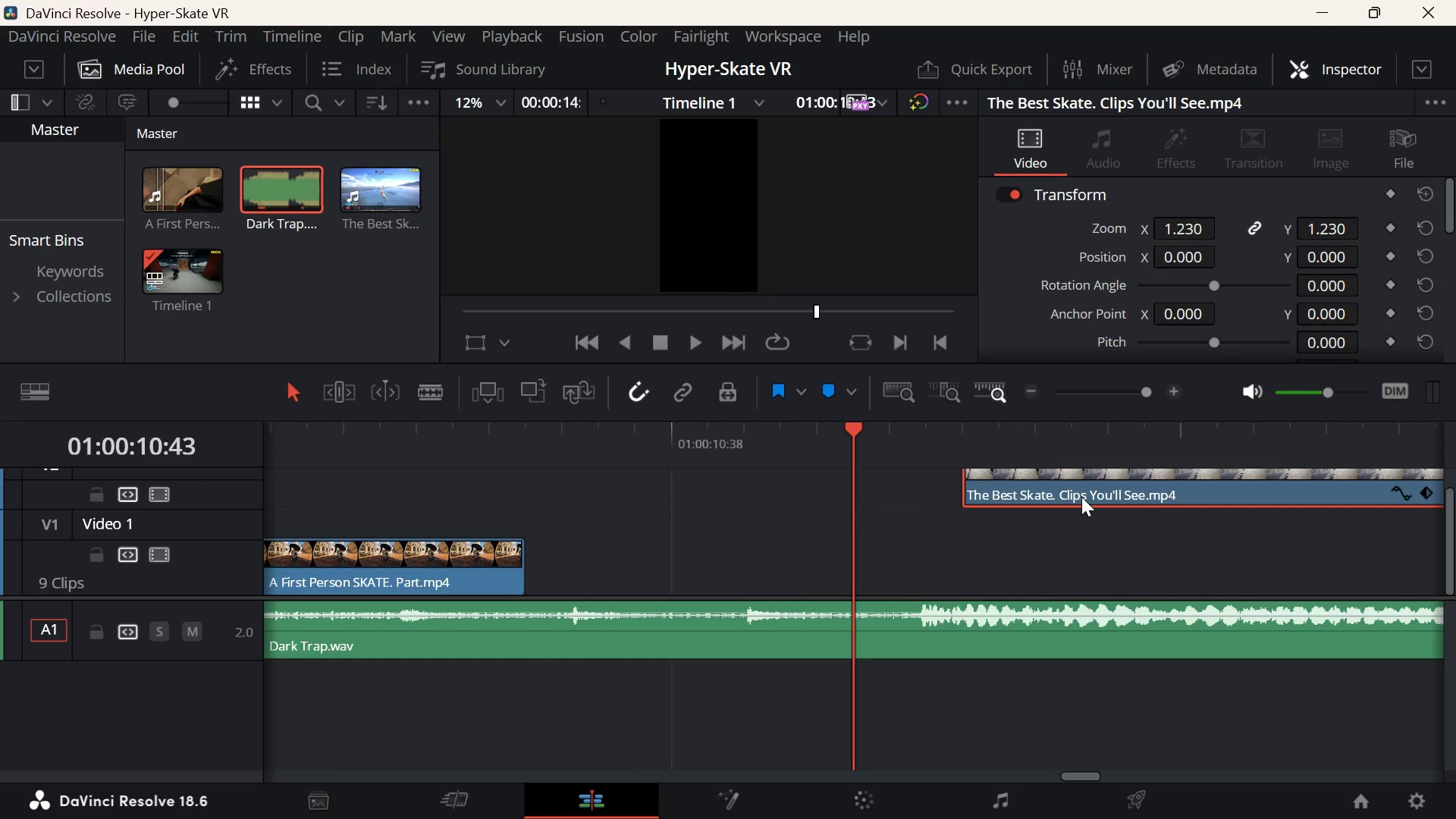 
left_click_drag(start_coordinate=[1082, 496], to_coordinate=[1066, 492])
 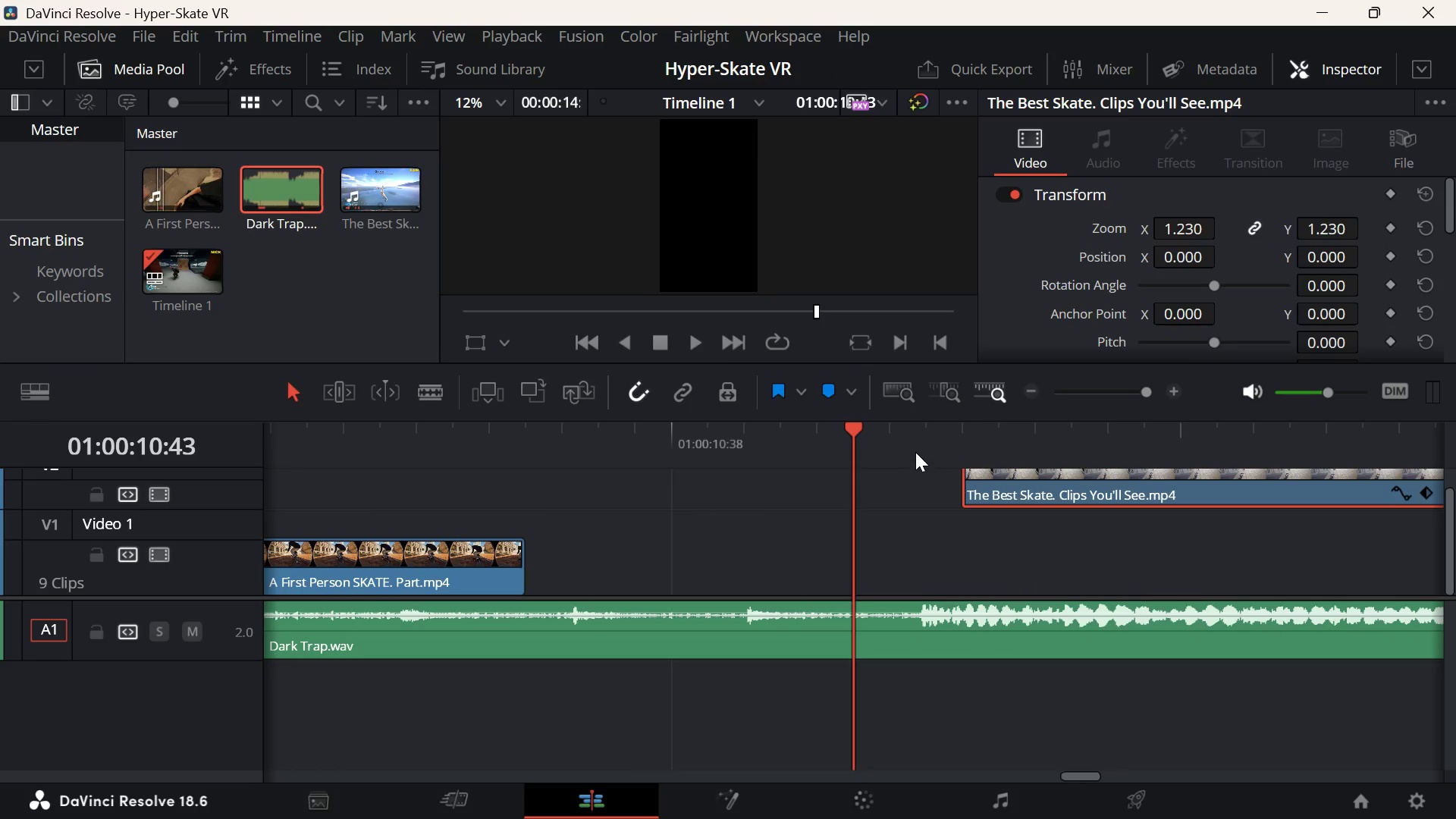 
left_click([916, 450])
 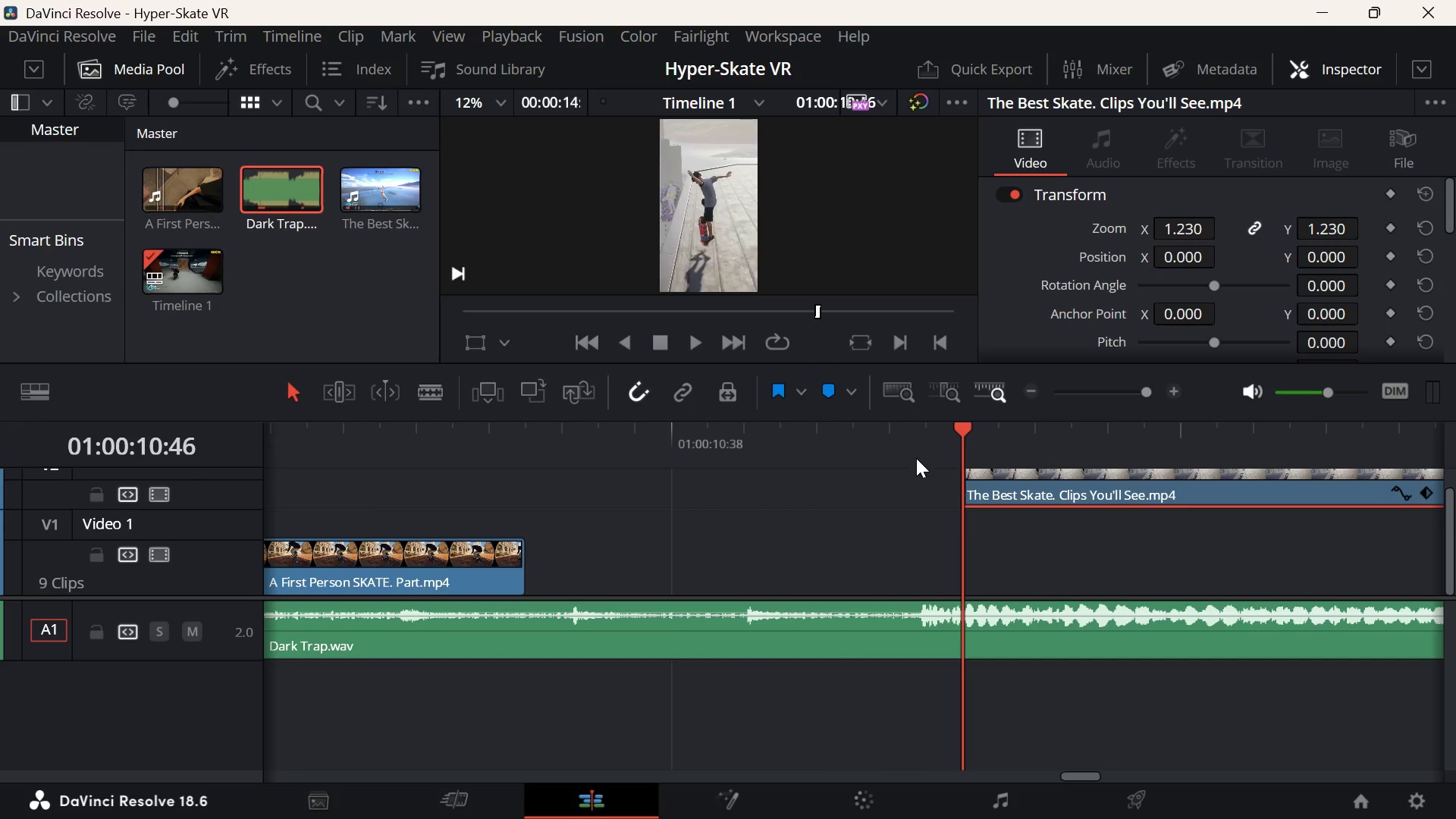 
key(ArrowLeft)
 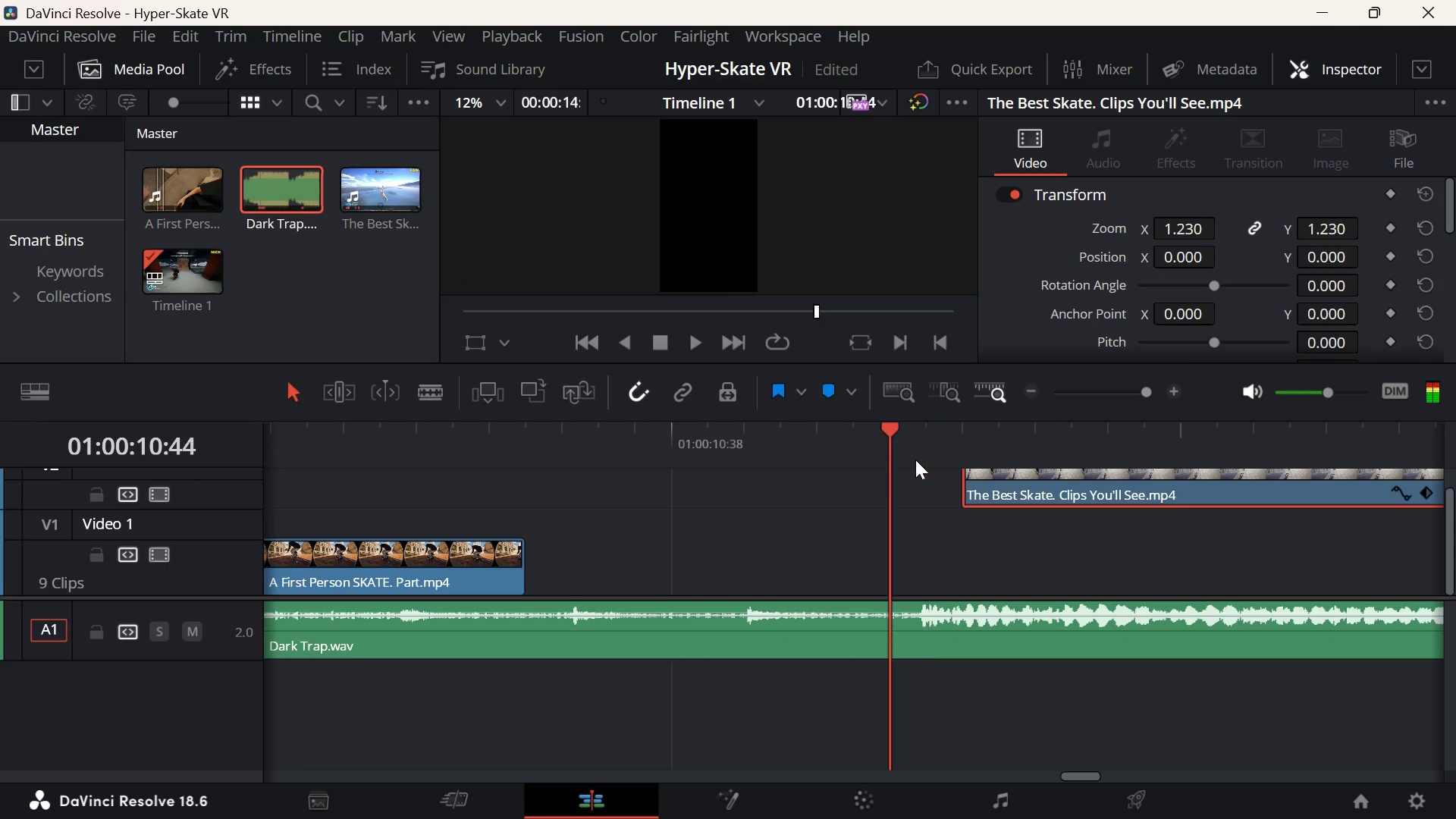 
key(ArrowLeft)
 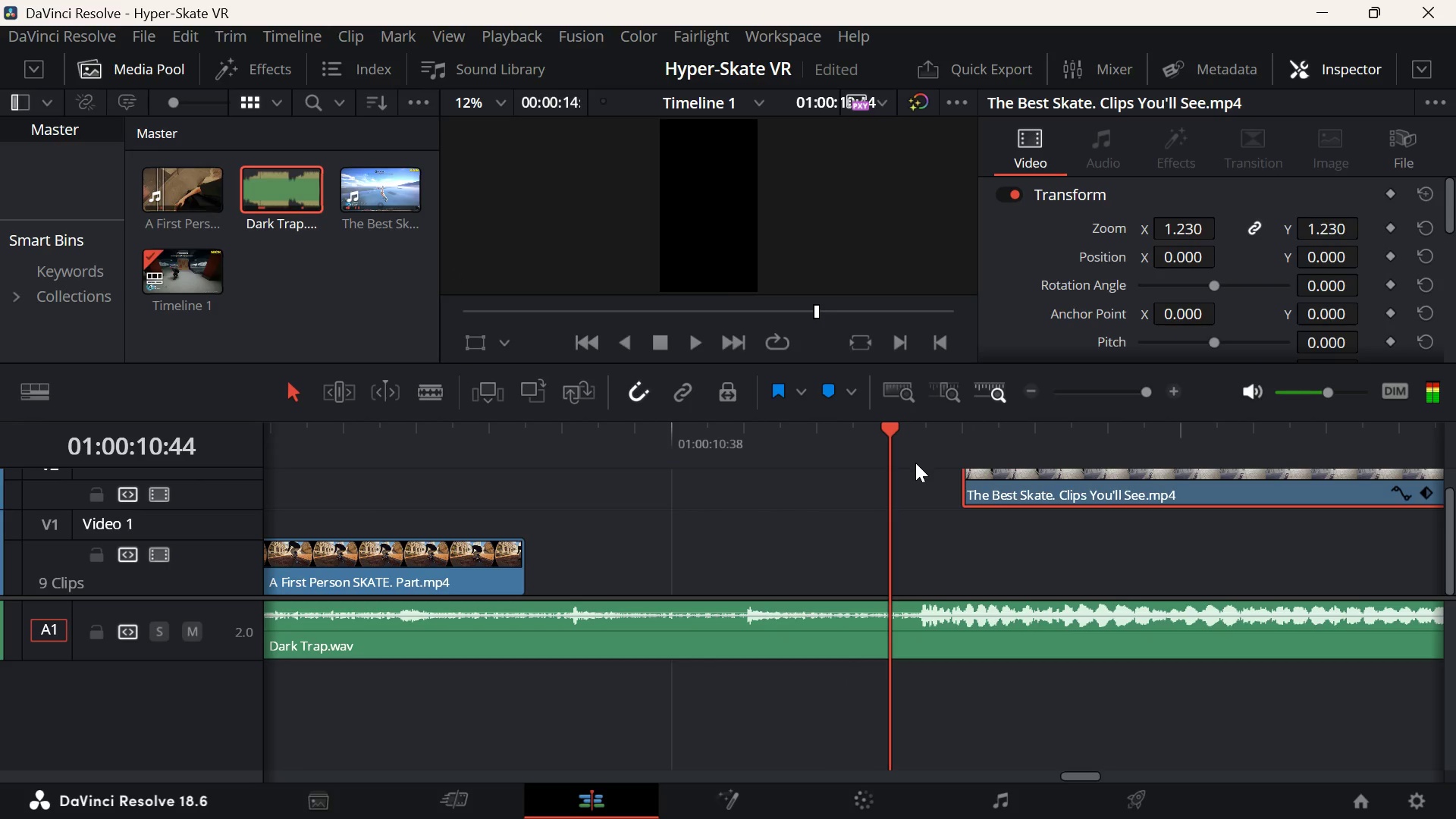 
key(ArrowRight)
 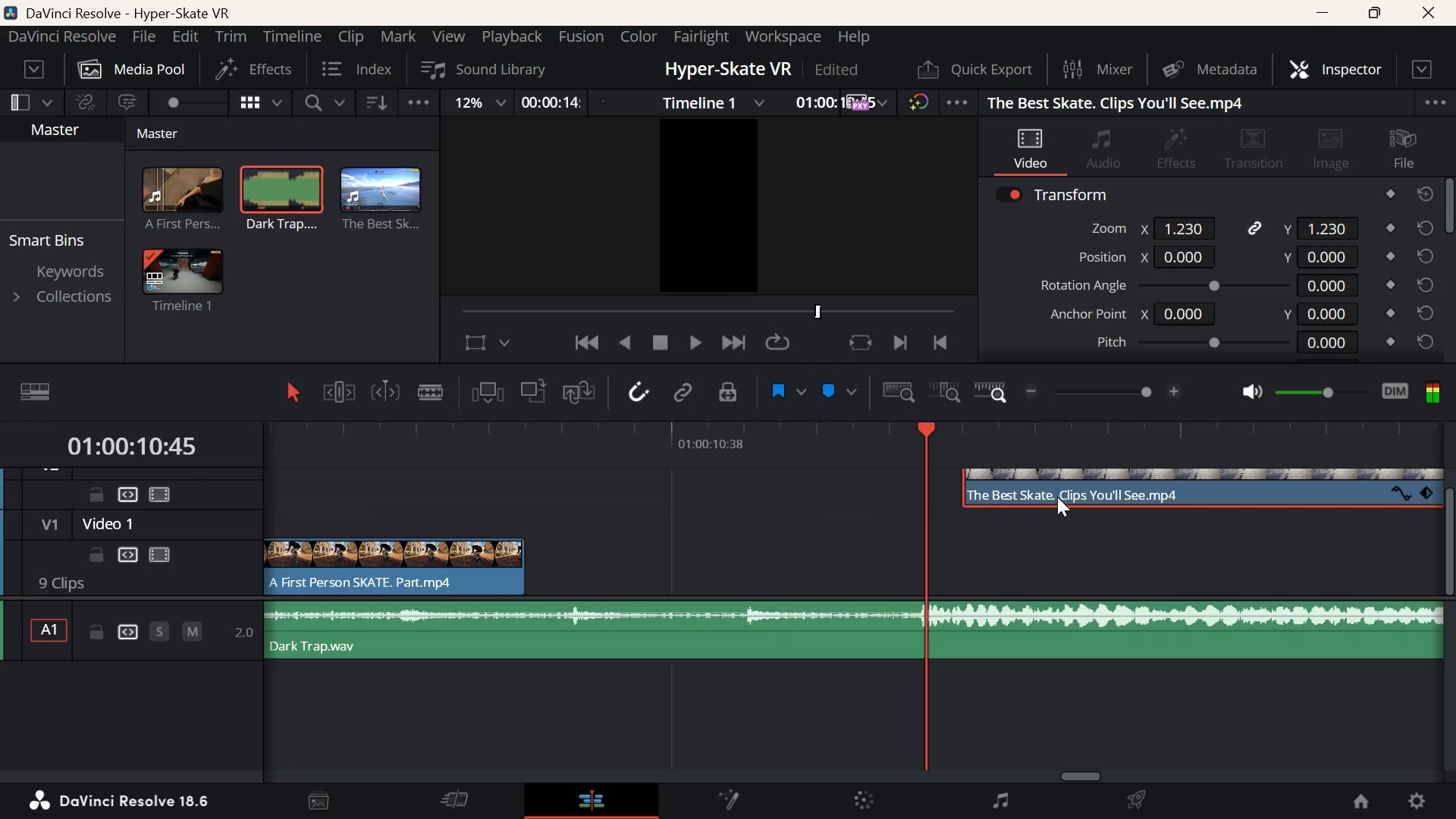 
left_click_drag(start_coordinate=[1062, 488], to_coordinate=[1020, 487])
 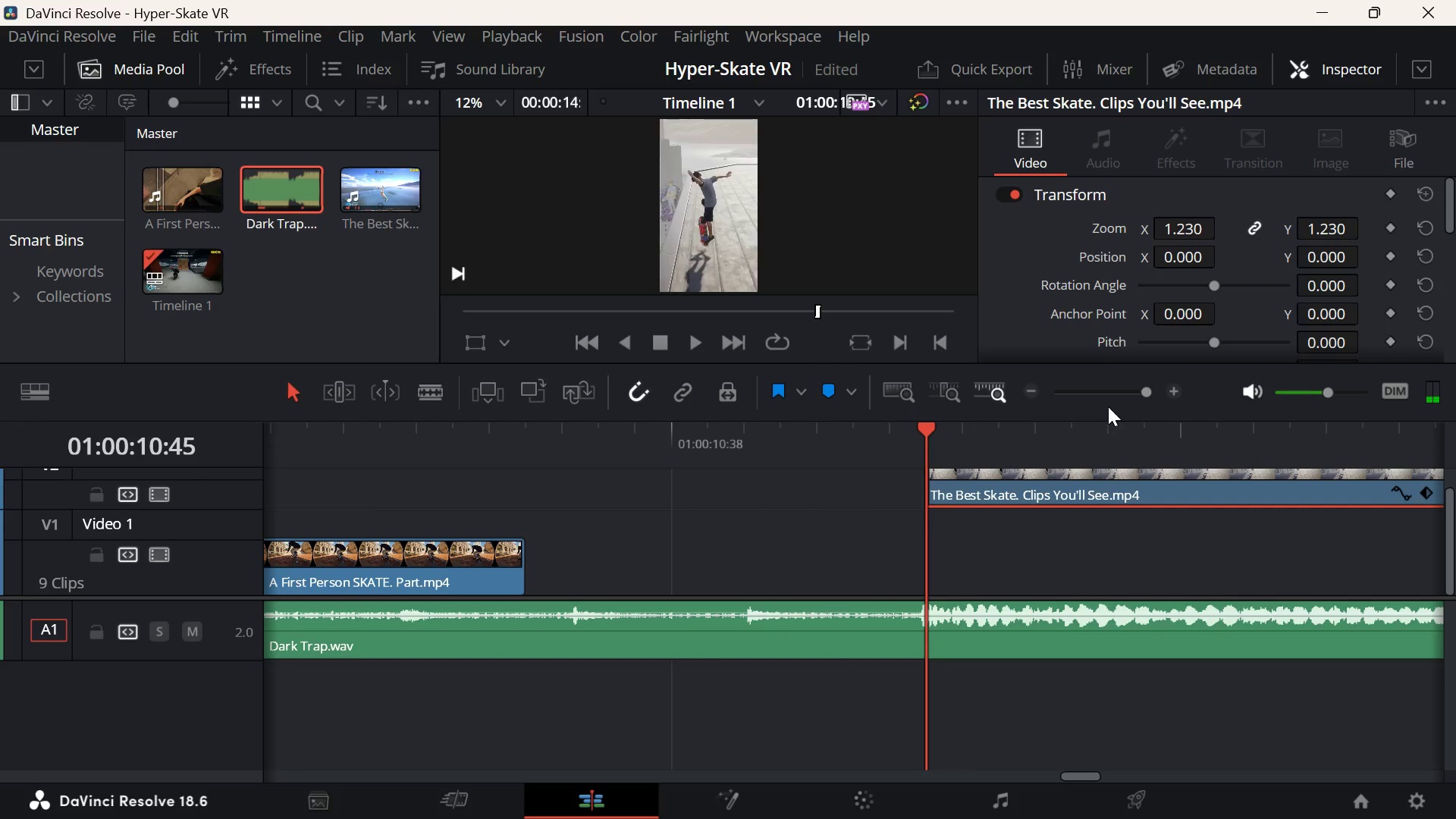 
left_click([1116, 396])
 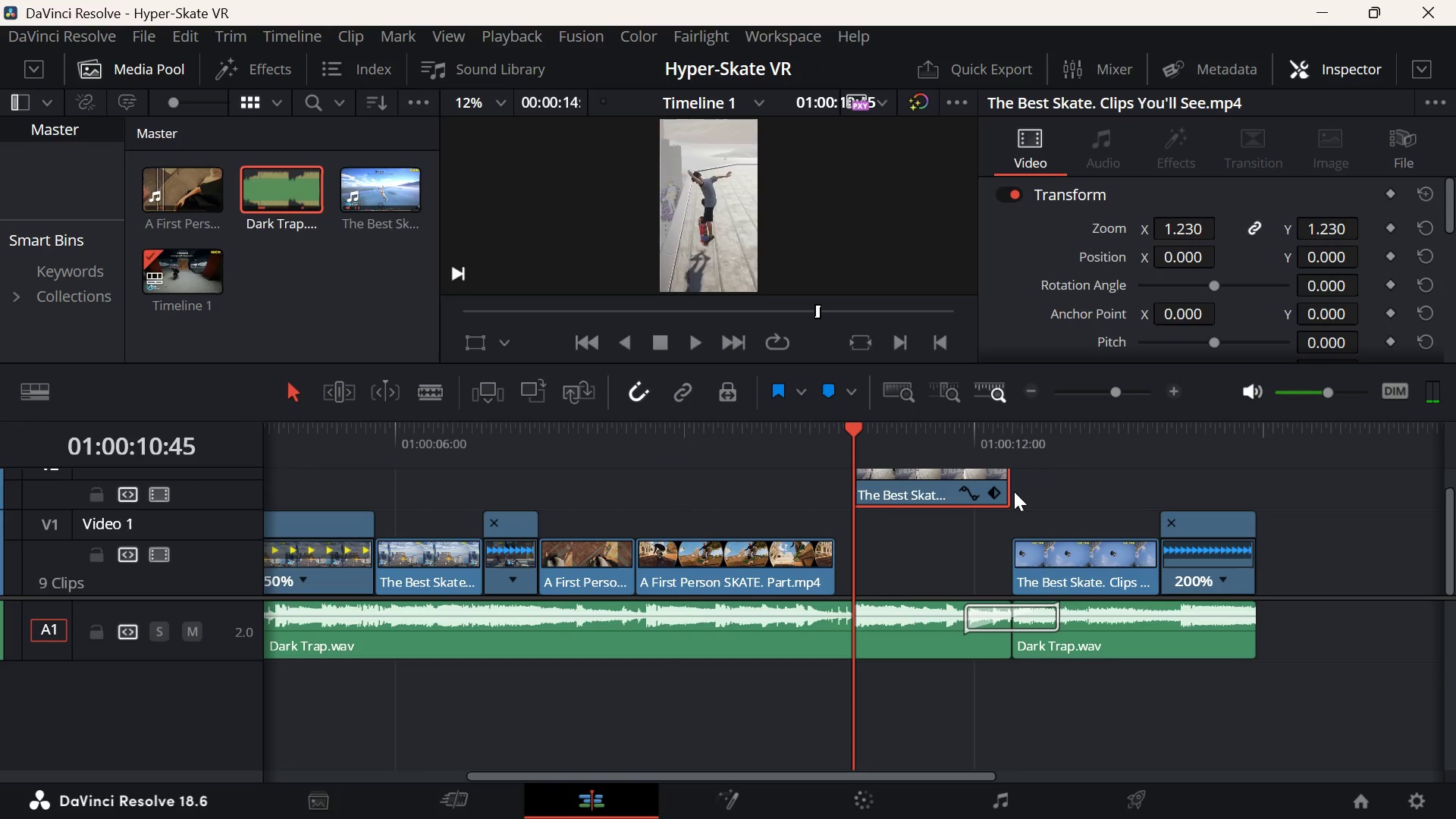 
left_click([1011, 487])
 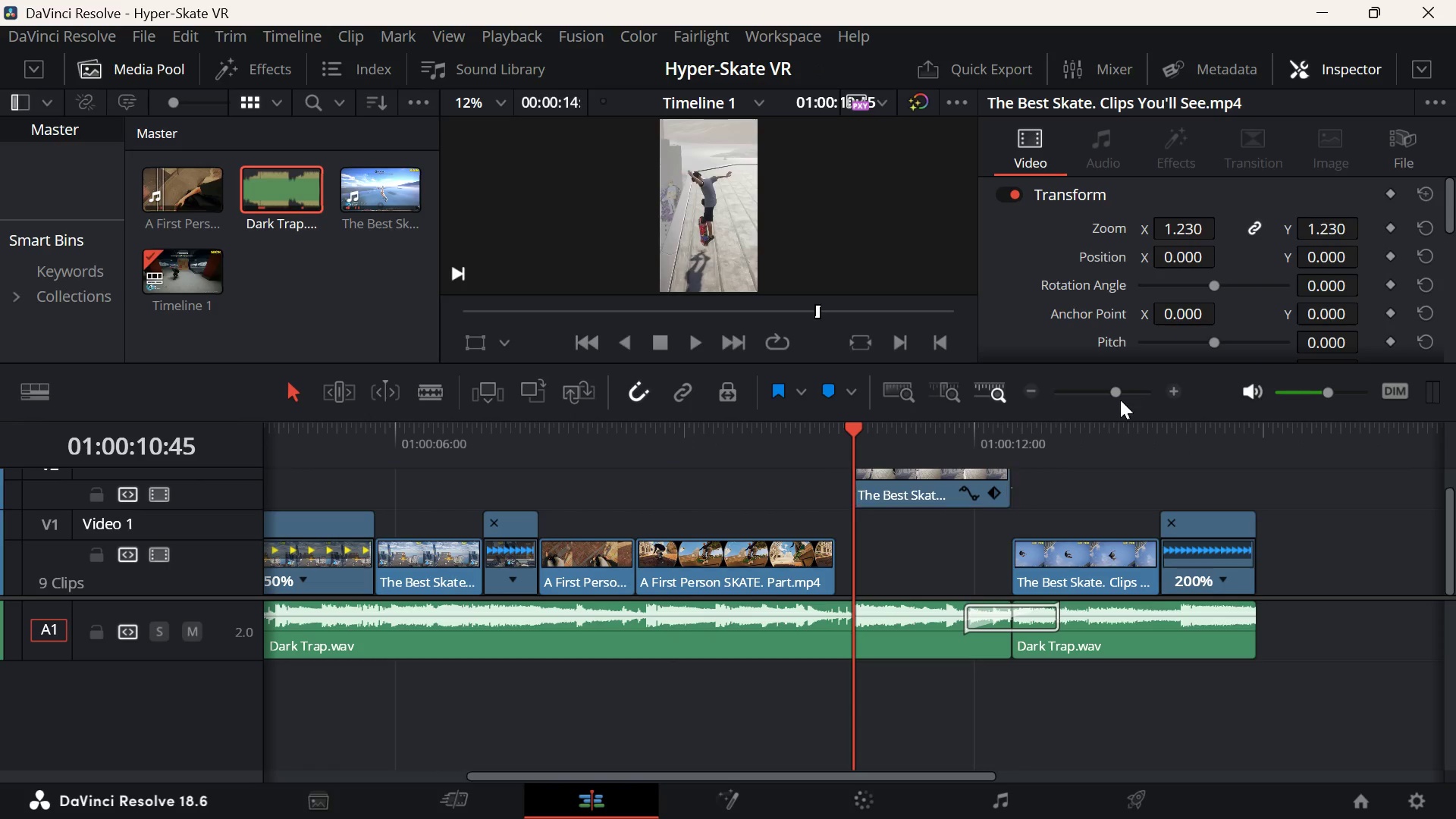 
left_click([1002, 455])
 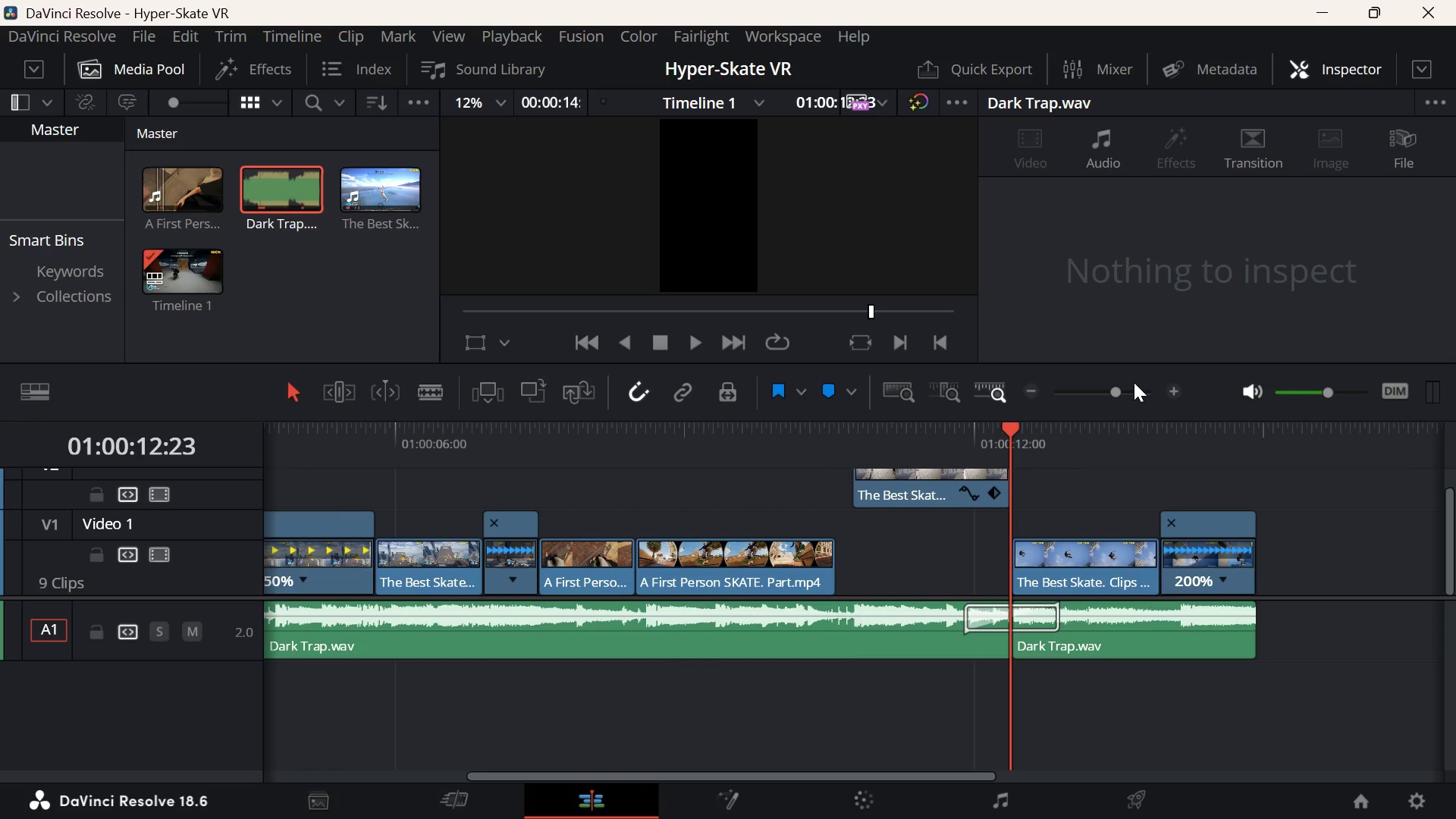 
left_click([1141, 394])
 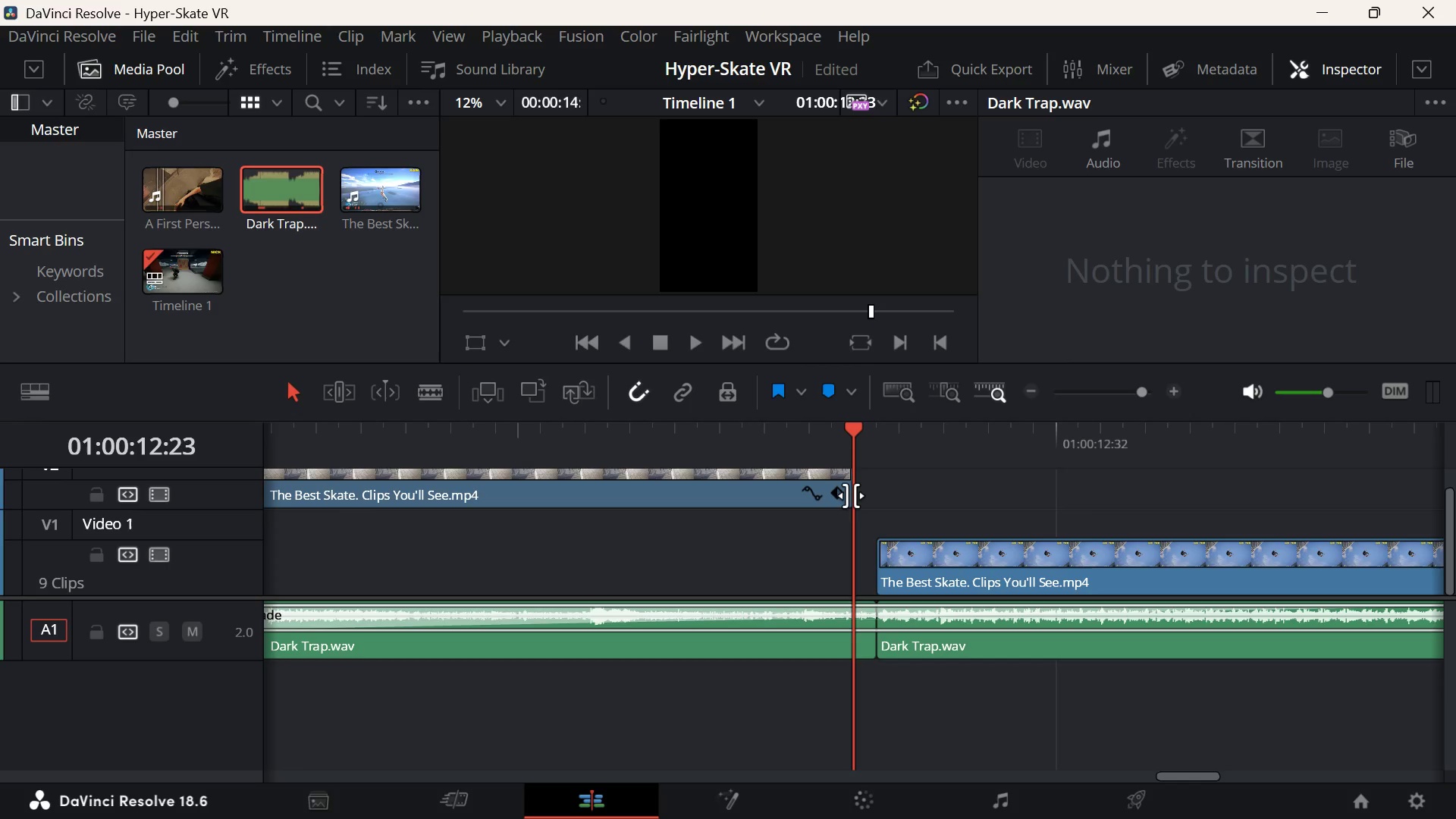 
left_click_drag(start_coordinate=[854, 494], to_coordinate=[858, 494])
 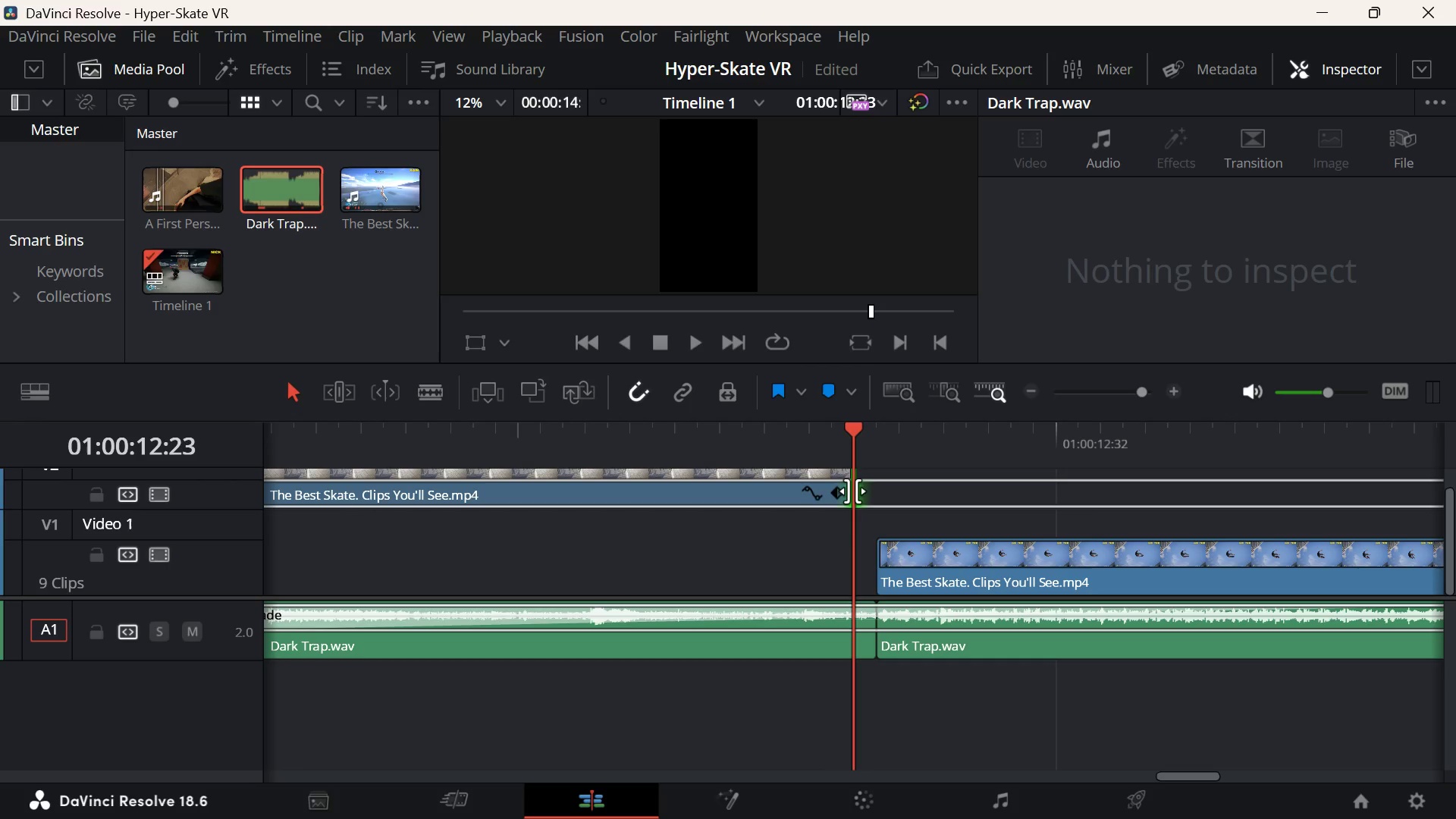 
left_click_drag(start_coordinate=[852, 491], to_coordinate=[879, 493])
 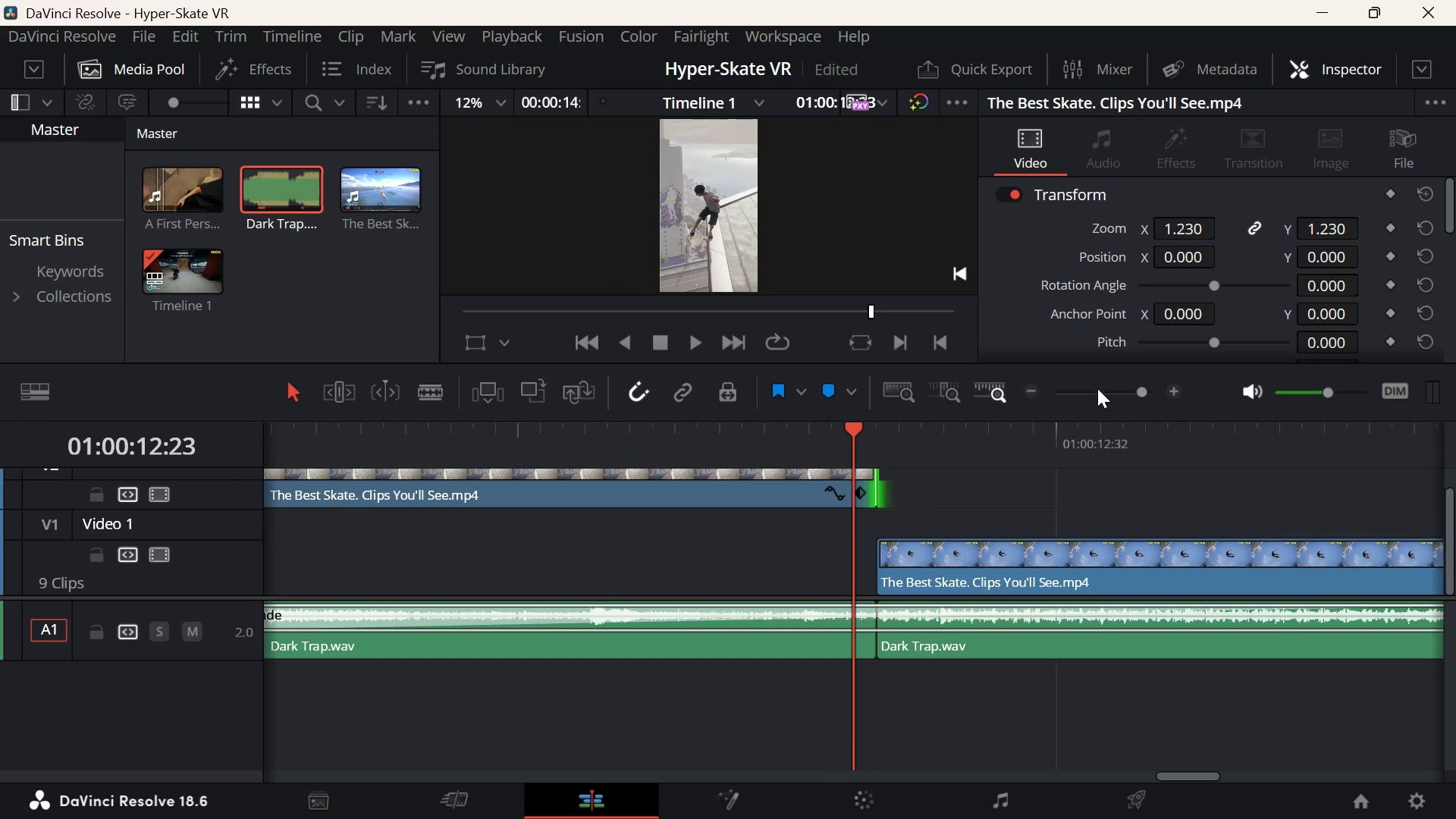 
left_click([1097, 388])
 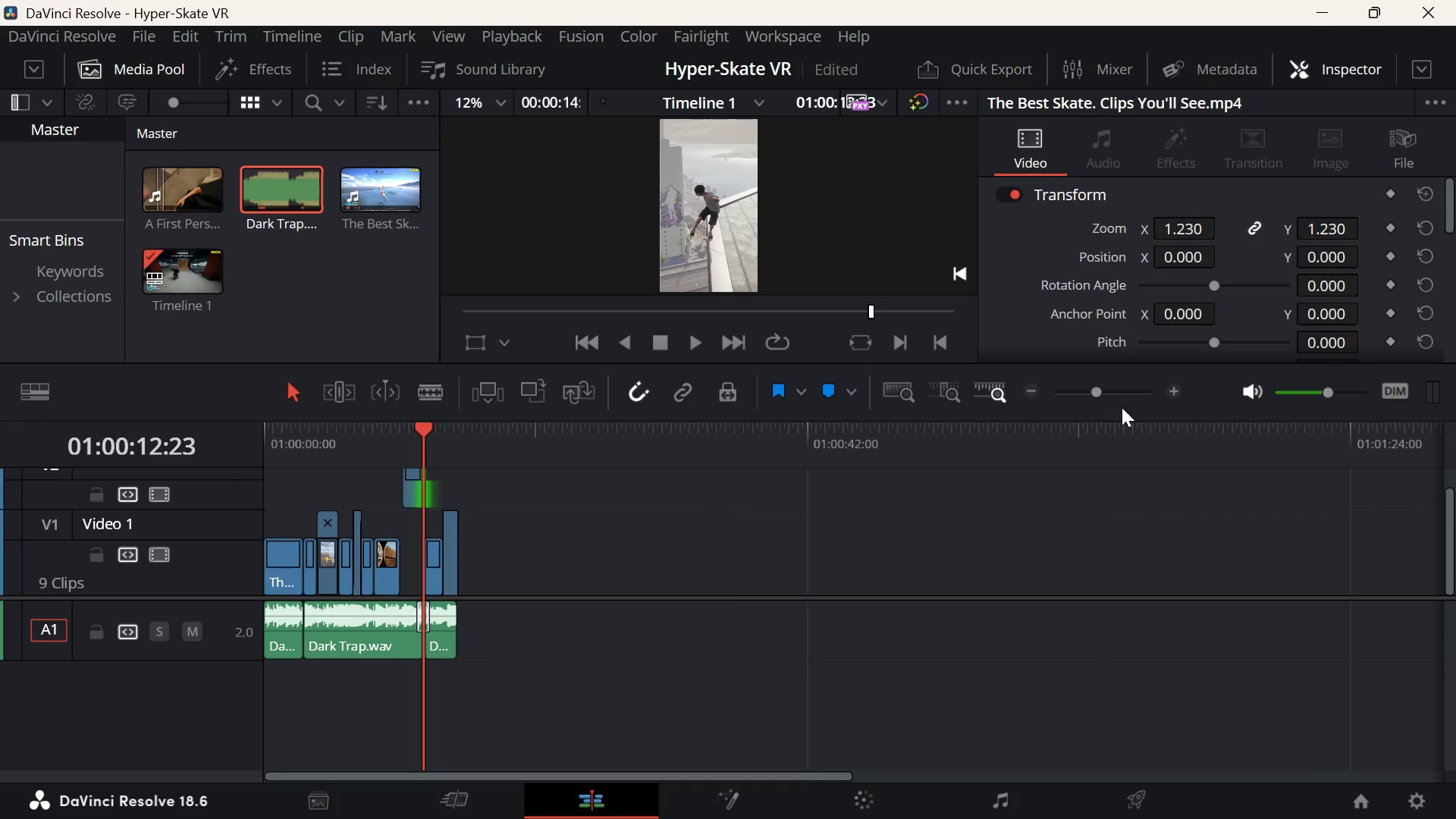 
left_click([1128, 391])
 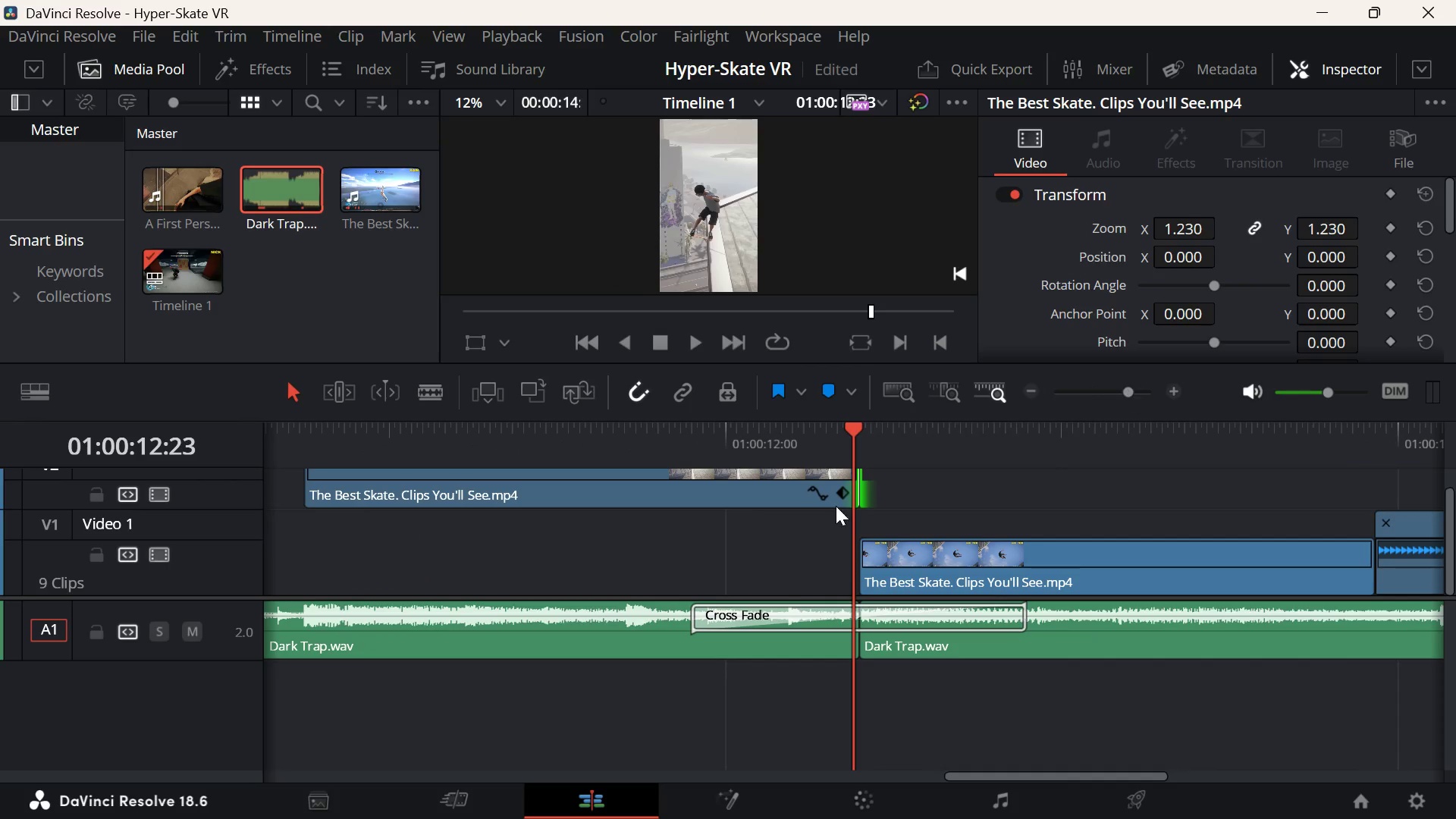 
scroll: coordinate [716, 530], scroll_direction: up, amount: 3.0
 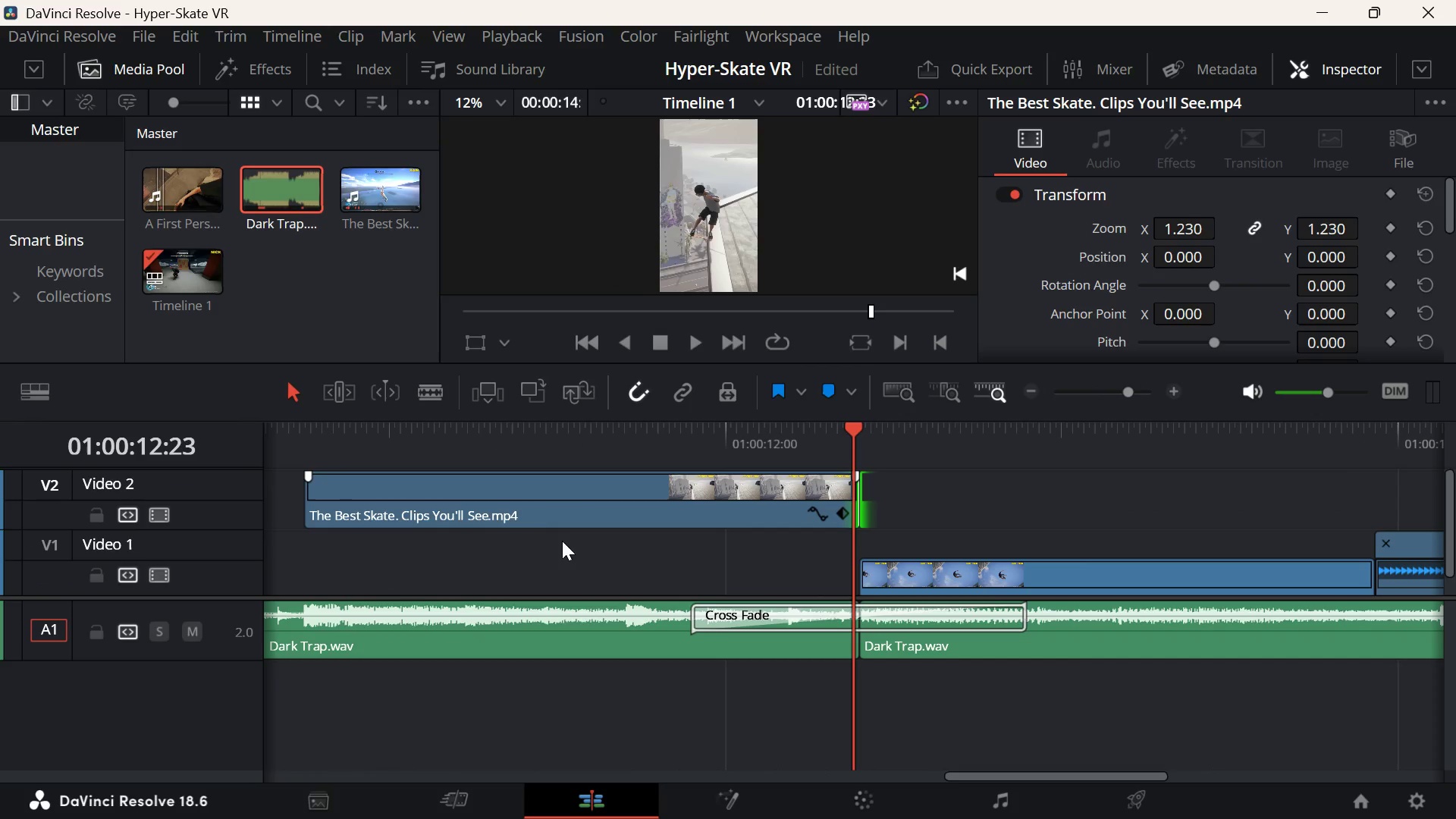 
hold_key(key=ControlLeft, duration=0.95)
scroll: coordinate [584, 554], scroll_direction: up, amount: 10.0
 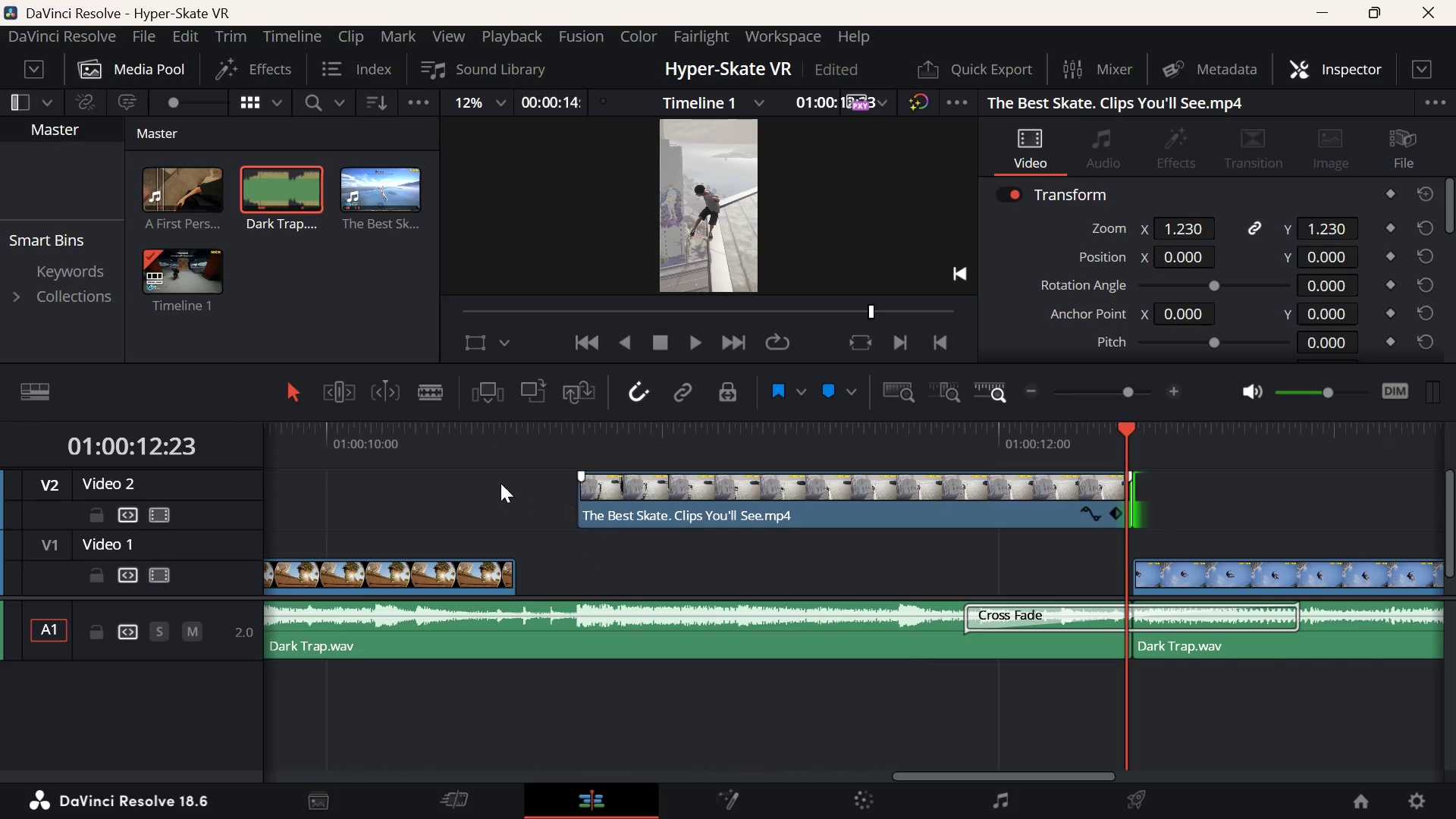 
left_click([483, 438])
 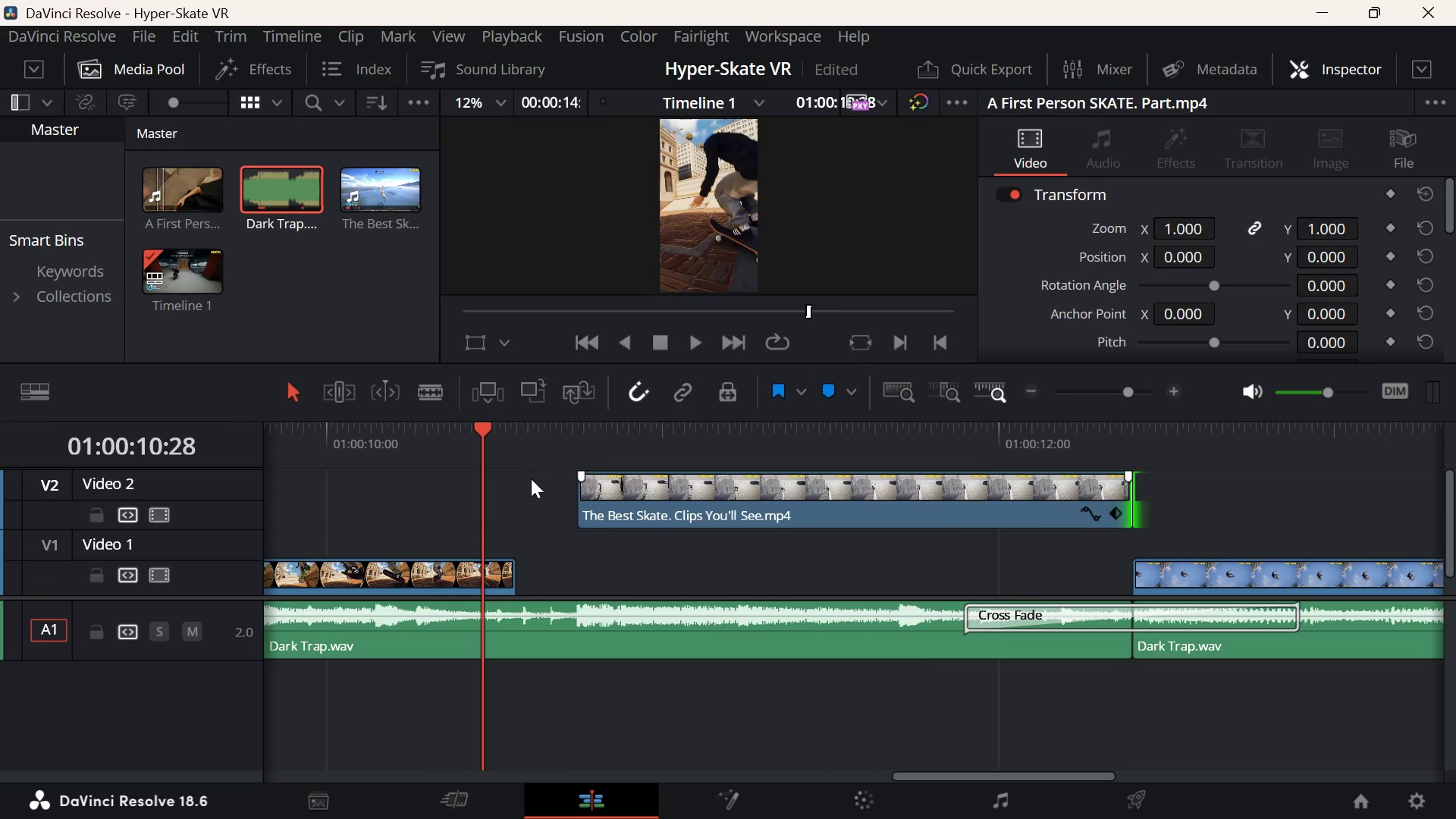 
key(Space)
 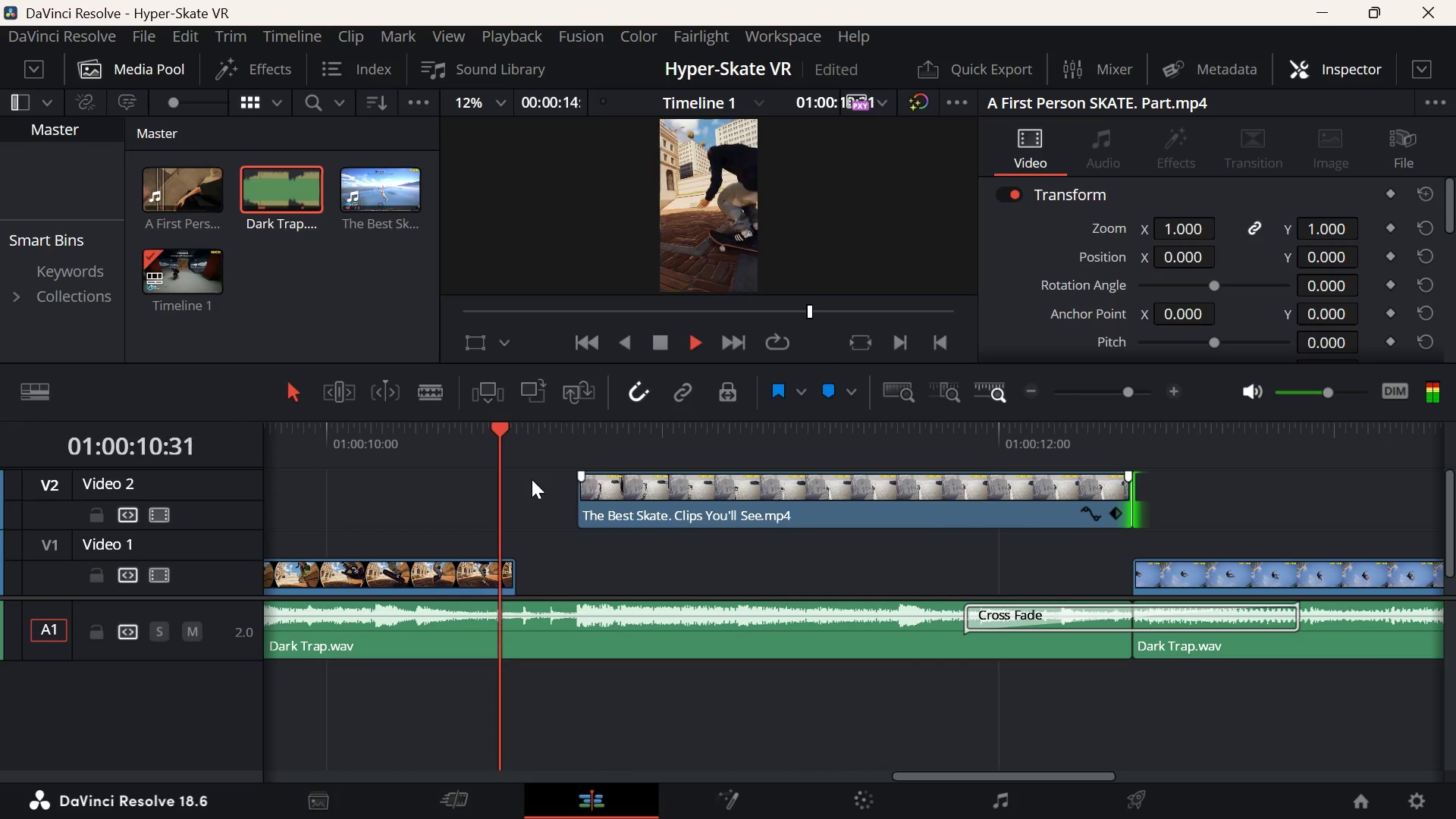 
key(Space)
 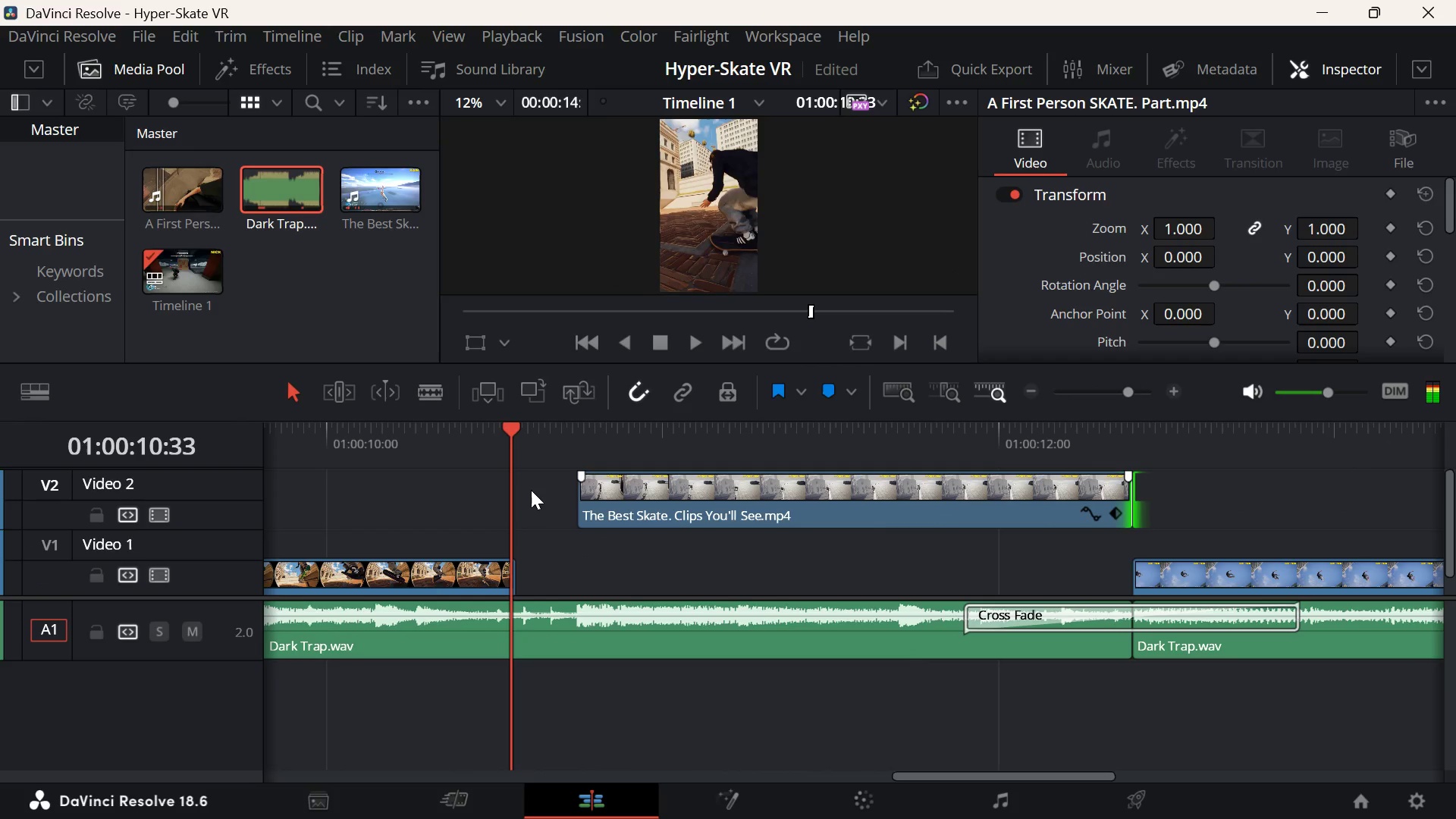 
key(Space)
 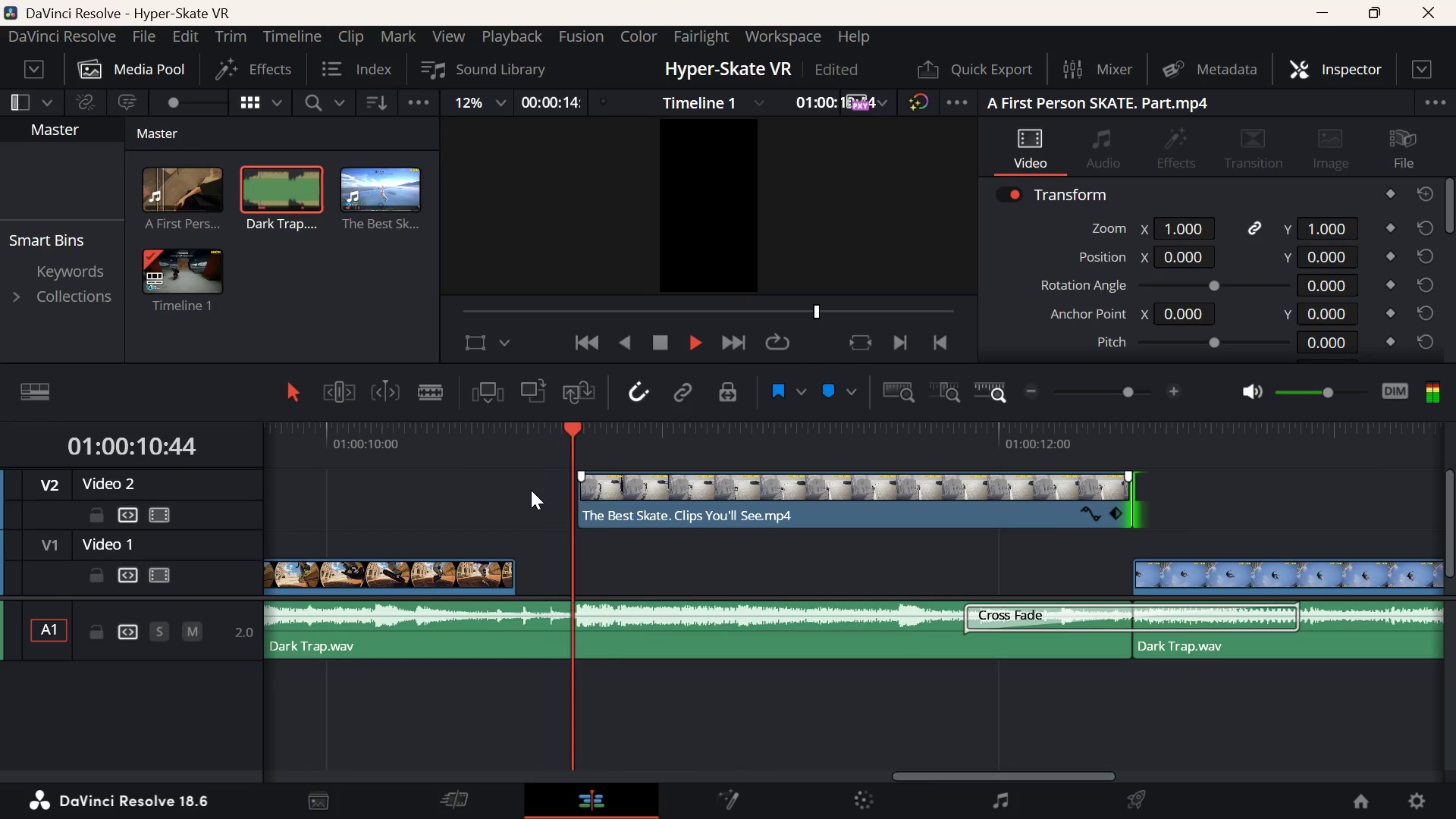 
key(Space)
 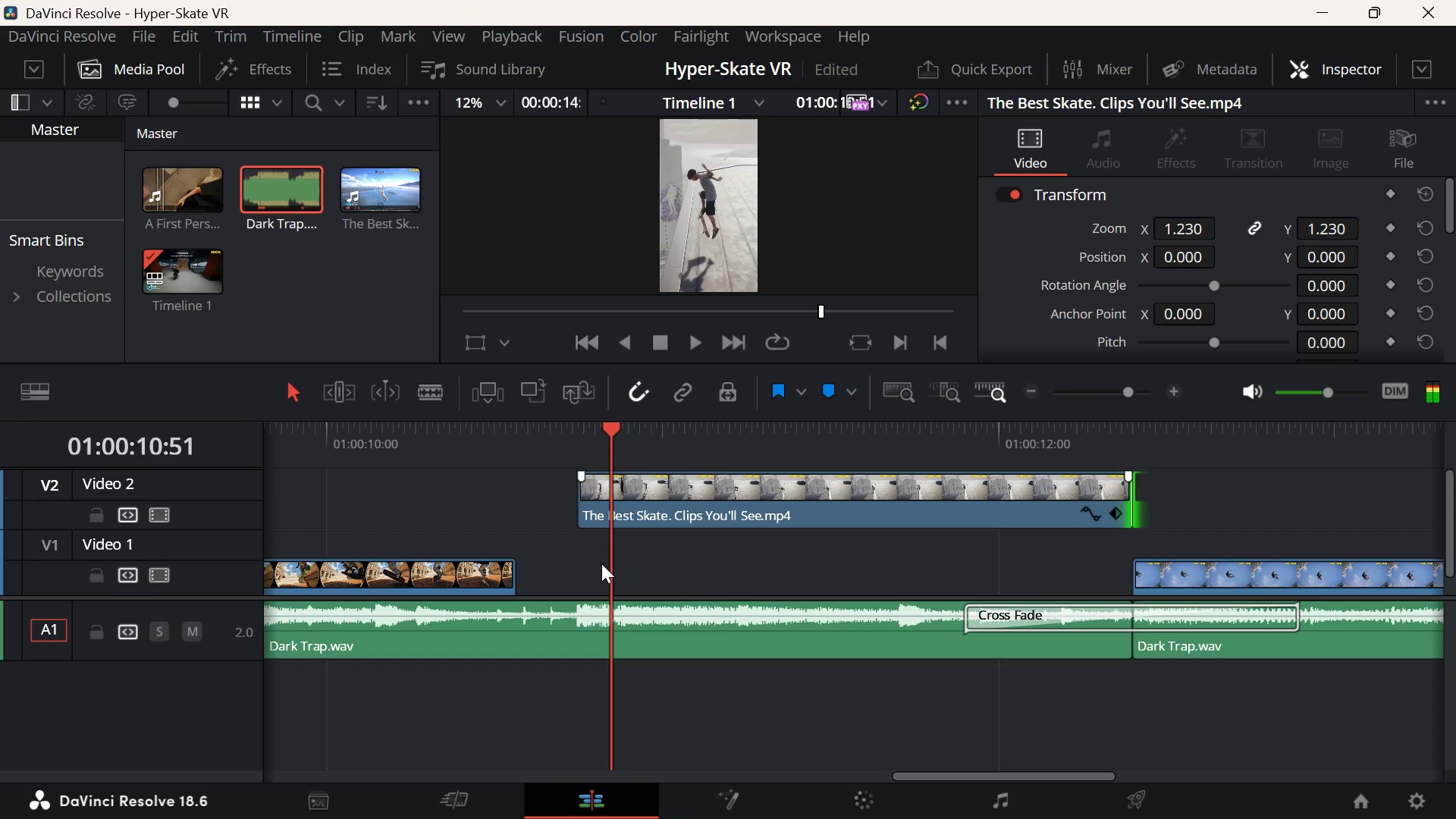 
scroll: coordinate [606, 562], scroll_direction: up, amount: 4.0
 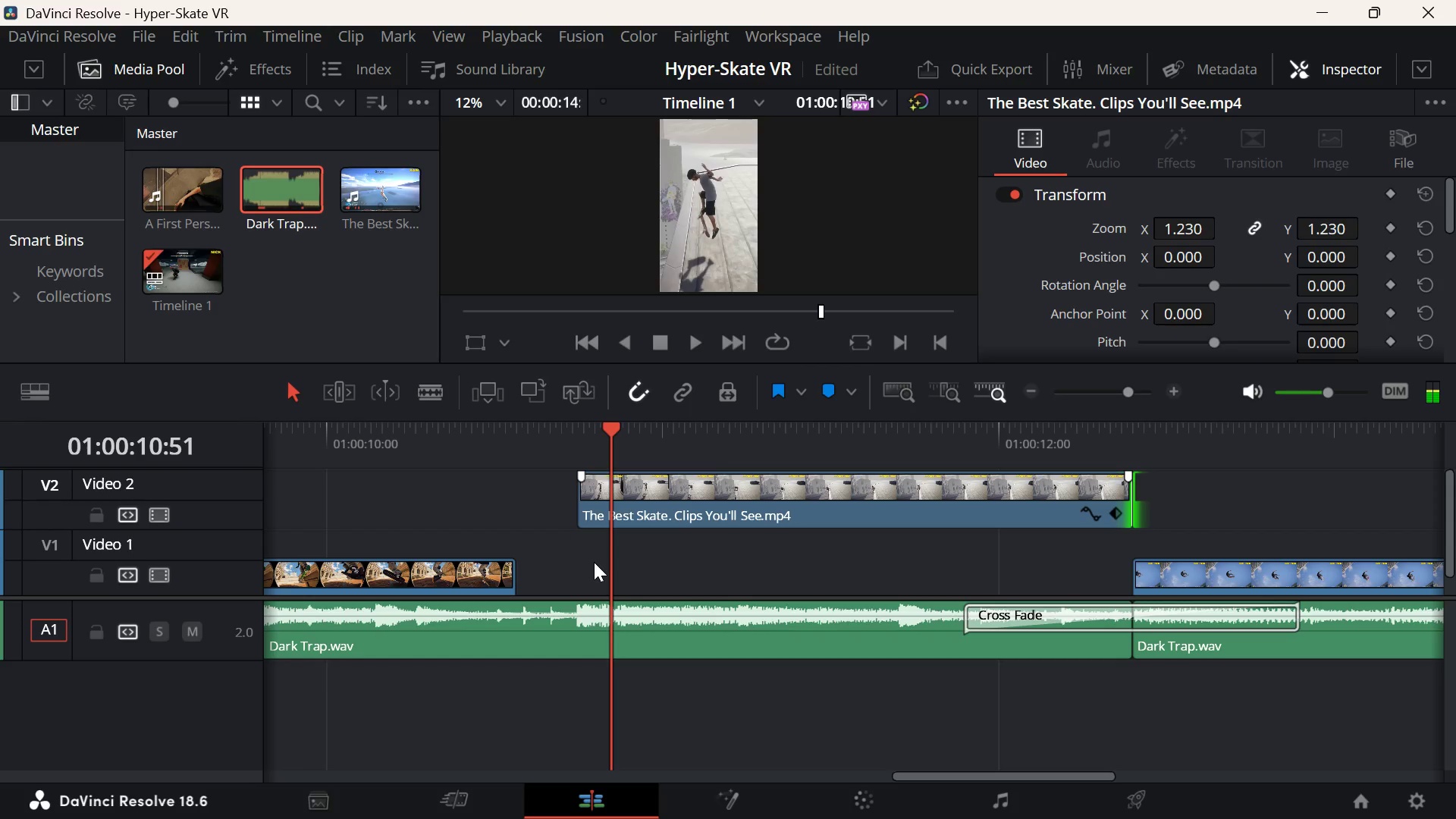 
hold_key(key=ControlLeft, duration=1.72)
scroll: coordinate [604, 574], scroll_direction: up, amount: 9.0
 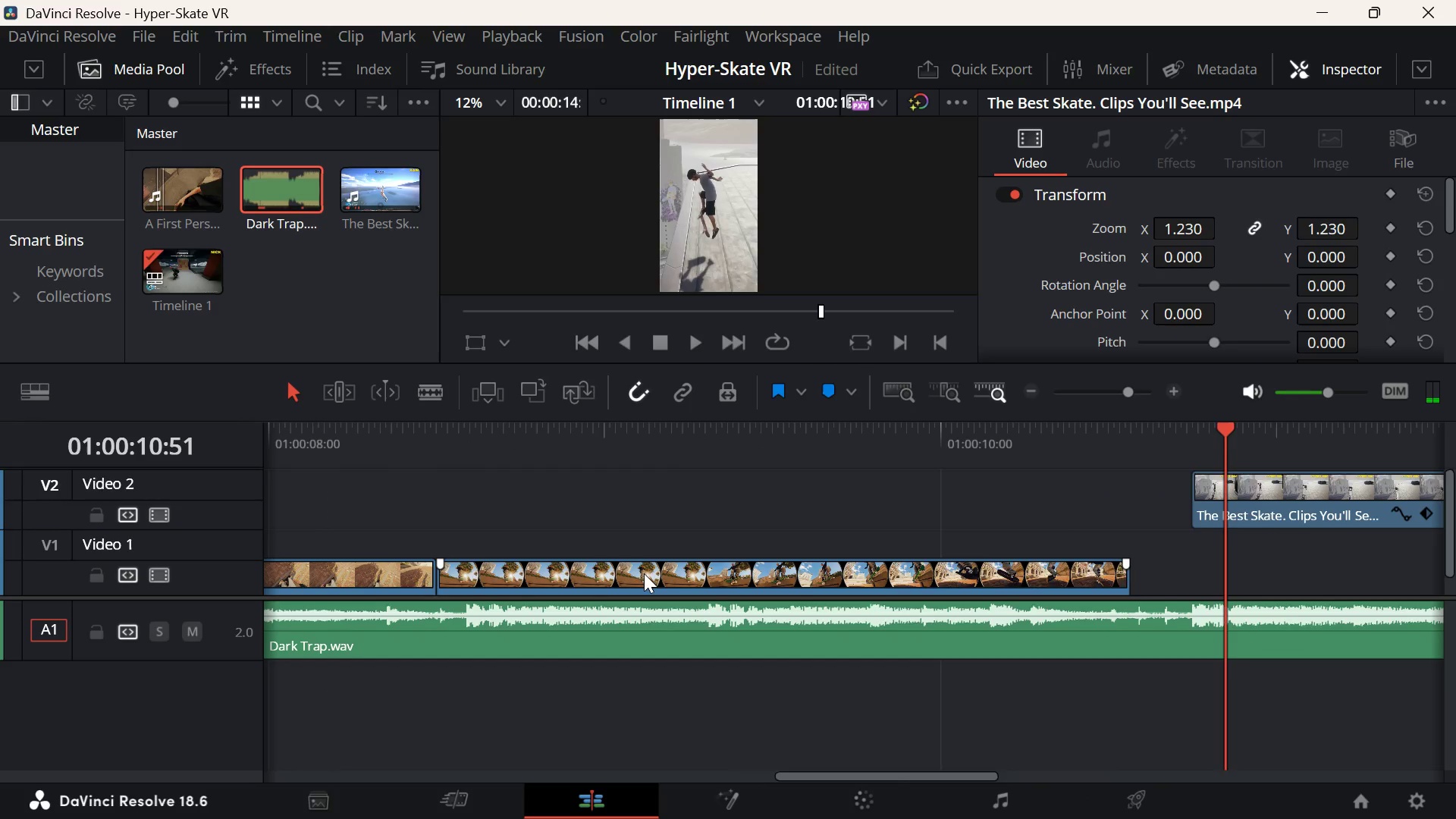 
scroll: coordinate [642, 564], scroll_direction: down, amount: 4.0
 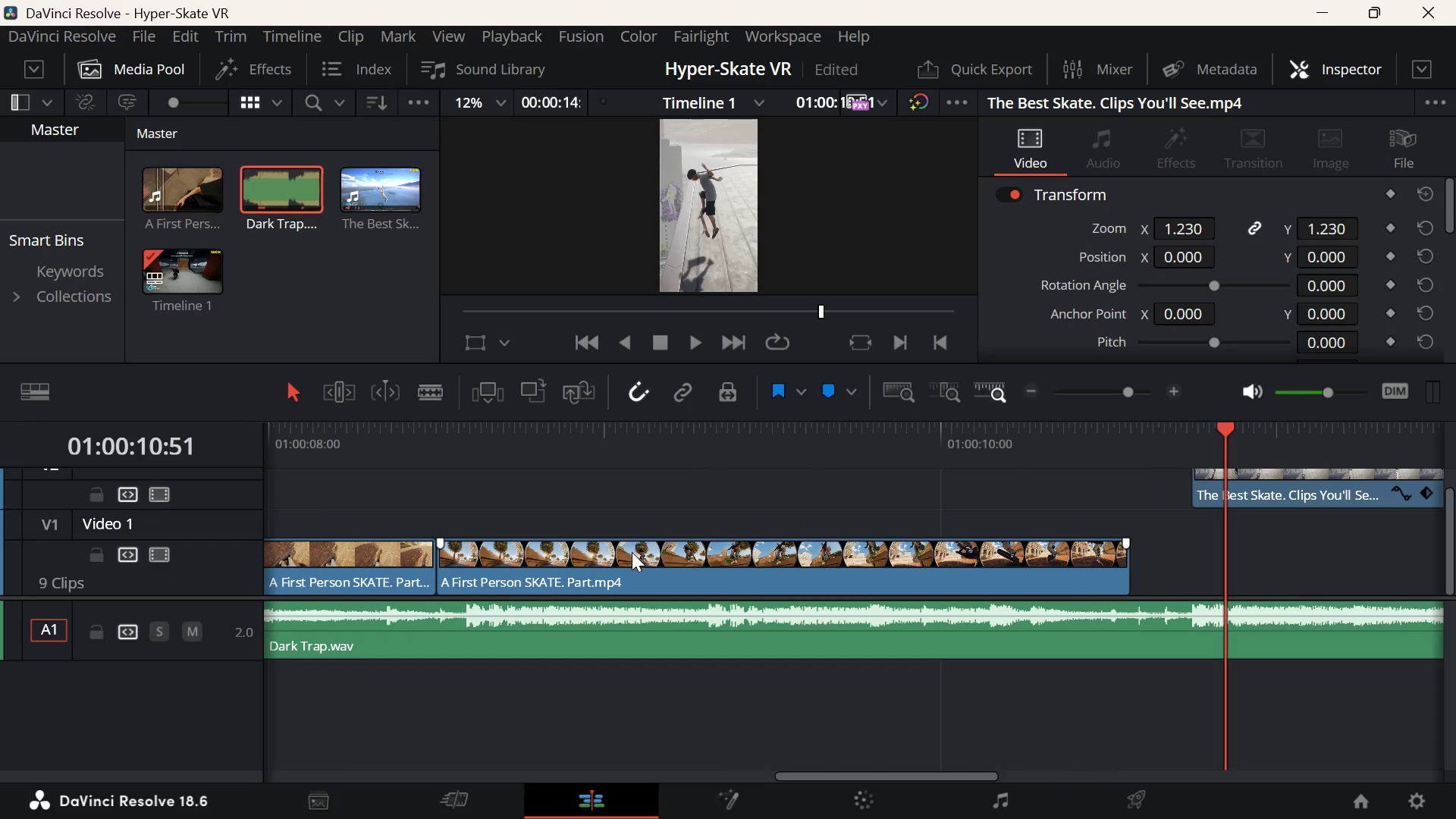 
left_click_drag(start_coordinate=[629, 559], to_coordinate=[642, 566])
 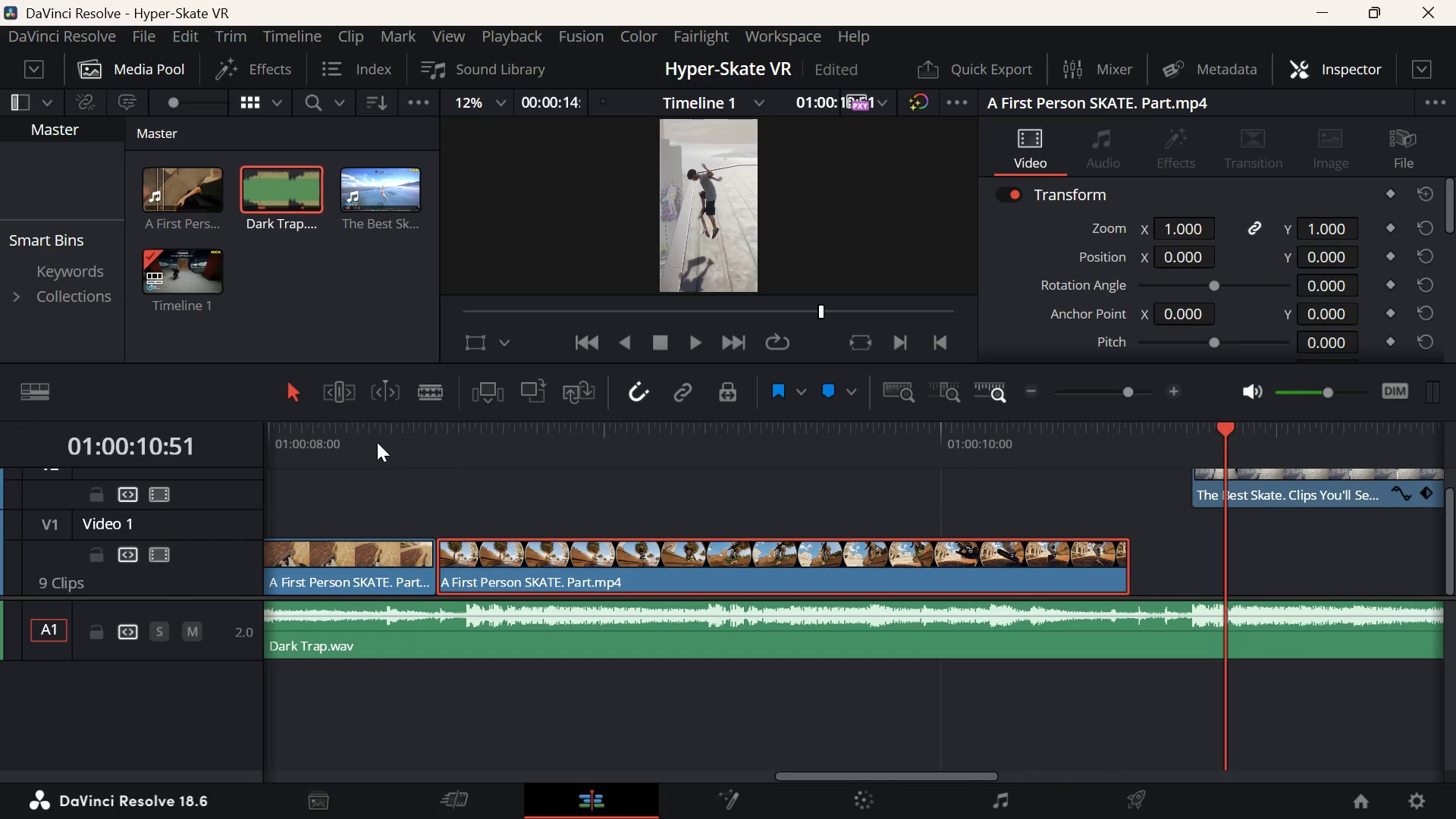 
left_click([377, 442])
 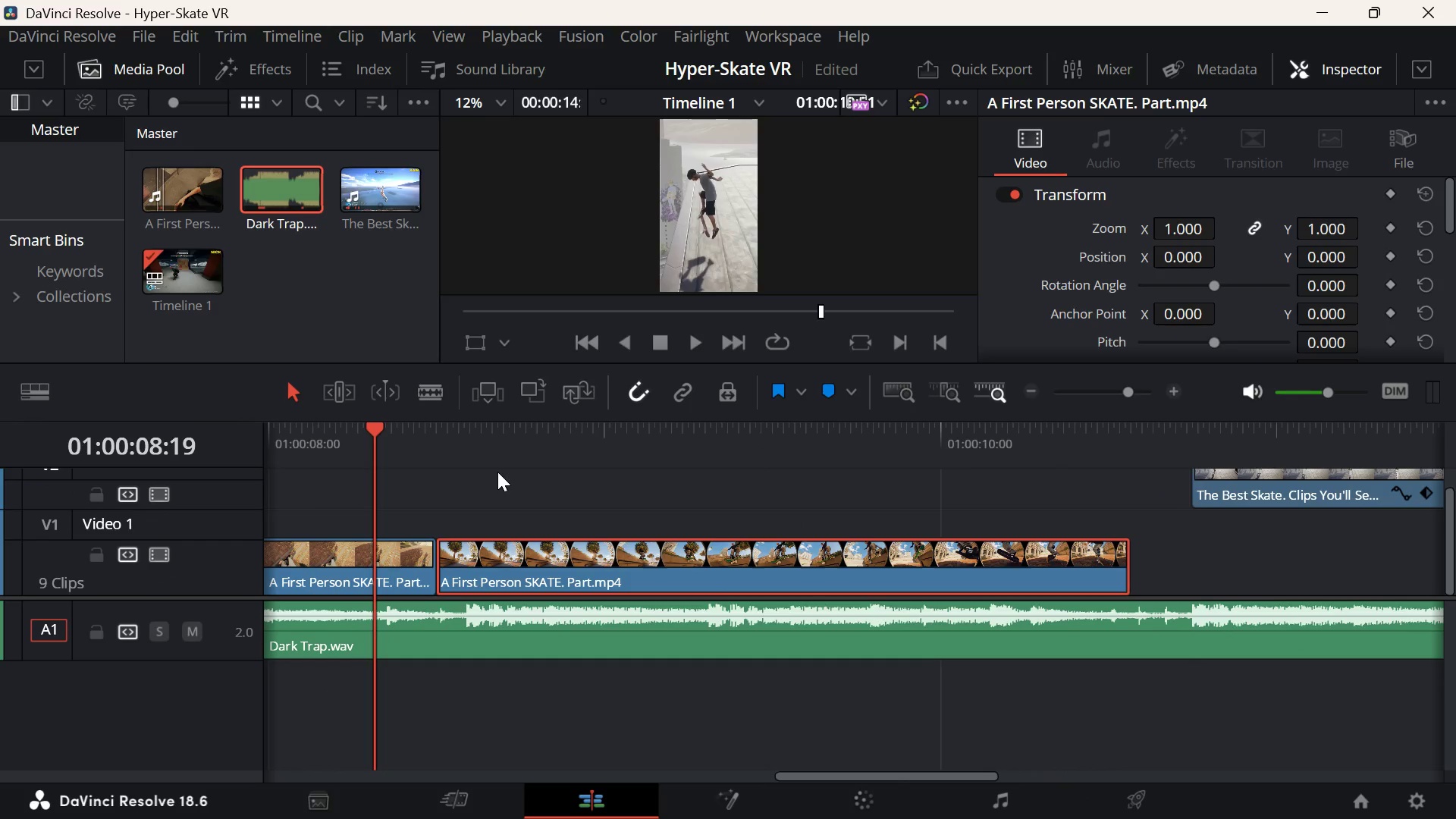 
key(Space)
 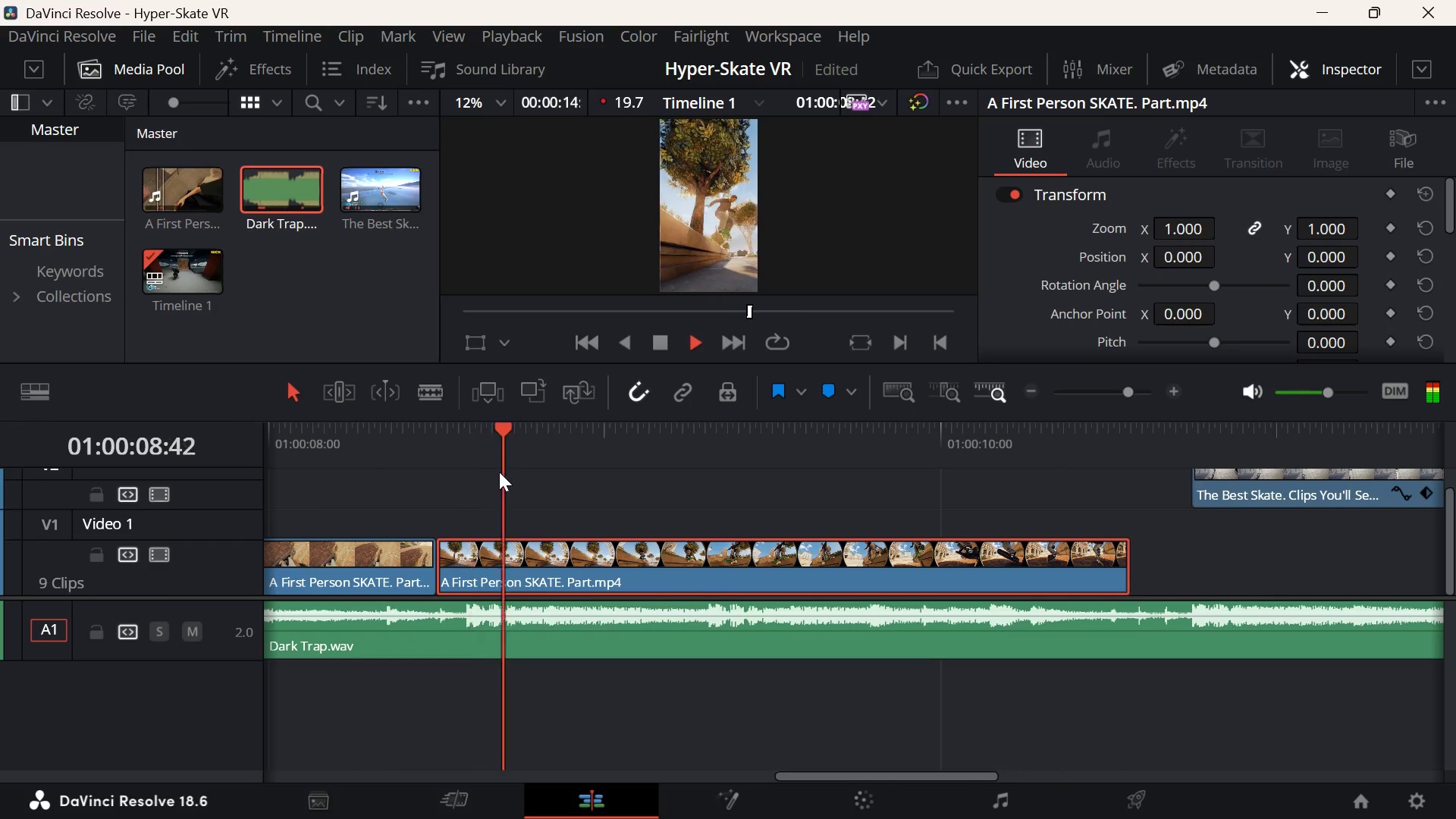 
key(Space)
 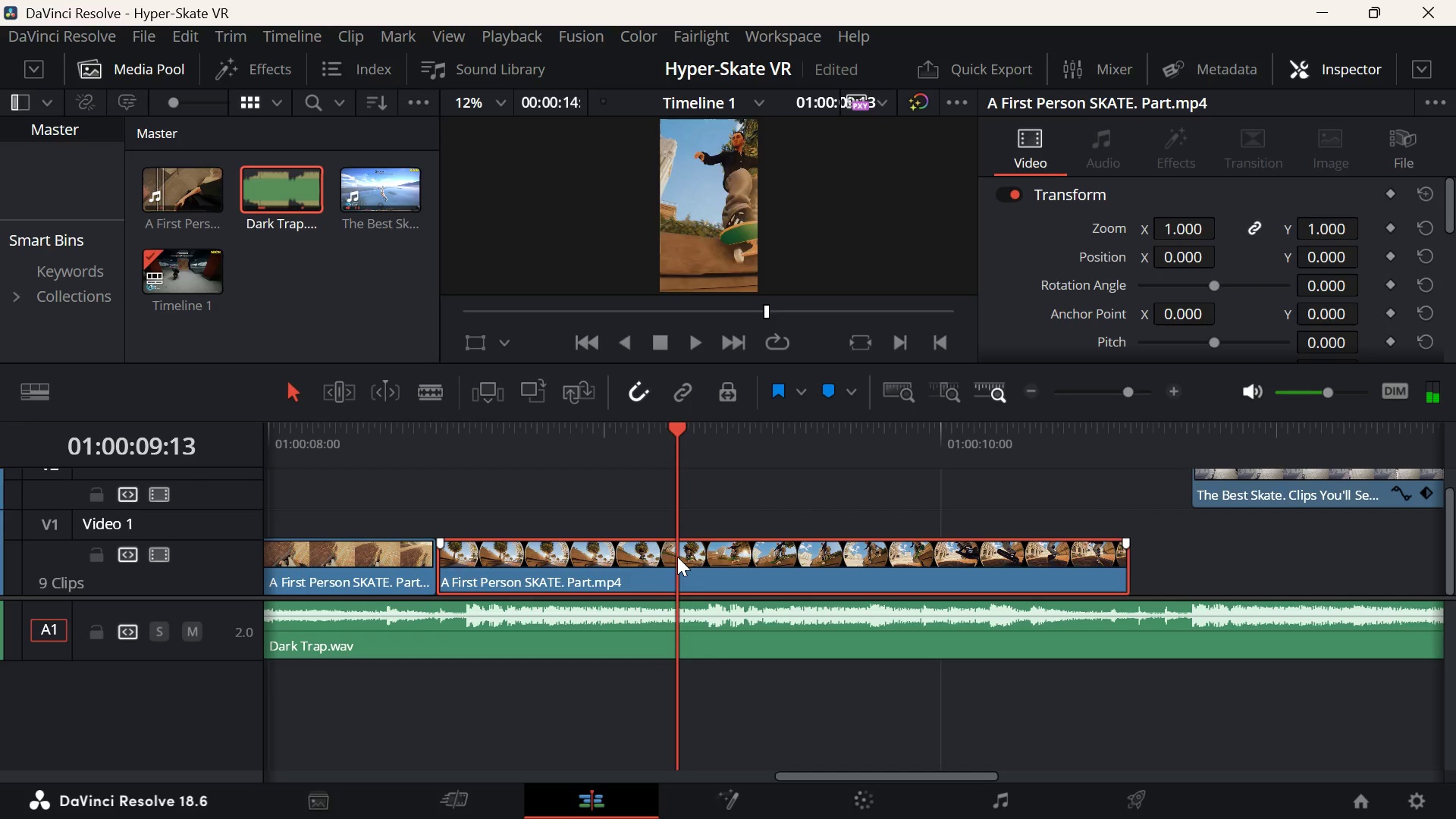 
left_click_drag(start_coordinate=[677, 557], to_coordinate=[733, 563])
 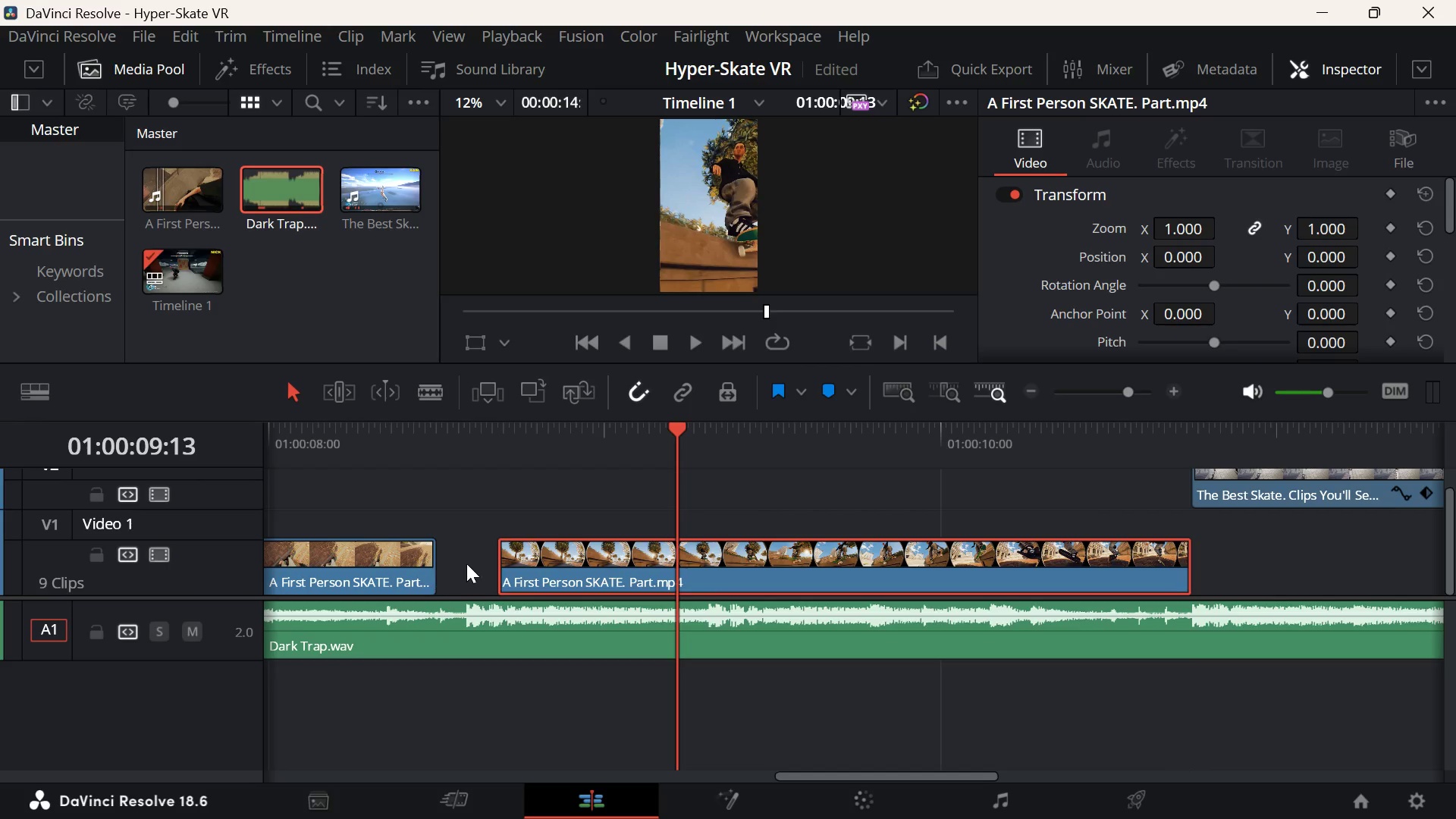 
left_click_drag(start_coordinate=[496, 561], to_coordinate=[433, 563])
 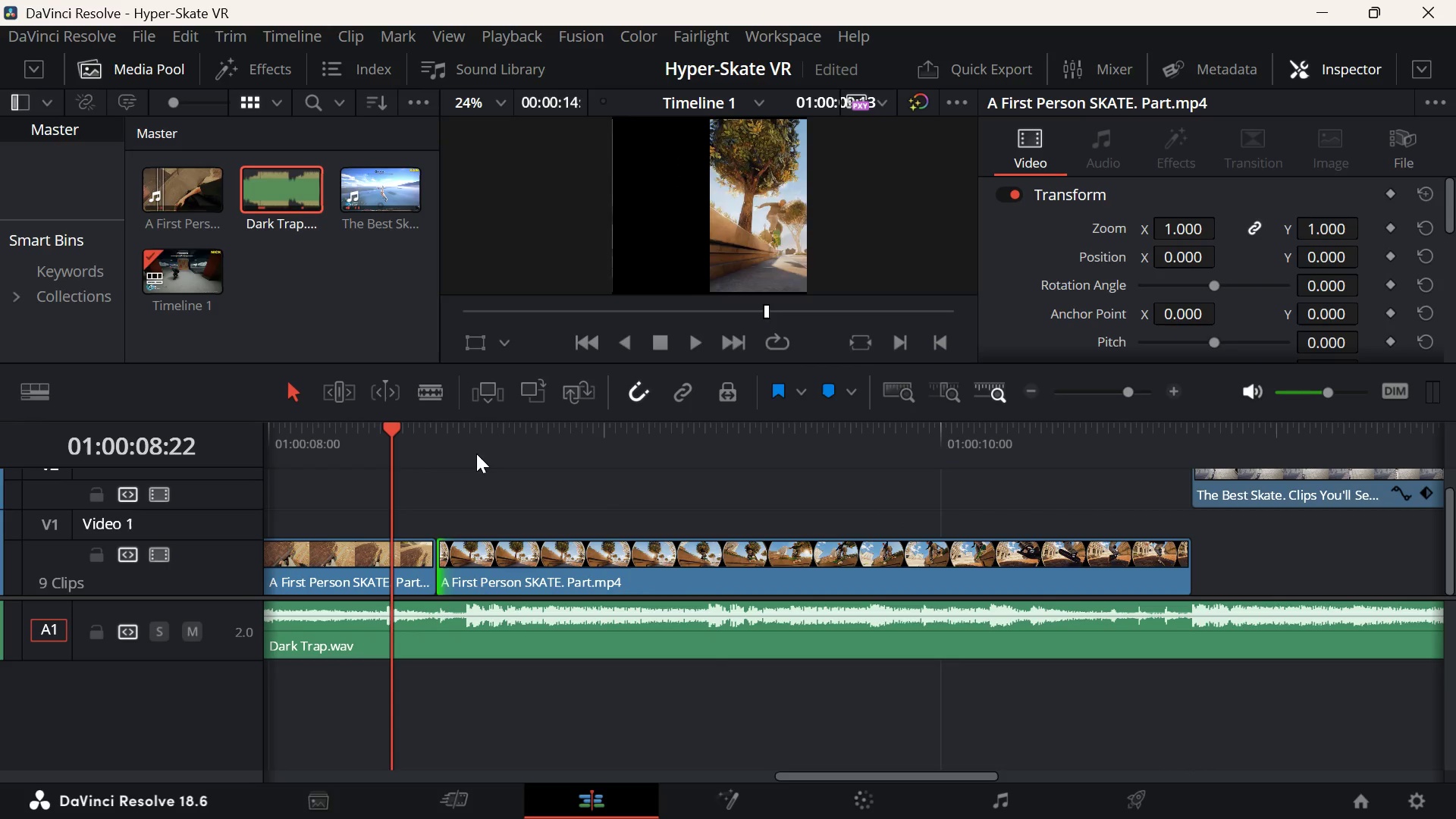 
key(Space)
 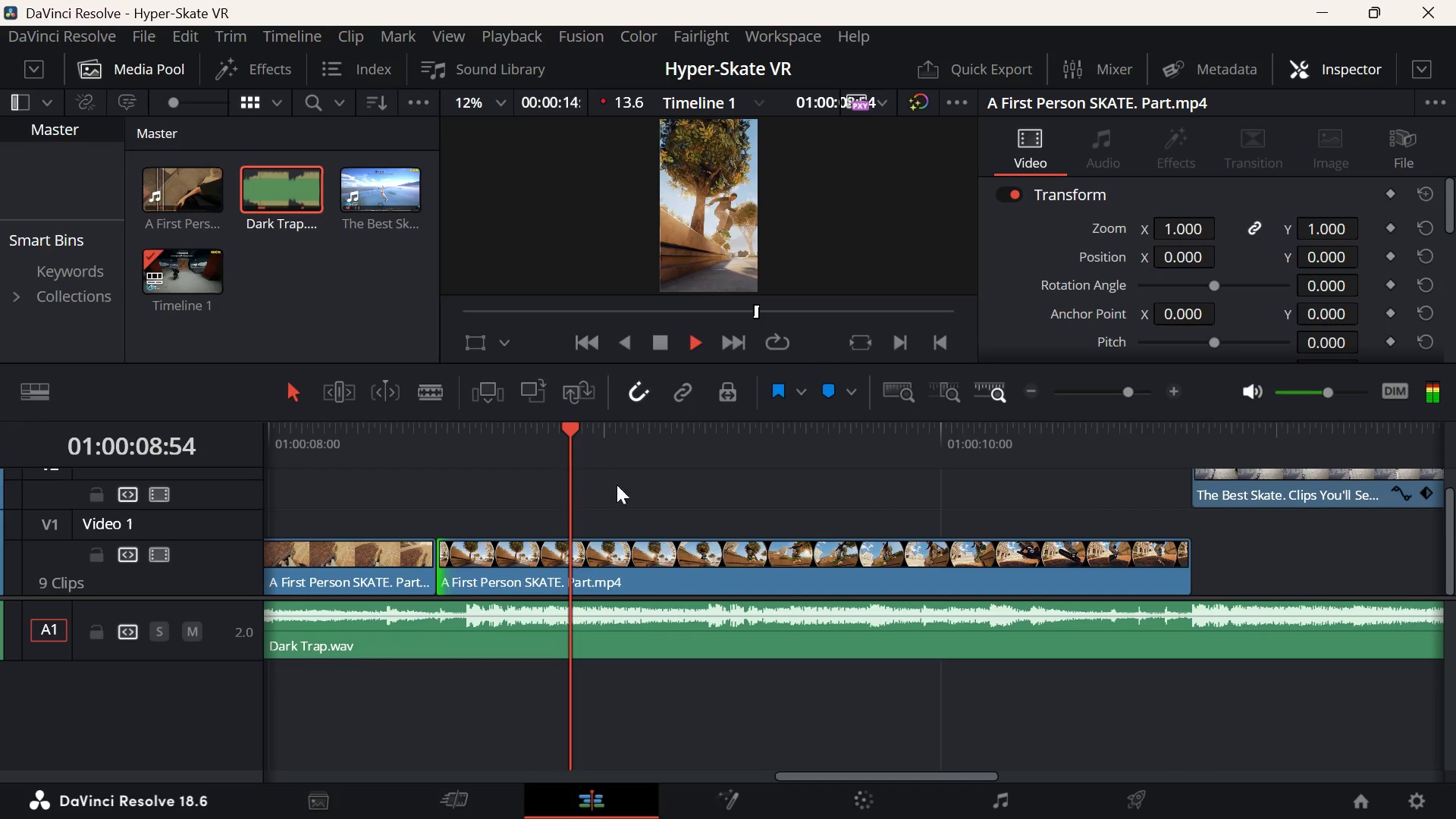 
key(Space)
 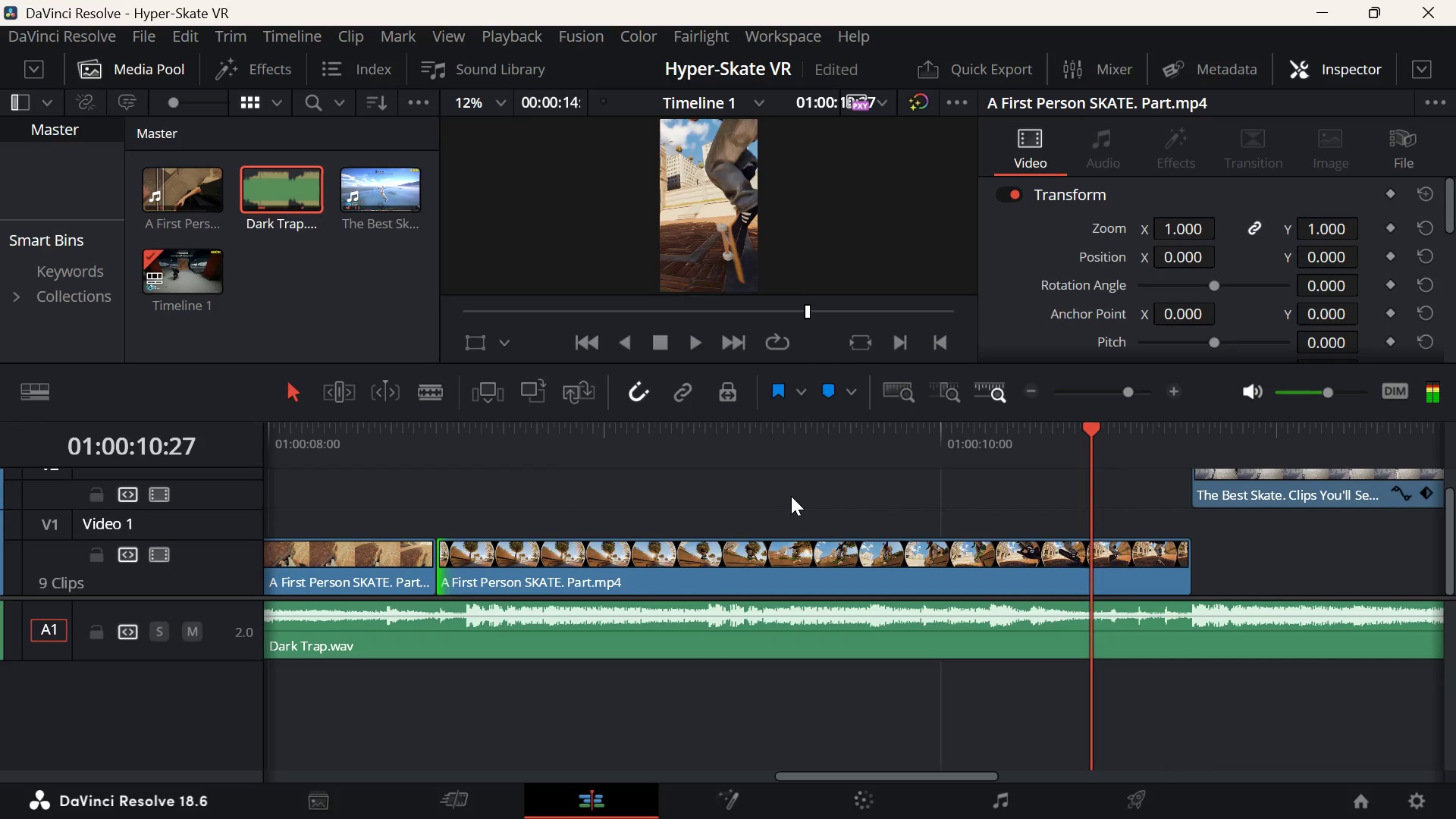 
key(Space)
 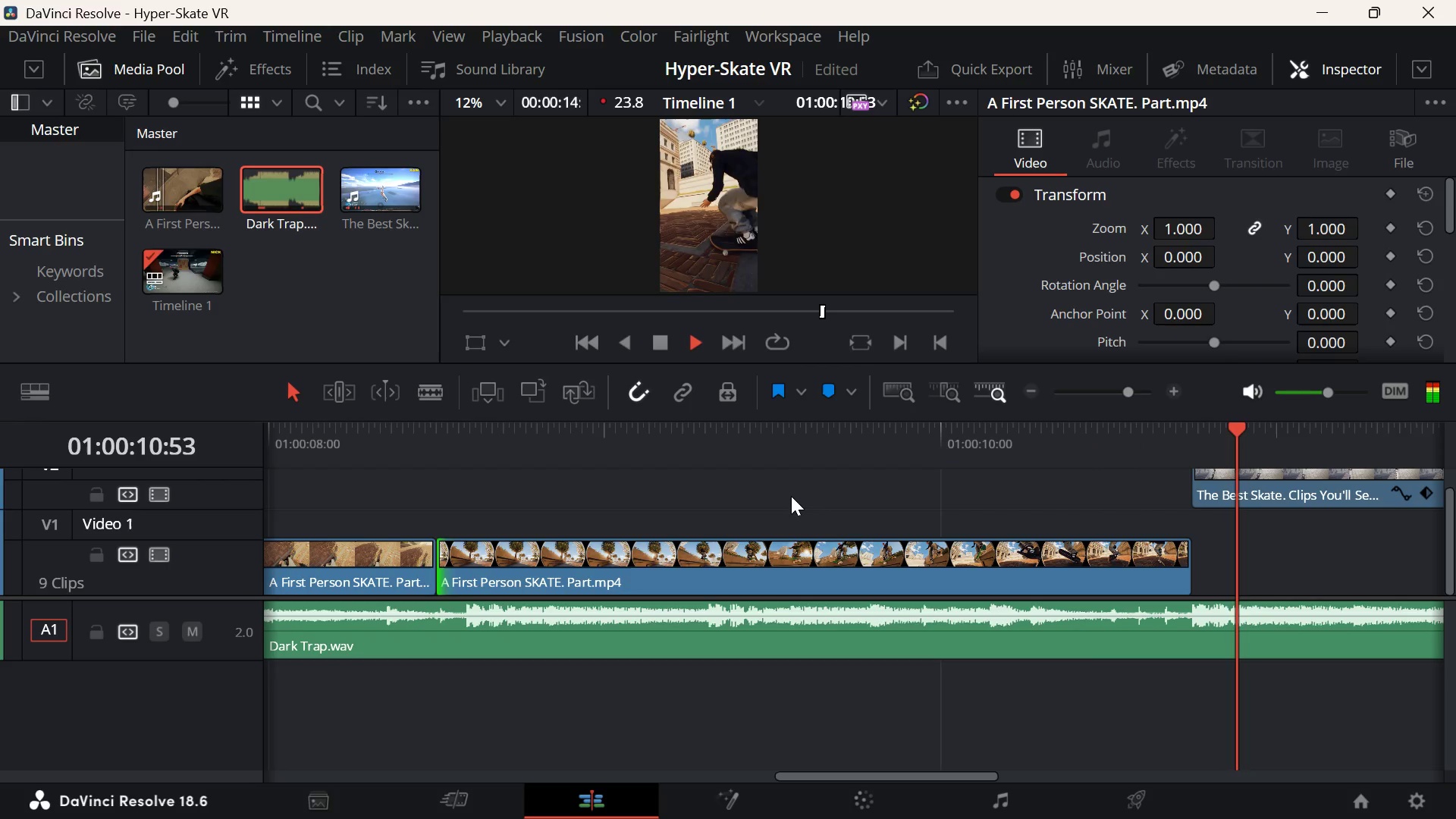 
scroll: coordinate [791, 496], scroll_direction: down, amount: 2.0
 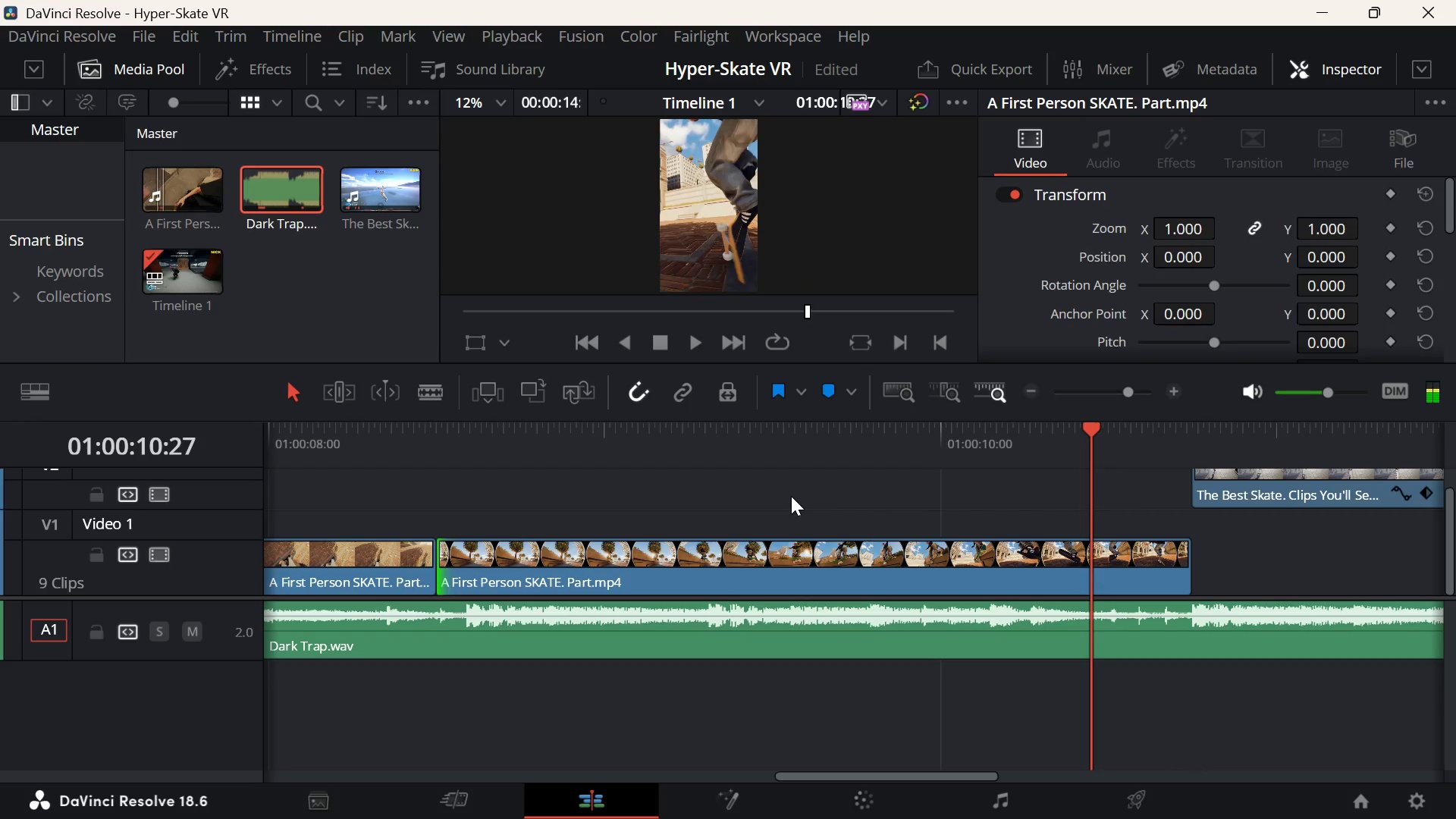 
key(Space)
 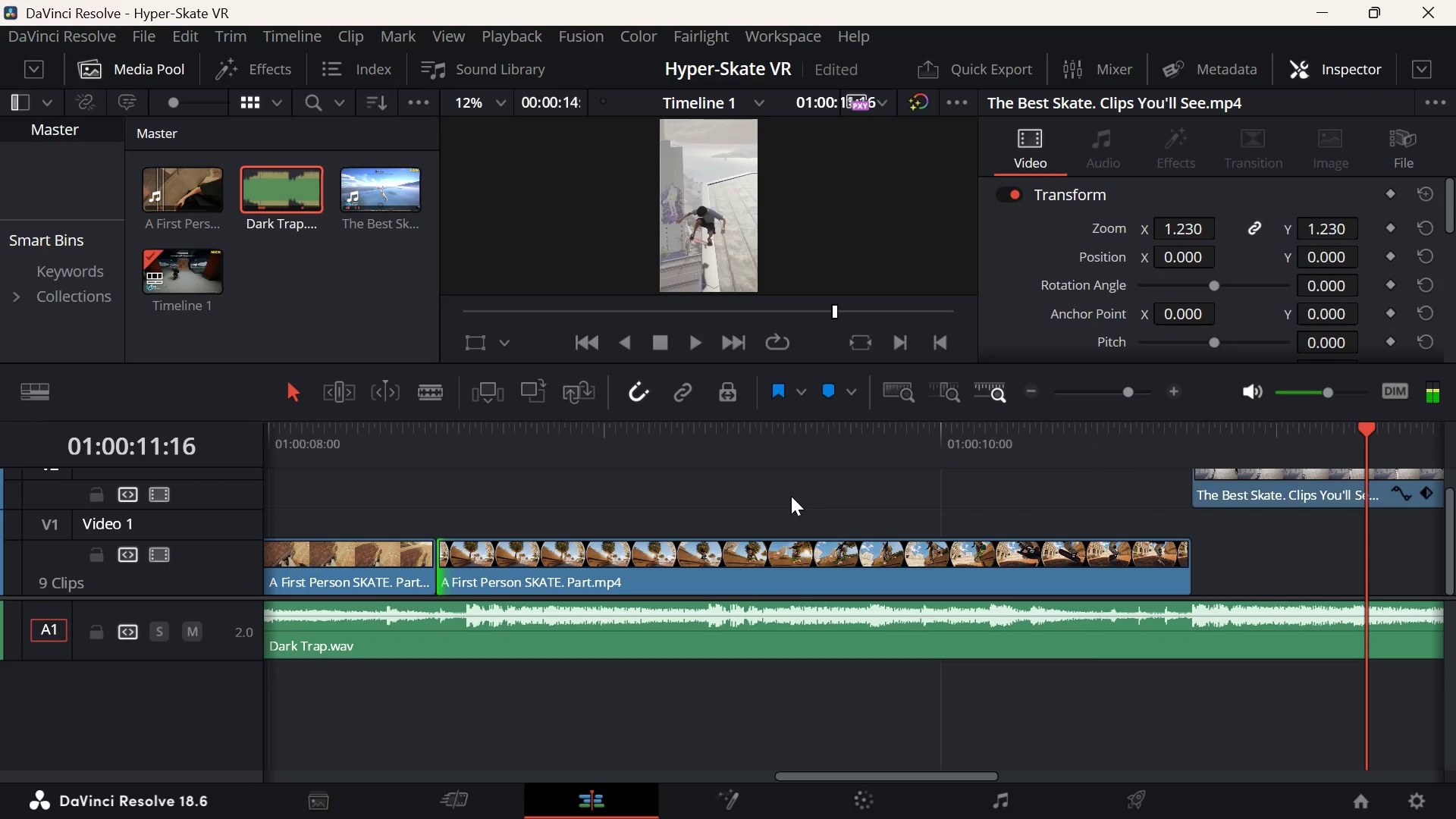 
key(ArrowUp)
 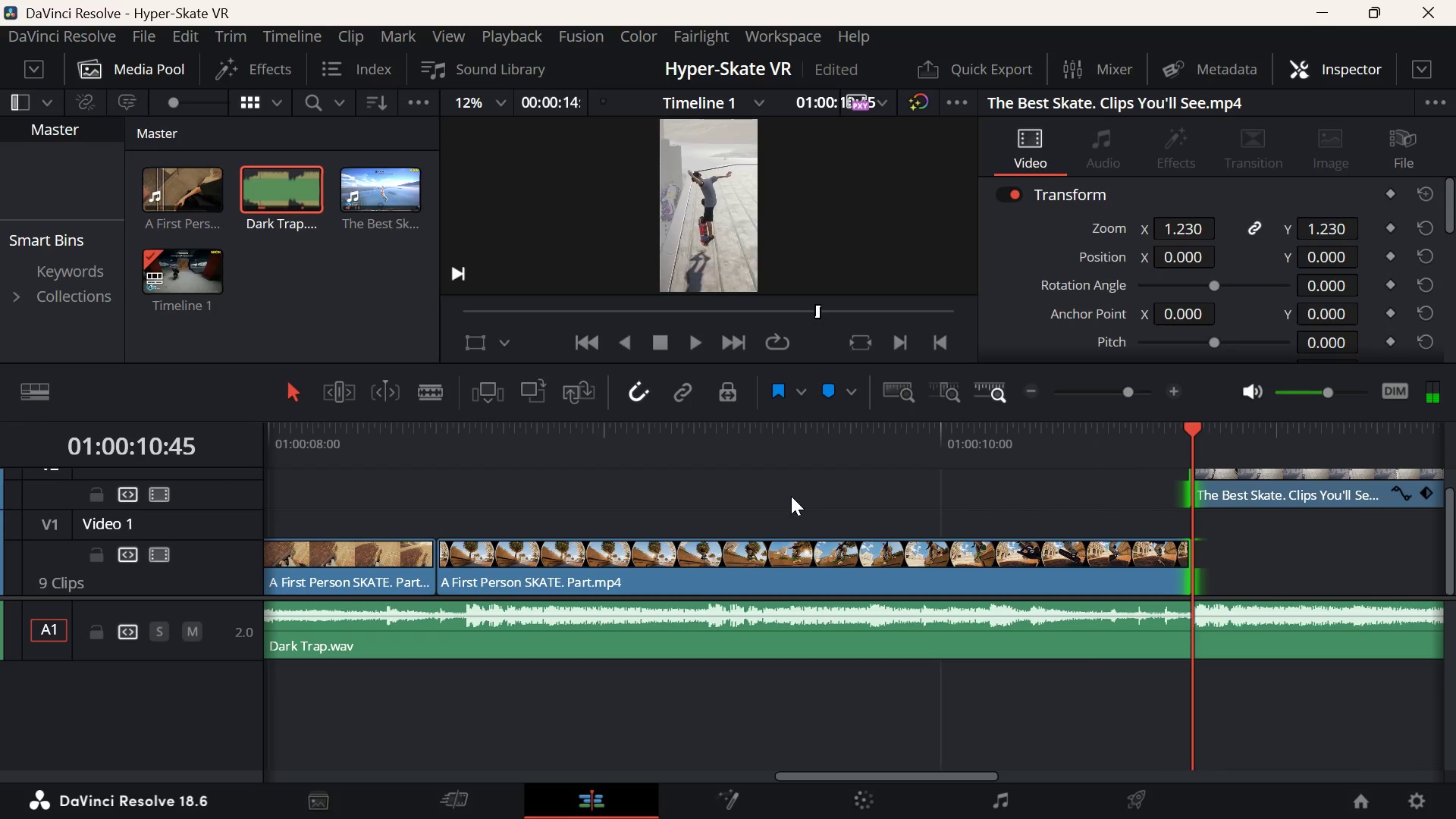 
key(Space)
 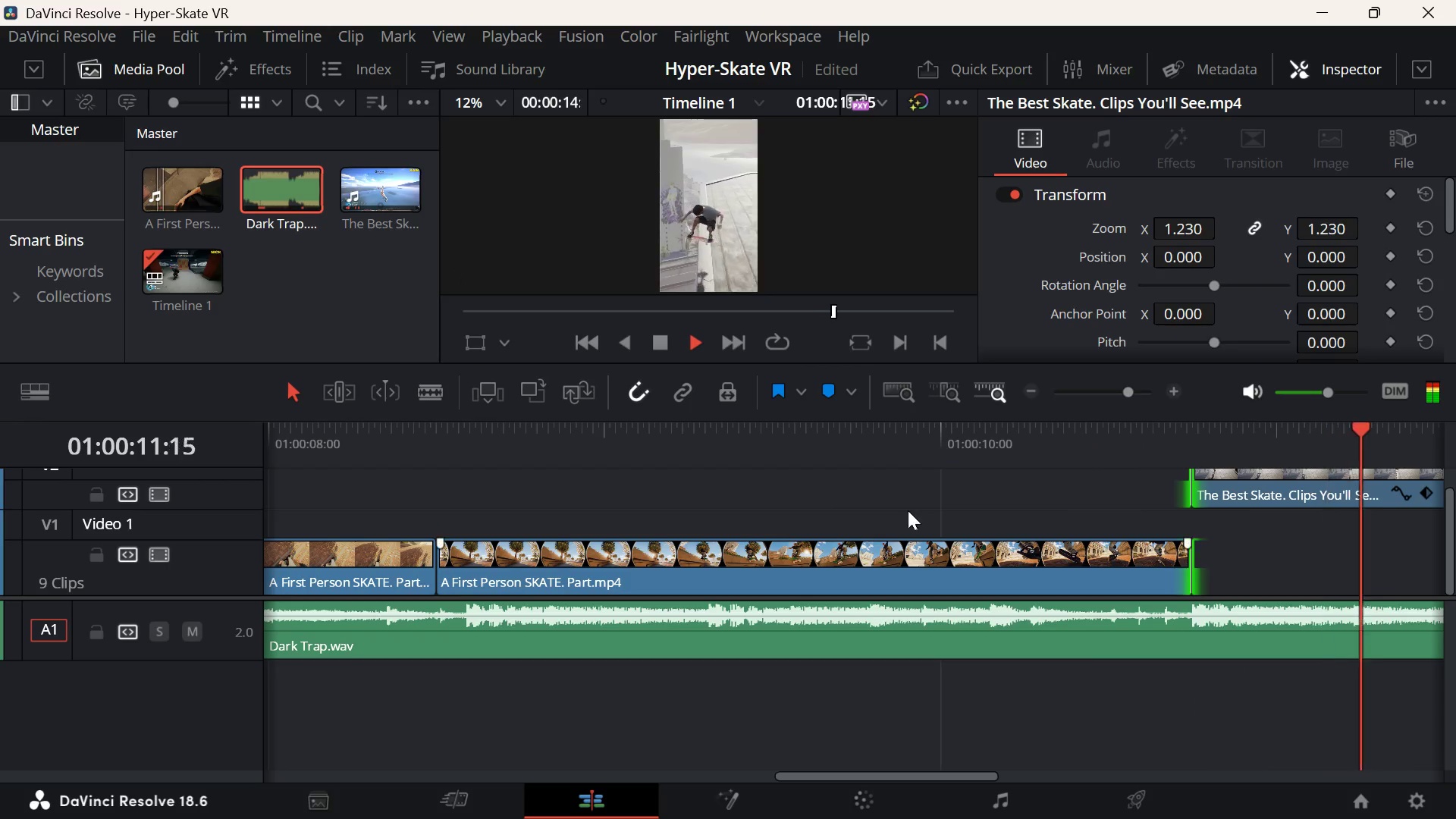 
key(Space)
 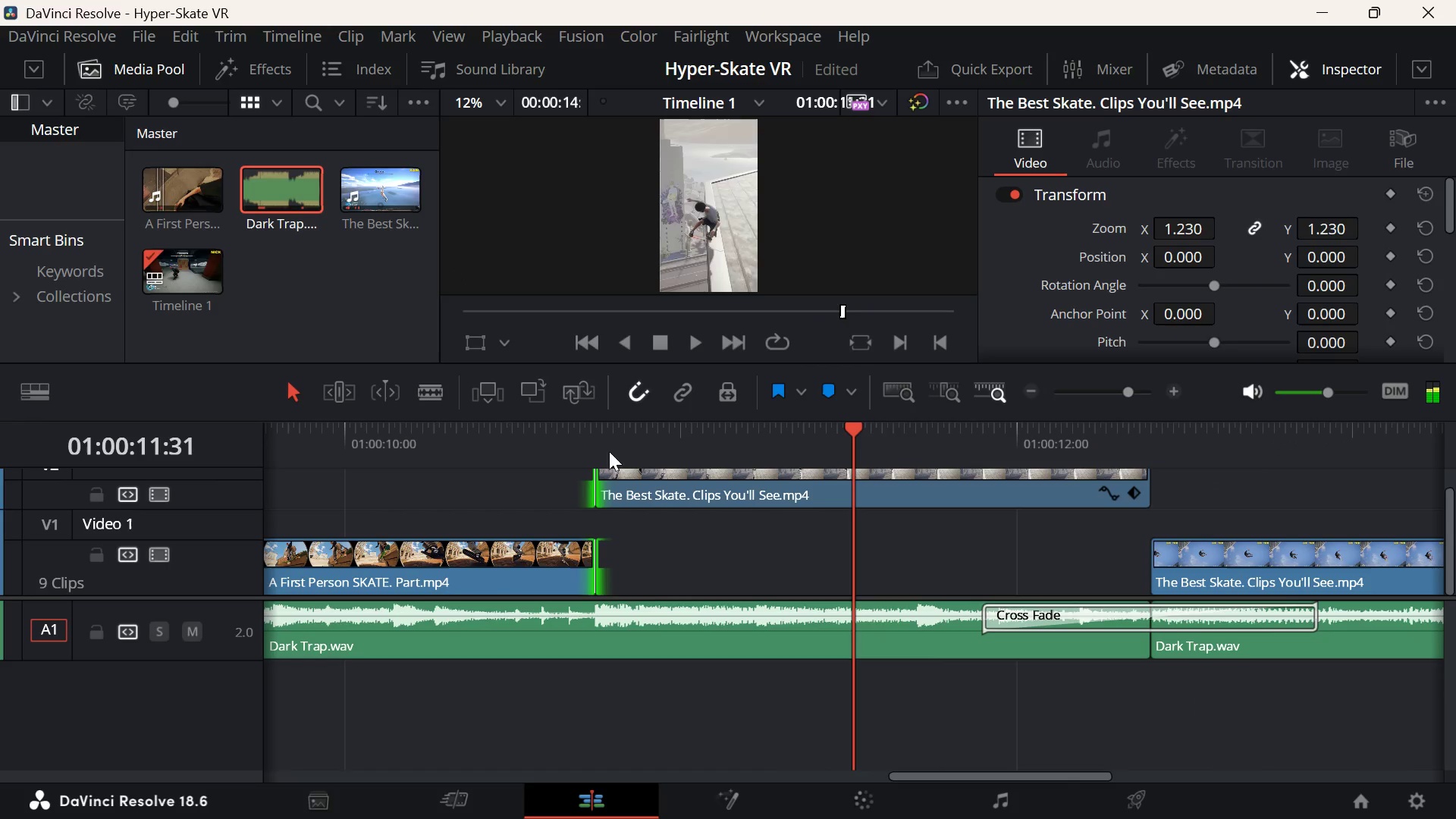 
left_click([548, 441])
 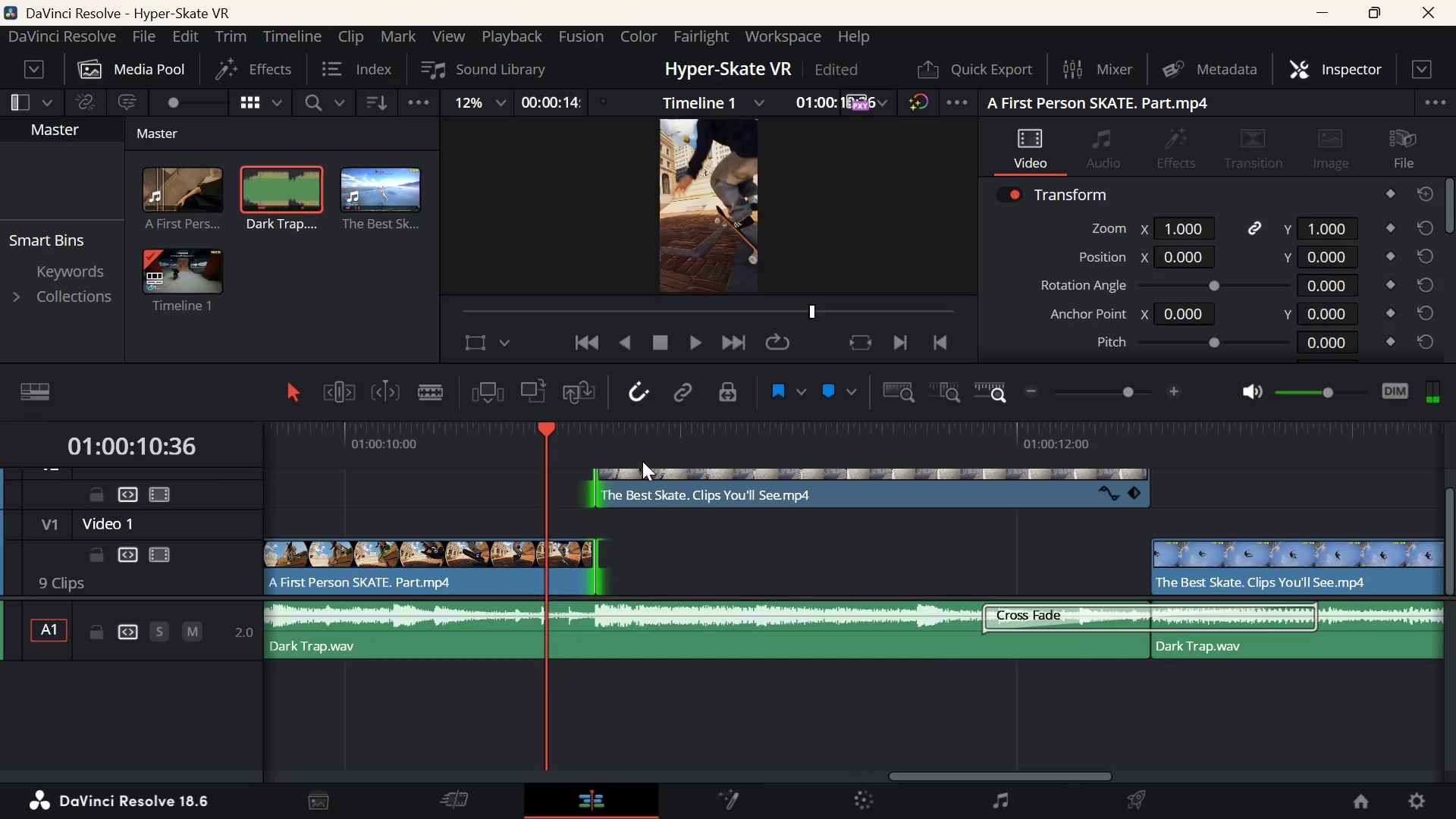 
key(Space)
 